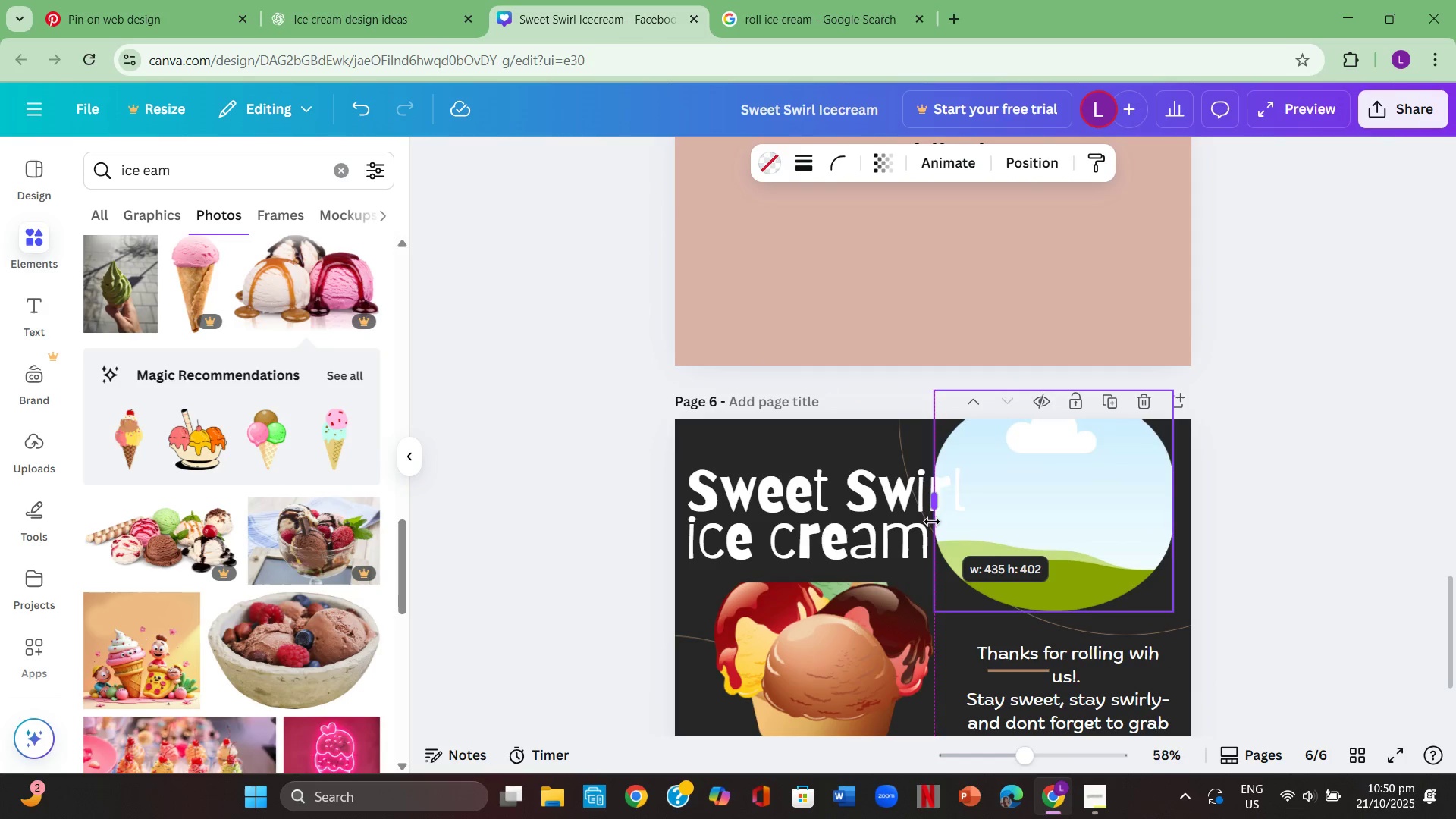 
wait(5.88)
 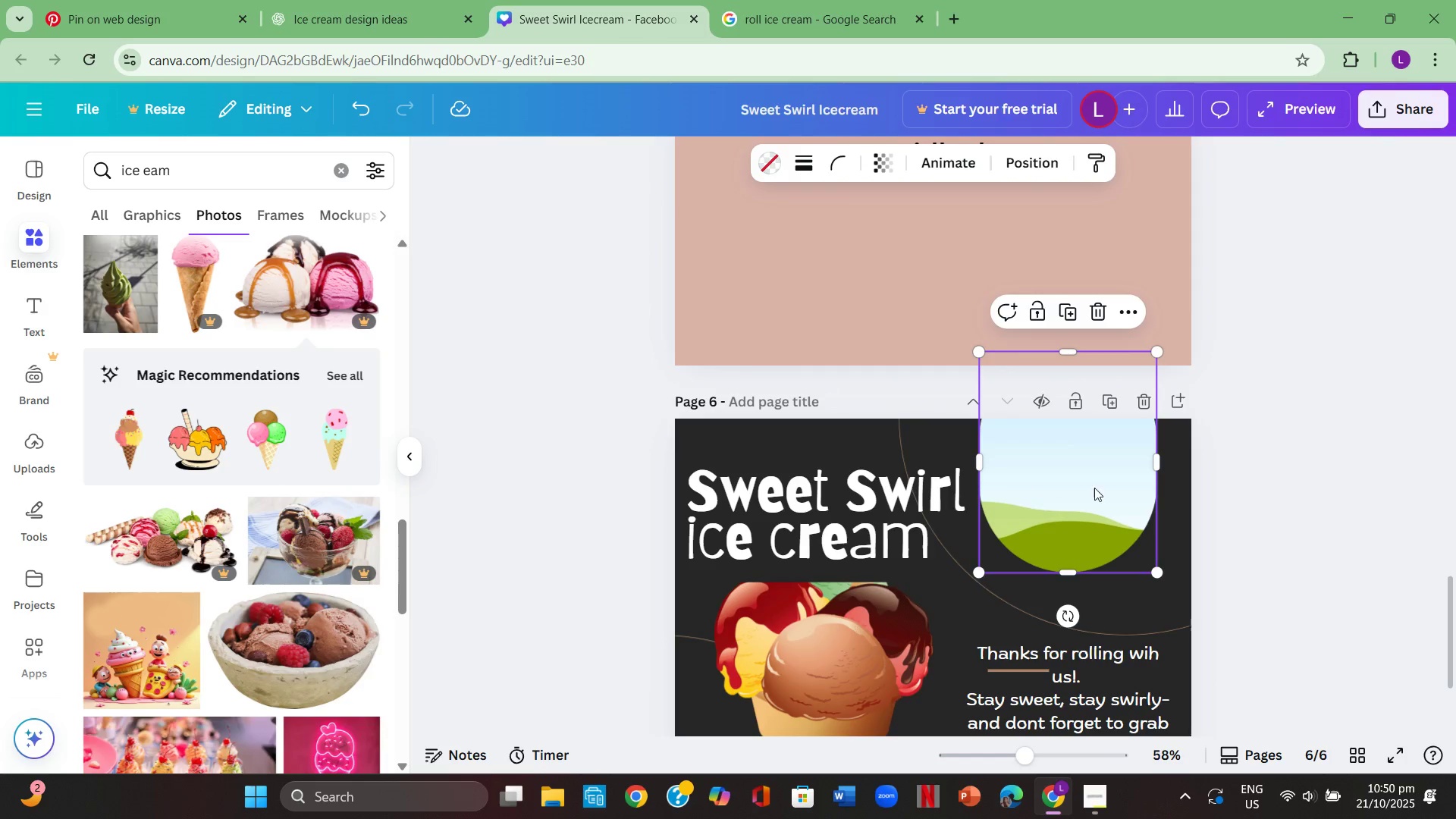 
double_click([573, 587])
 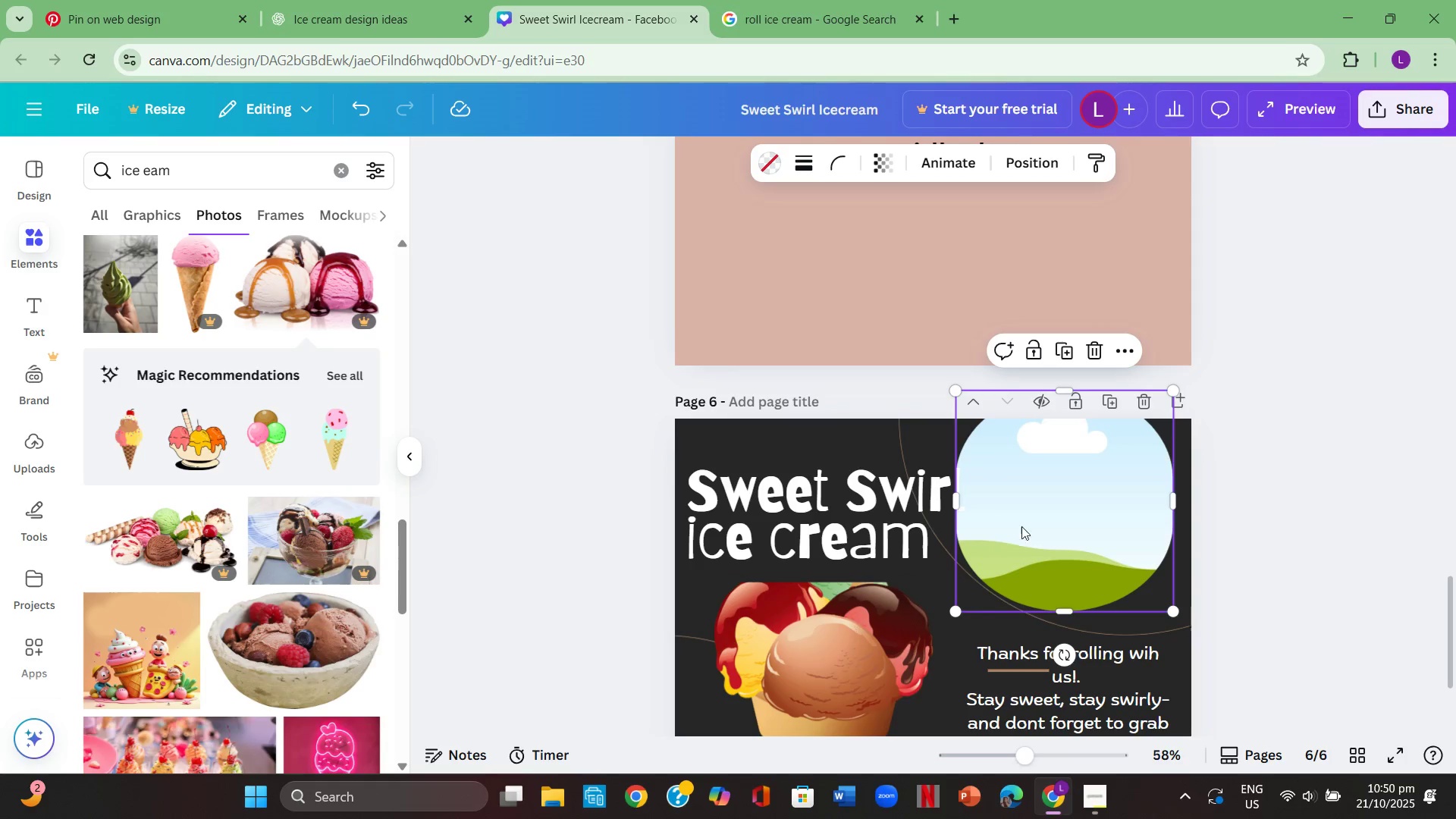 
scroll: coordinate [1018, 526], scroll_direction: up, amount: 1.0
 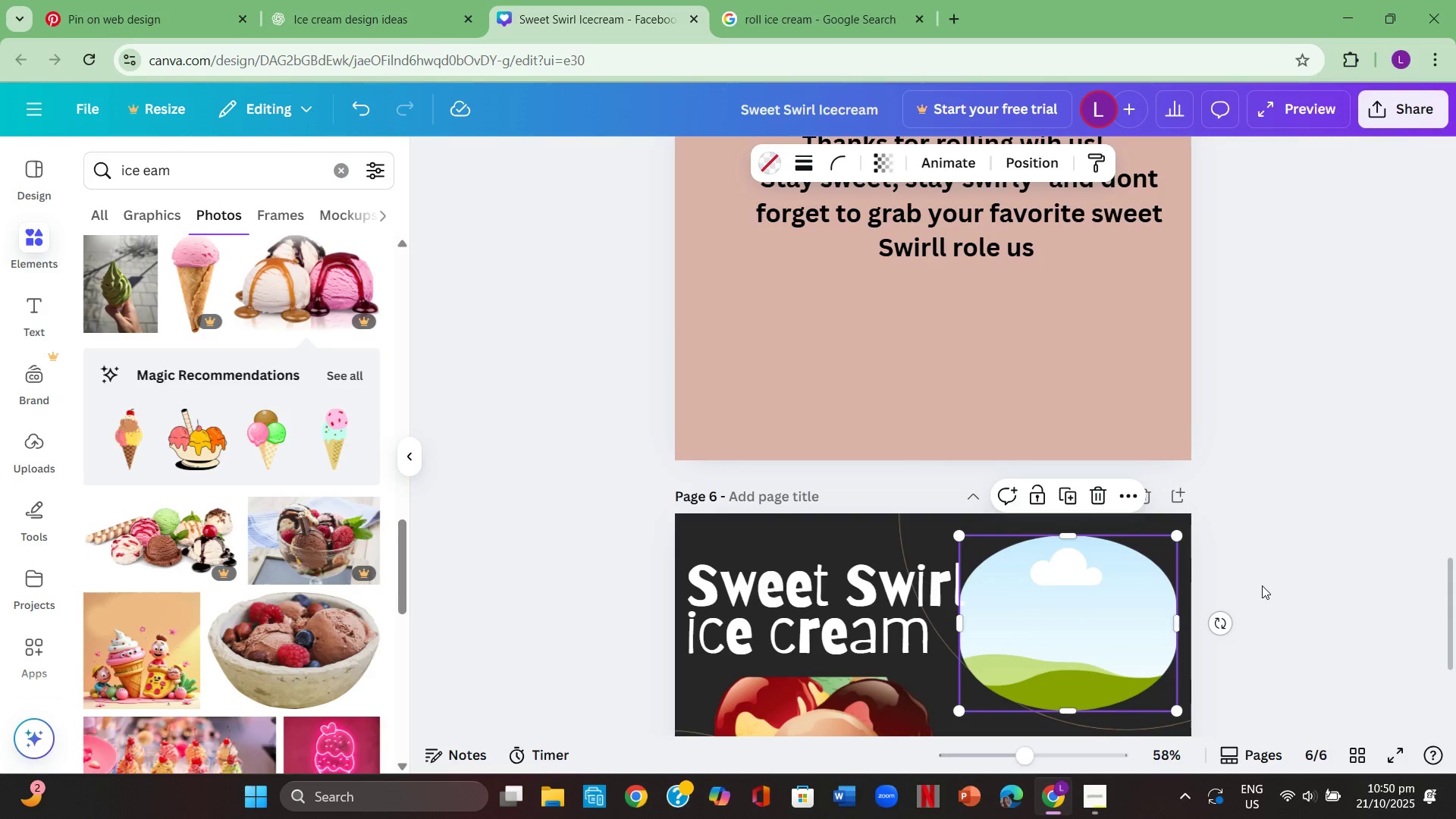 
wait(5.08)
 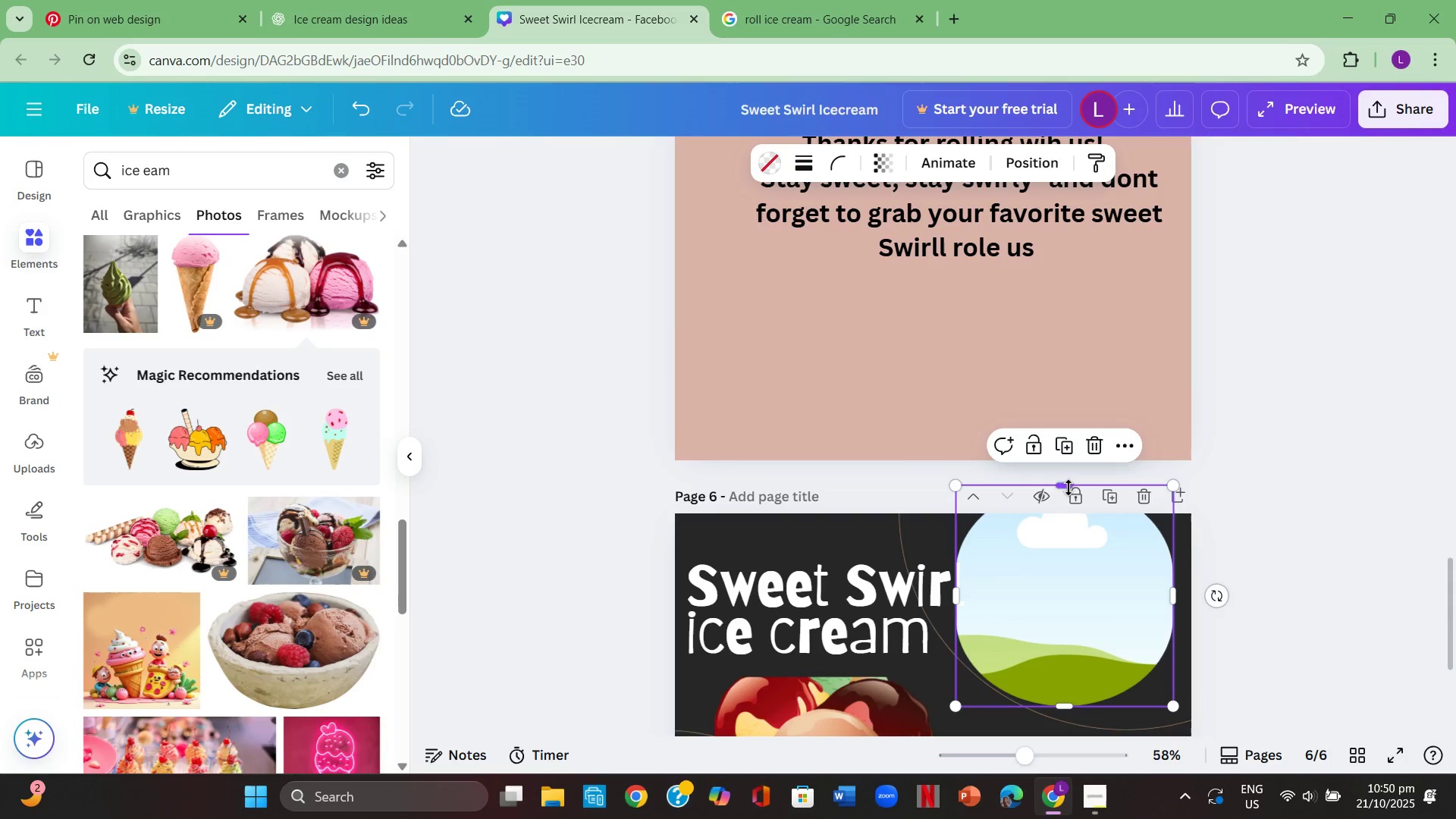 
key(Control+V)
 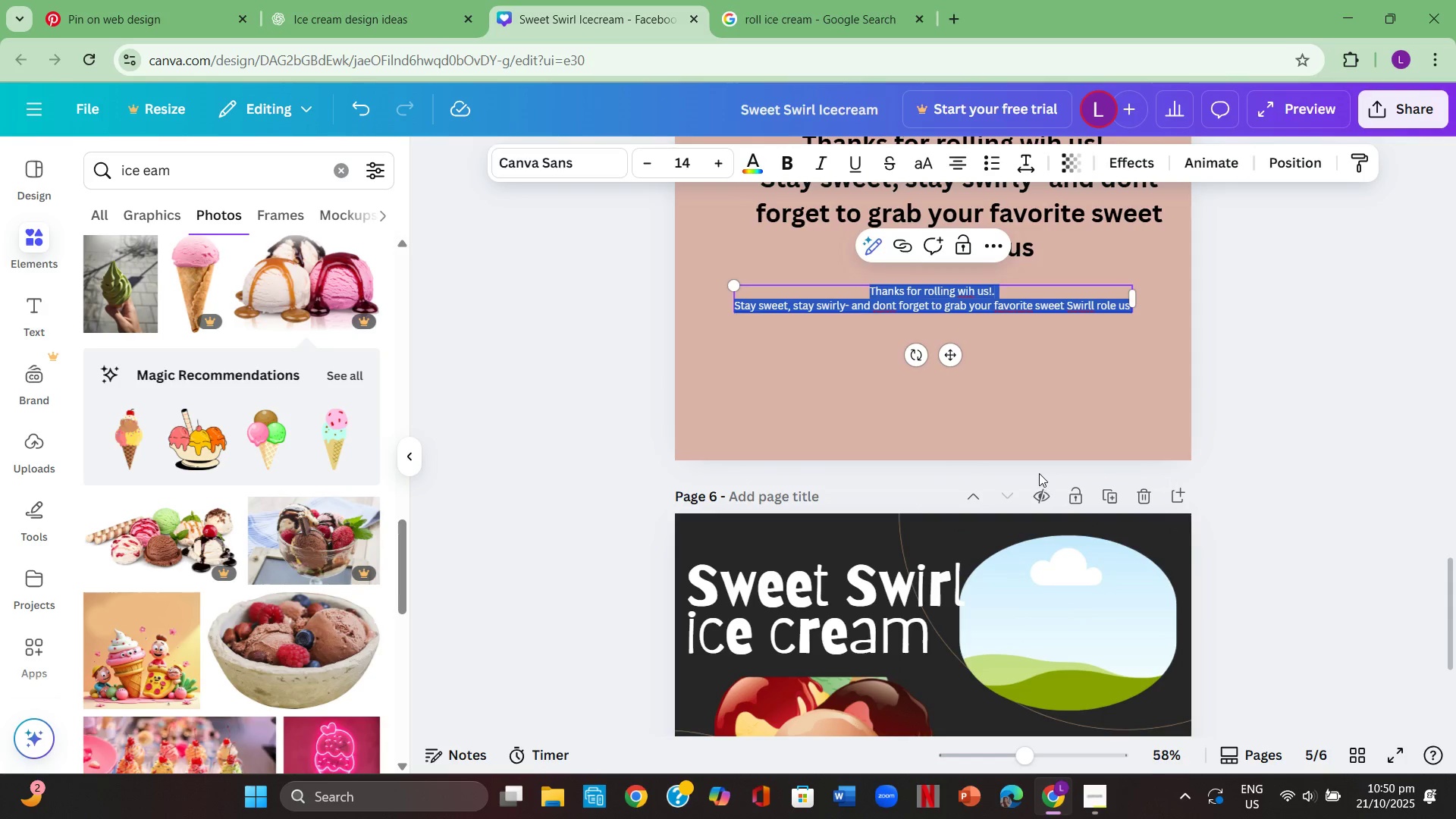 
key(Backspace)
 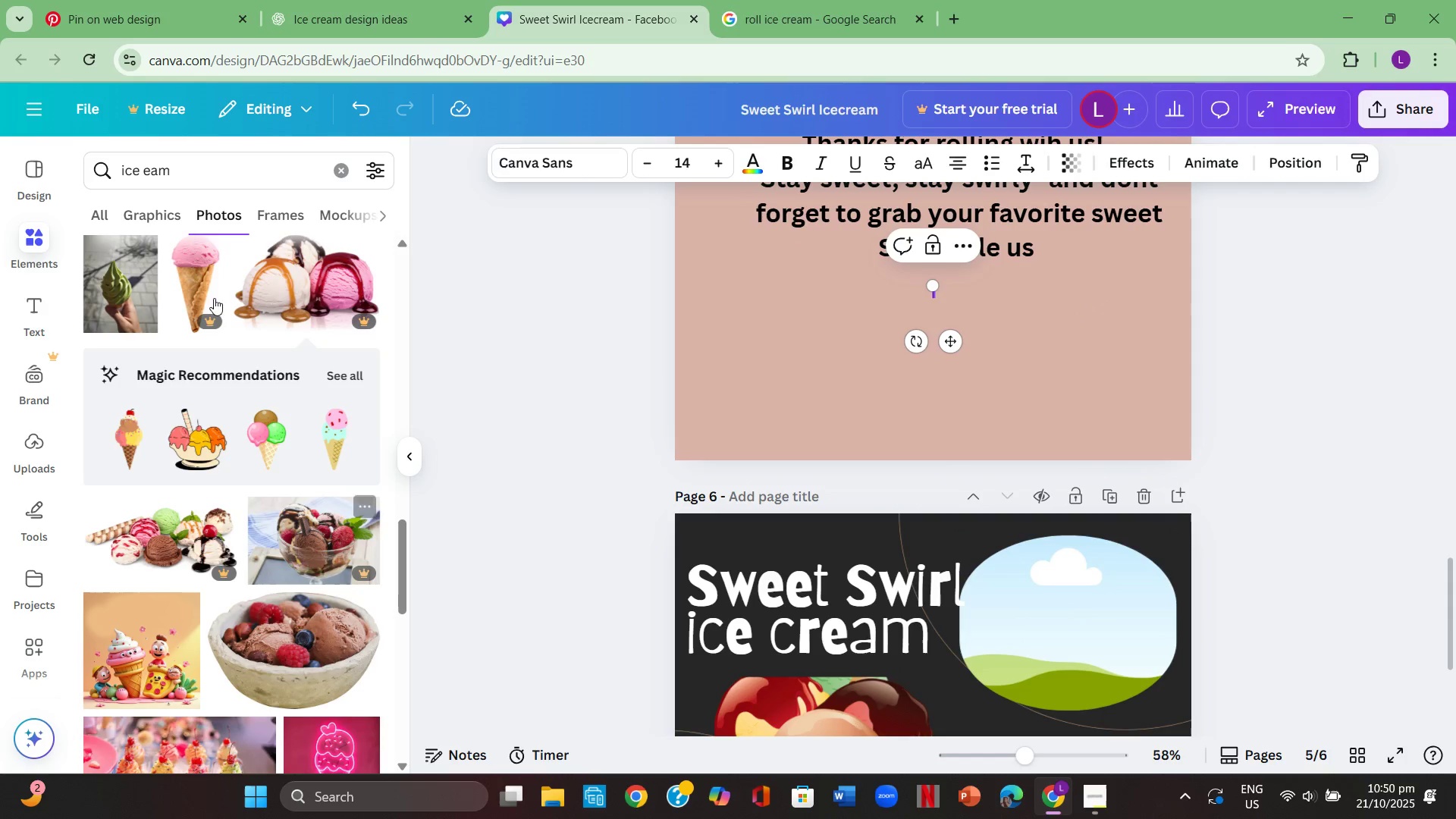 
left_click([330, 291])
 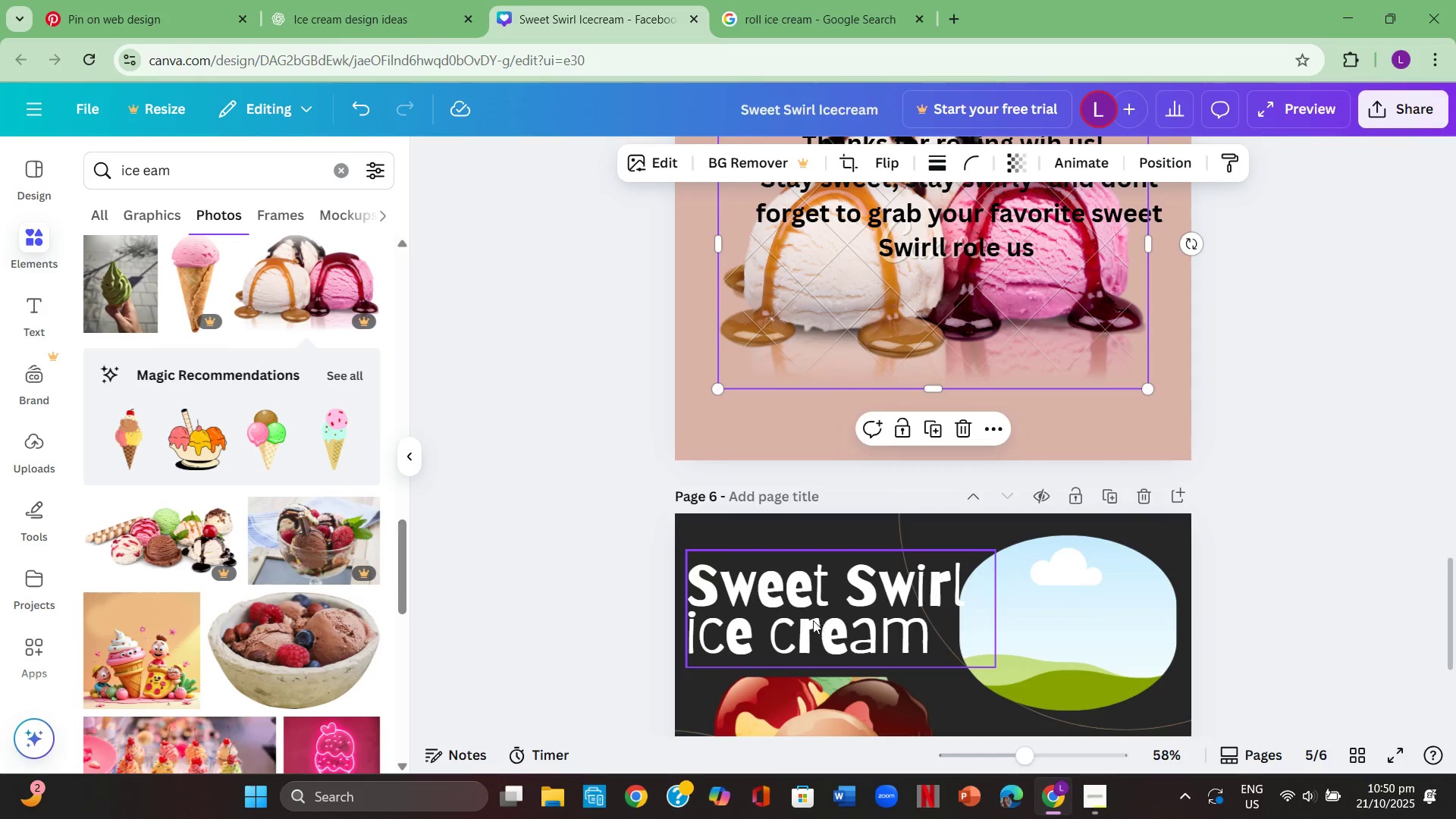 
scroll: coordinate [784, 621], scroll_direction: down, amount: 1.0
 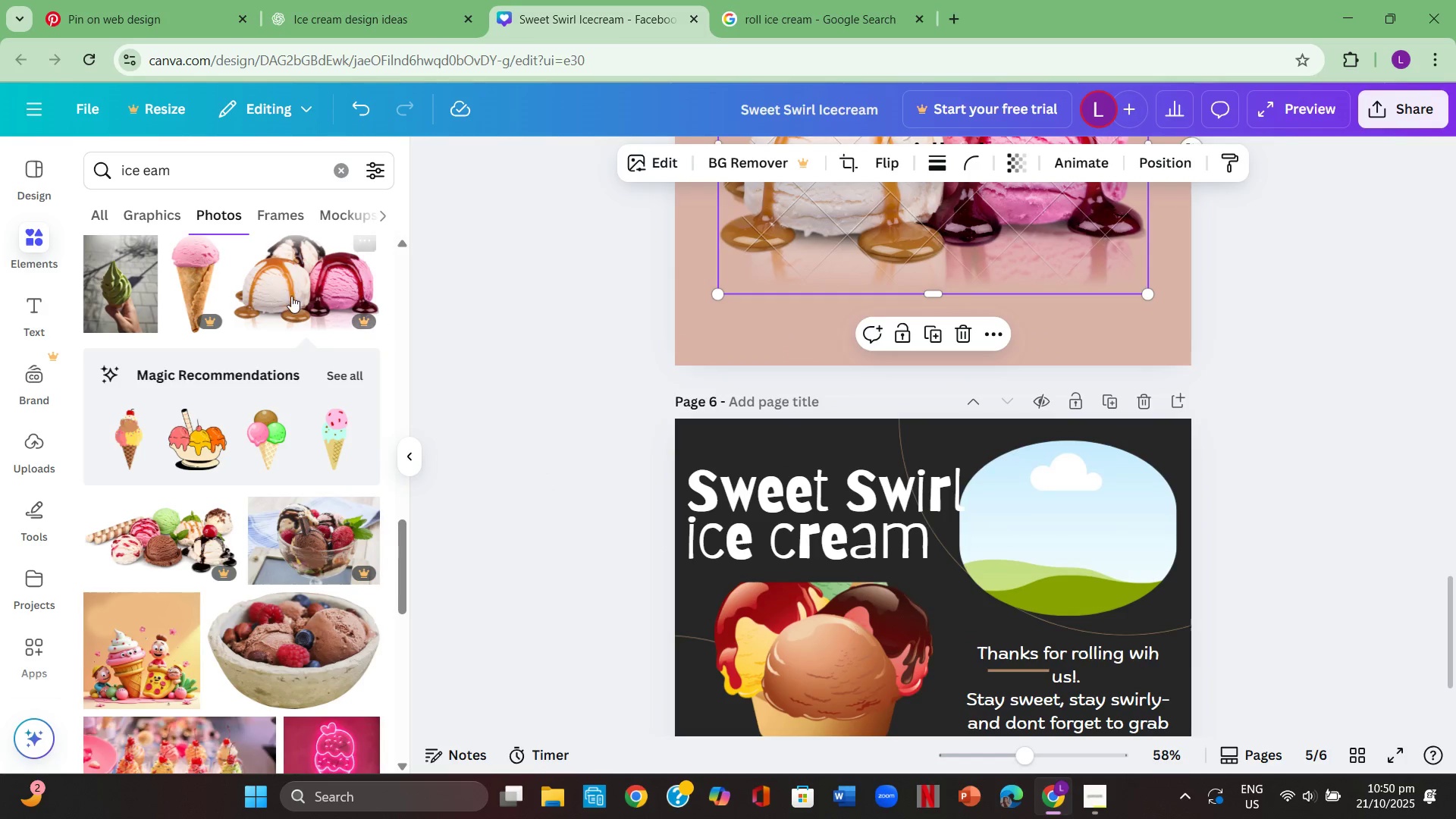 
left_click([291, 296])
 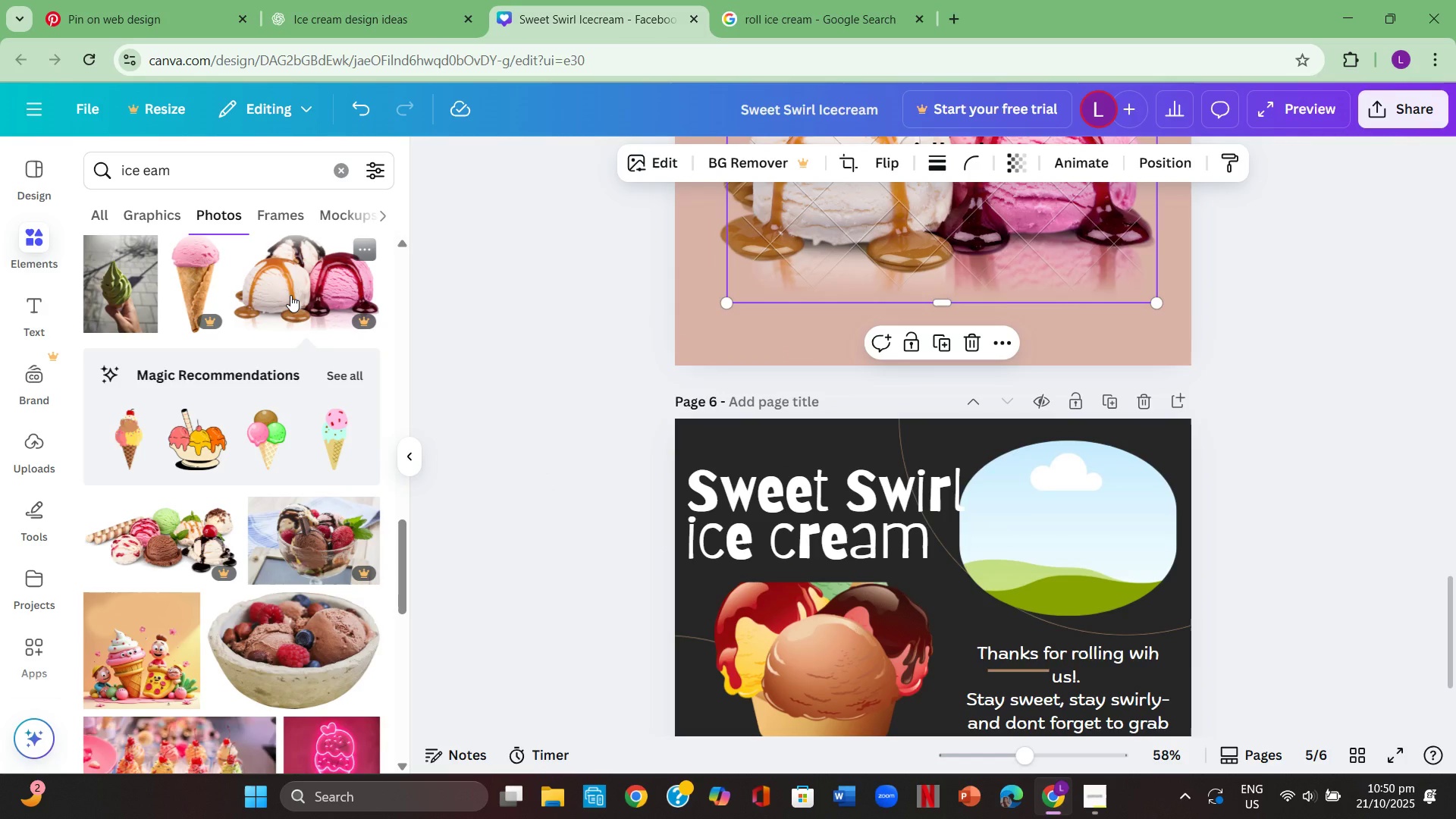 
left_click([290, 295])
 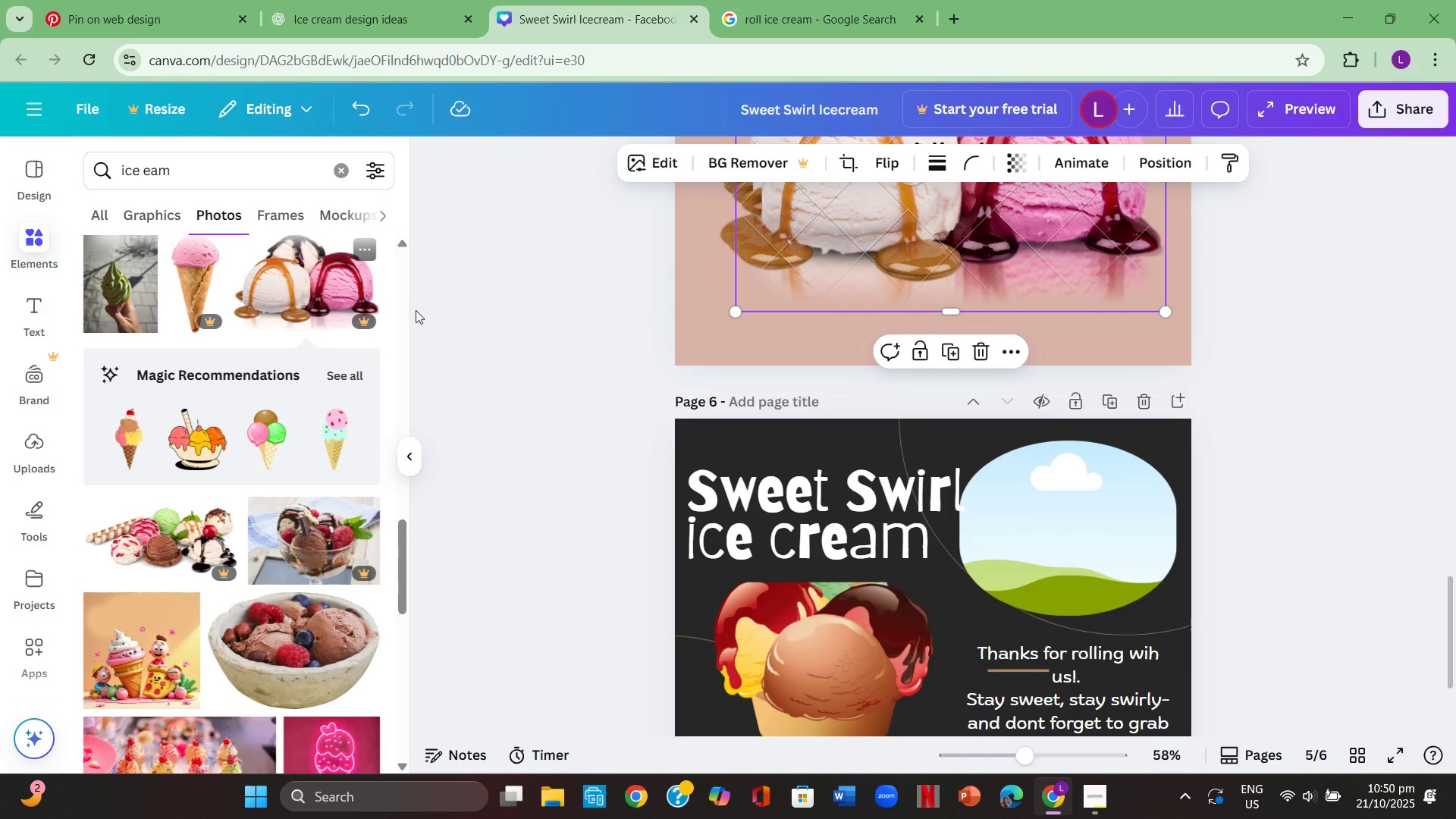 
scroll: coordinate [444, 385], scroll_direction: up, amount: 4.0
 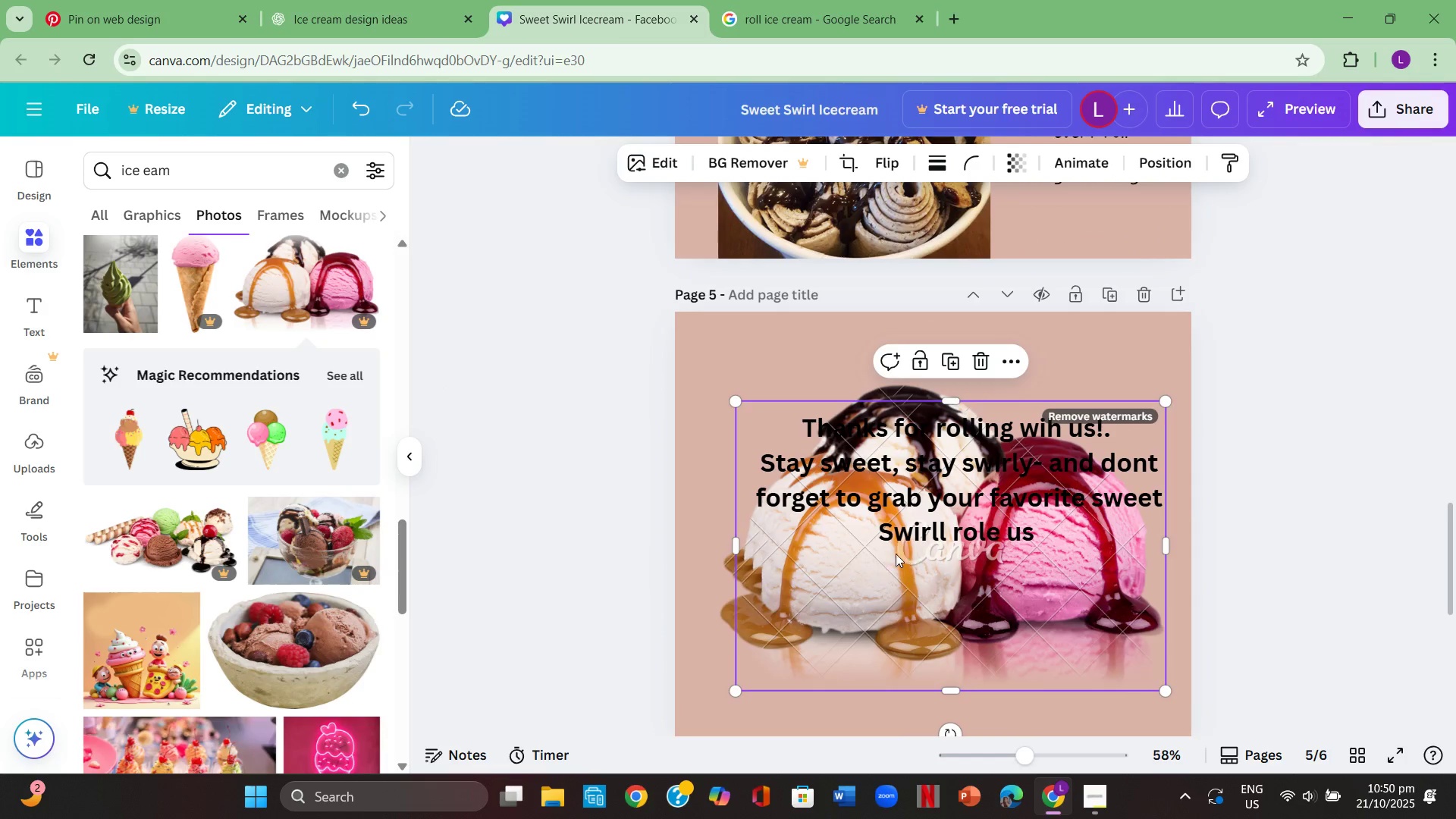 
key(Backspace)
 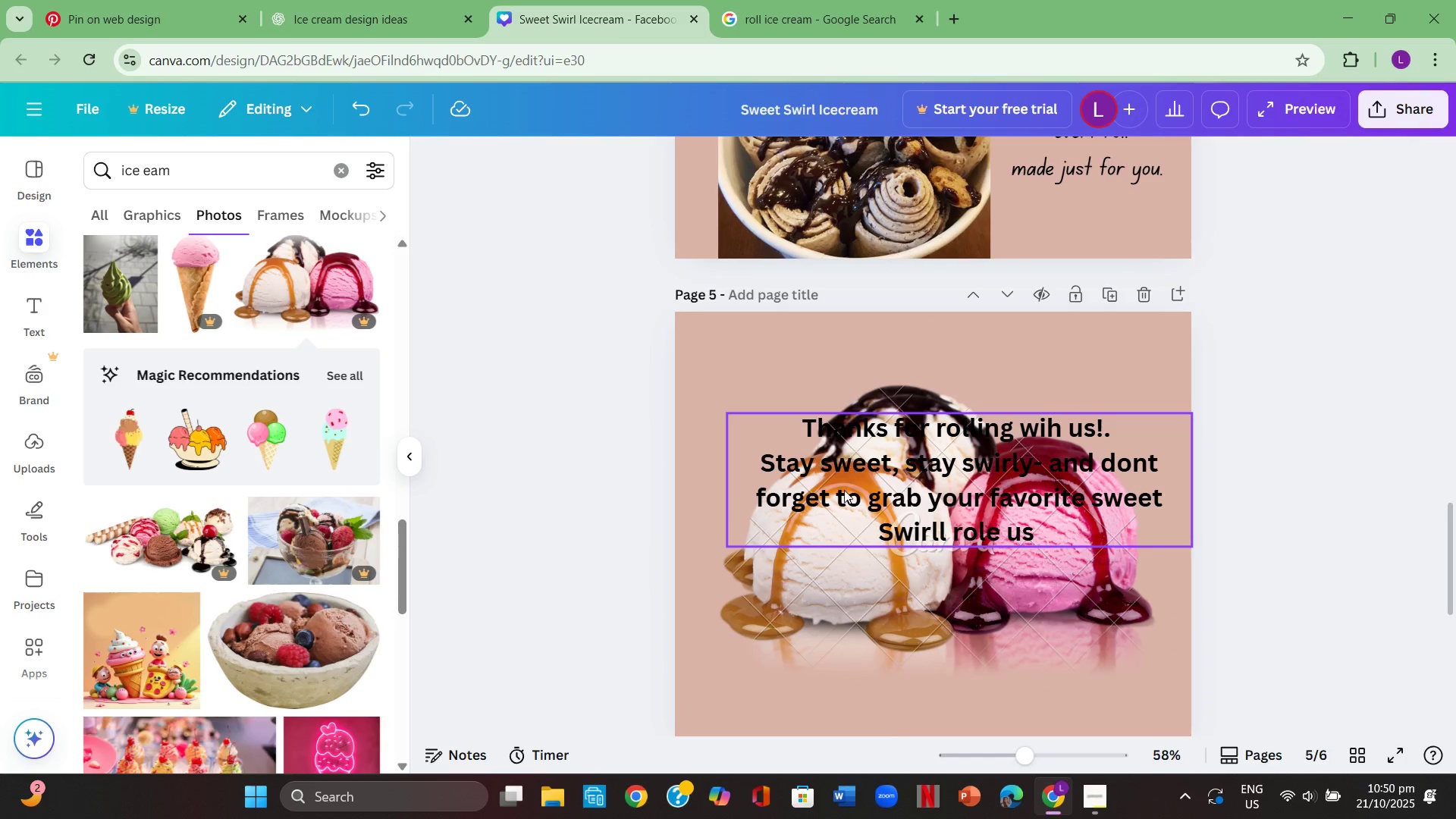 
left_click([979, 661])
 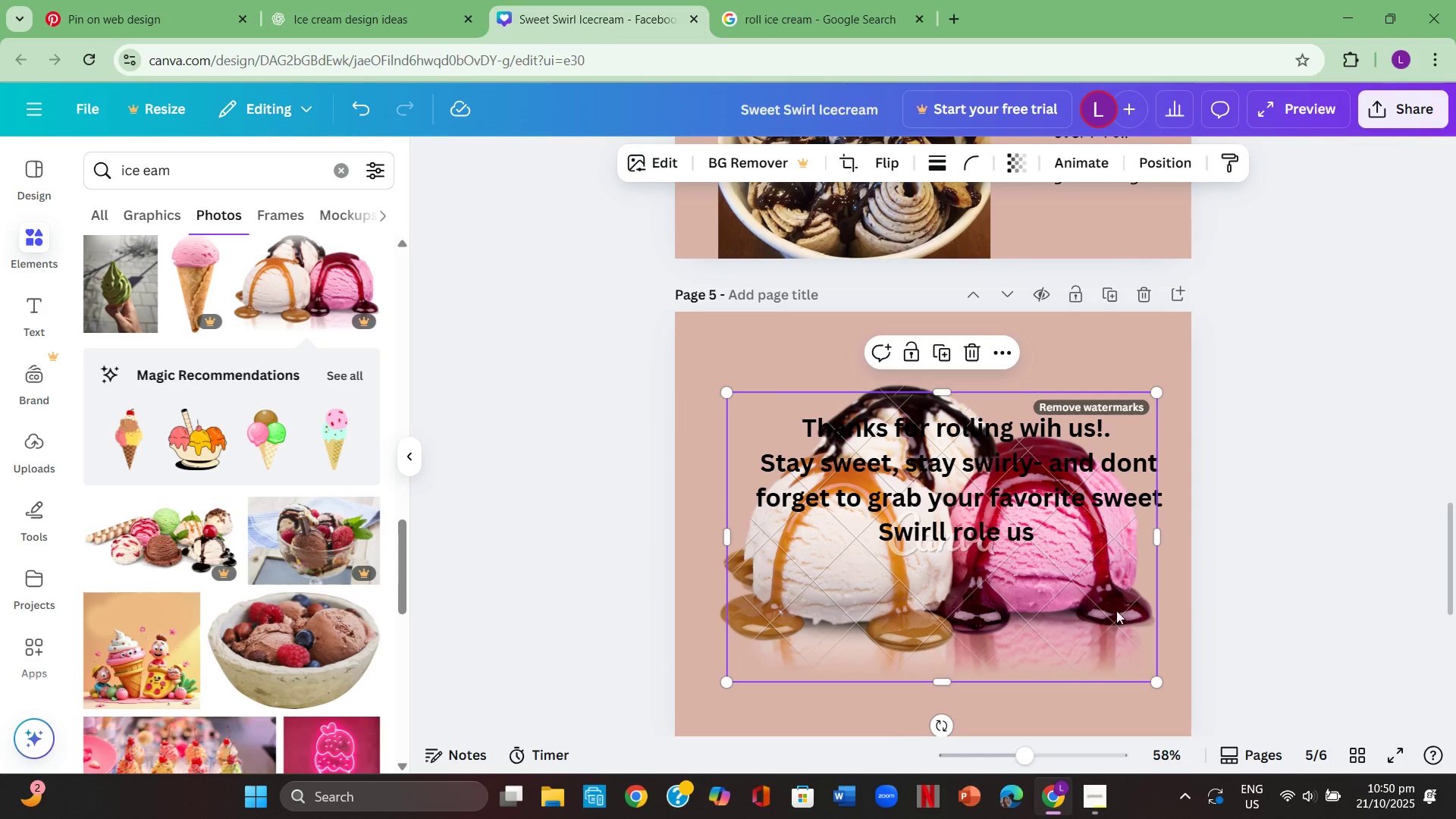 
left_click([1307, 579])
 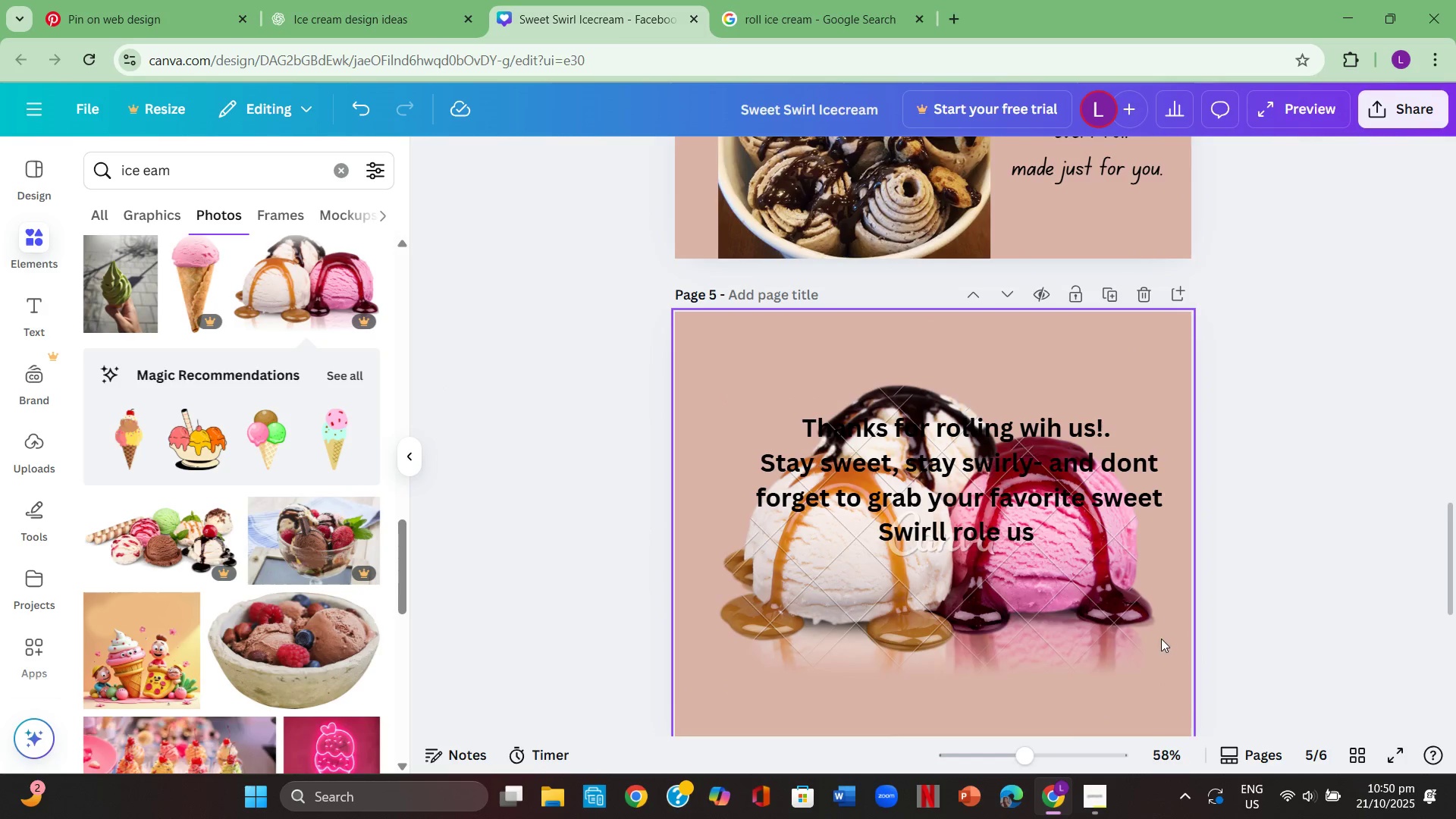 
scroll: coordinate [1157, 644], scroll_direction: down, amount: 1.0
 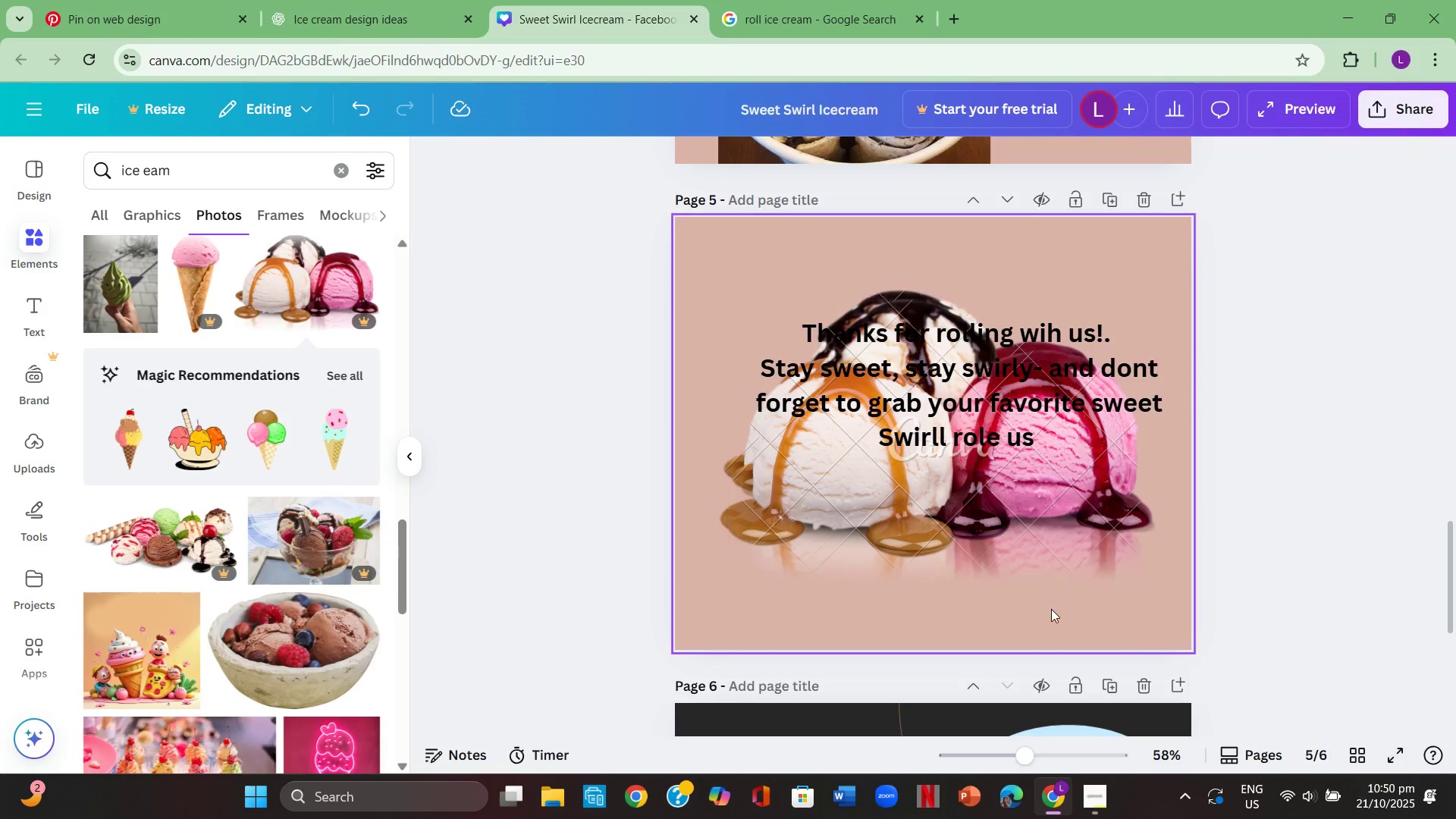 
left_click([1050, 621])
 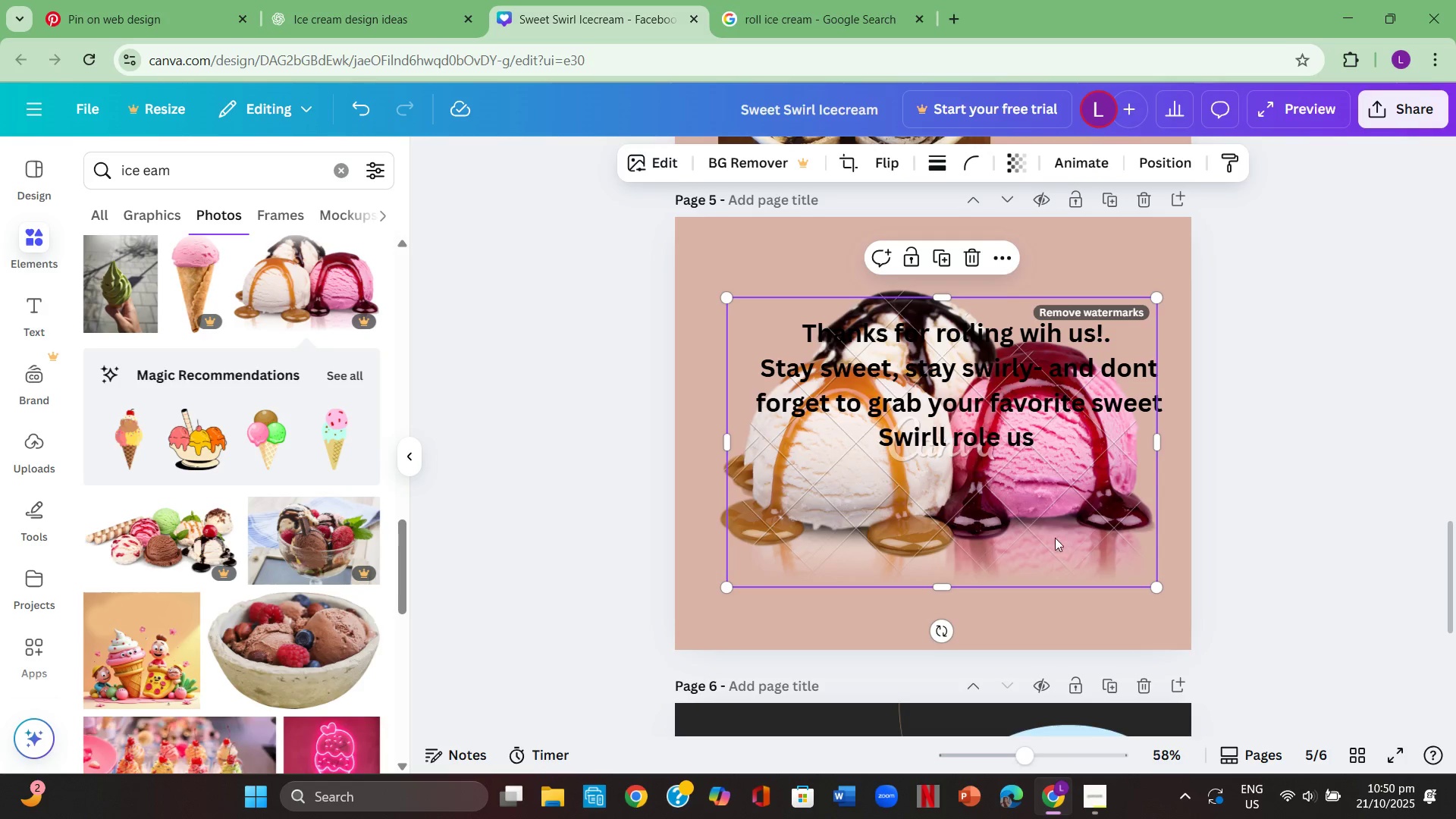 
right_click([1046, 538])
 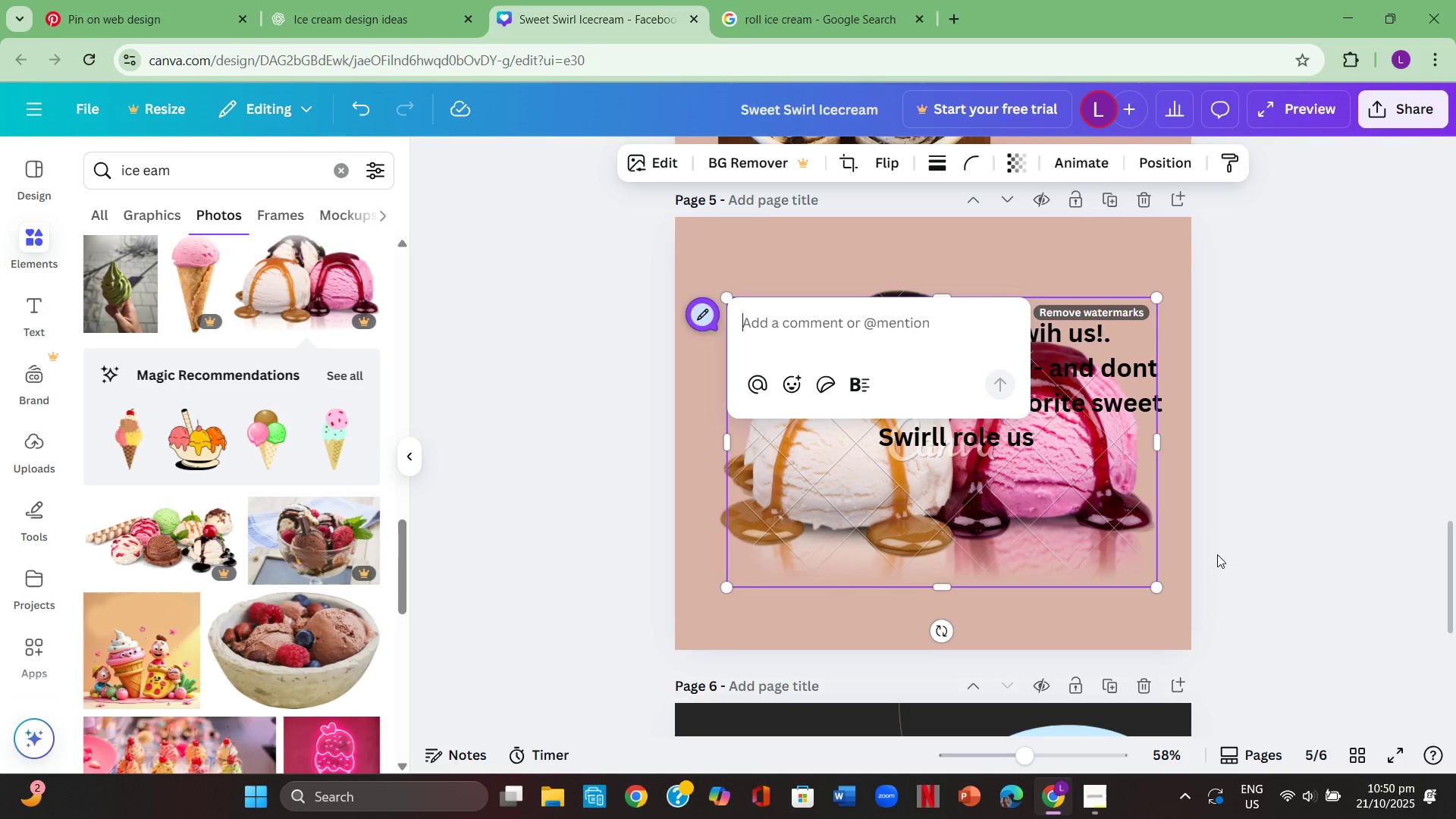 
double_click([1039, 505])
 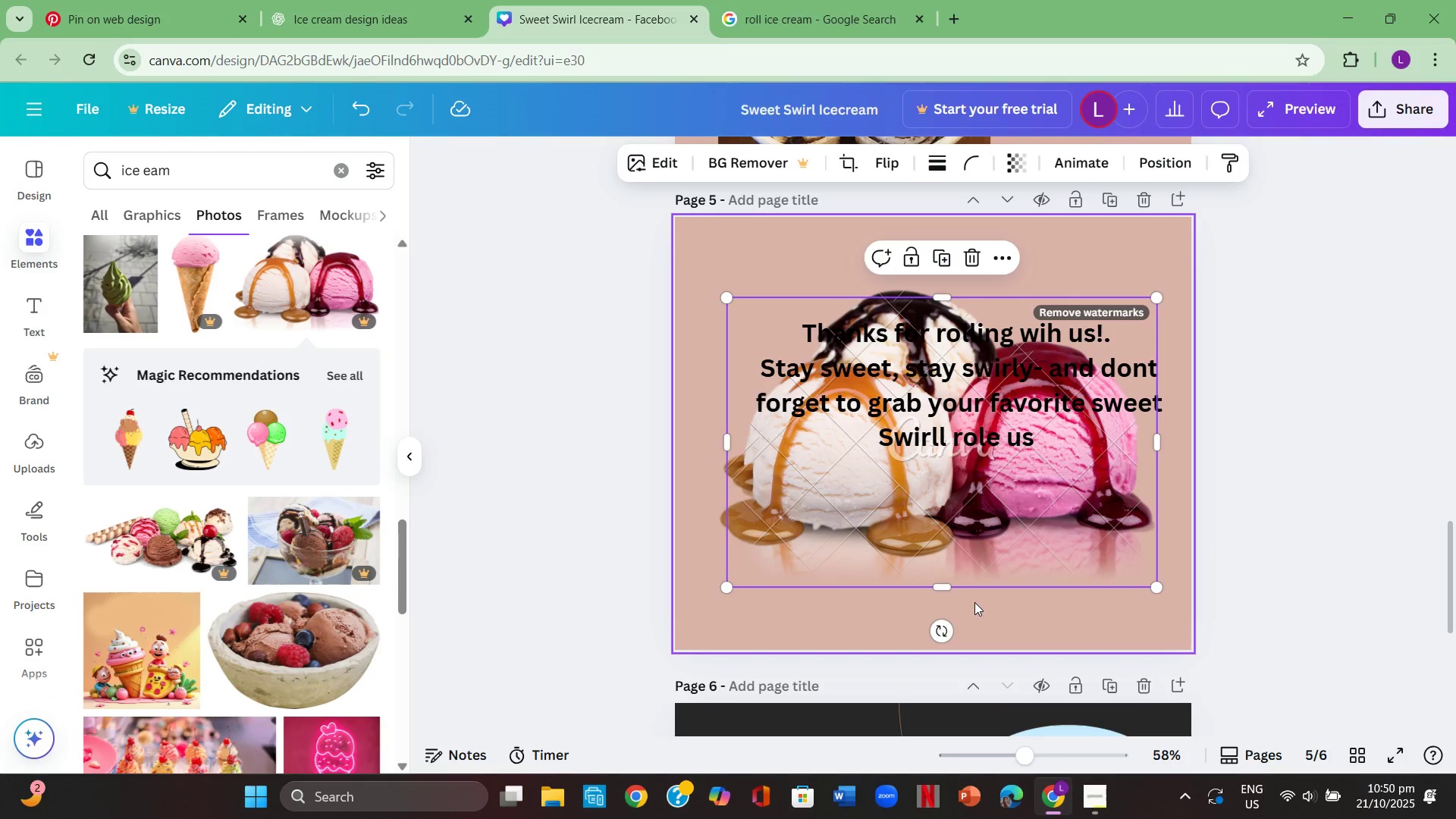 
right_click([975, 602])
 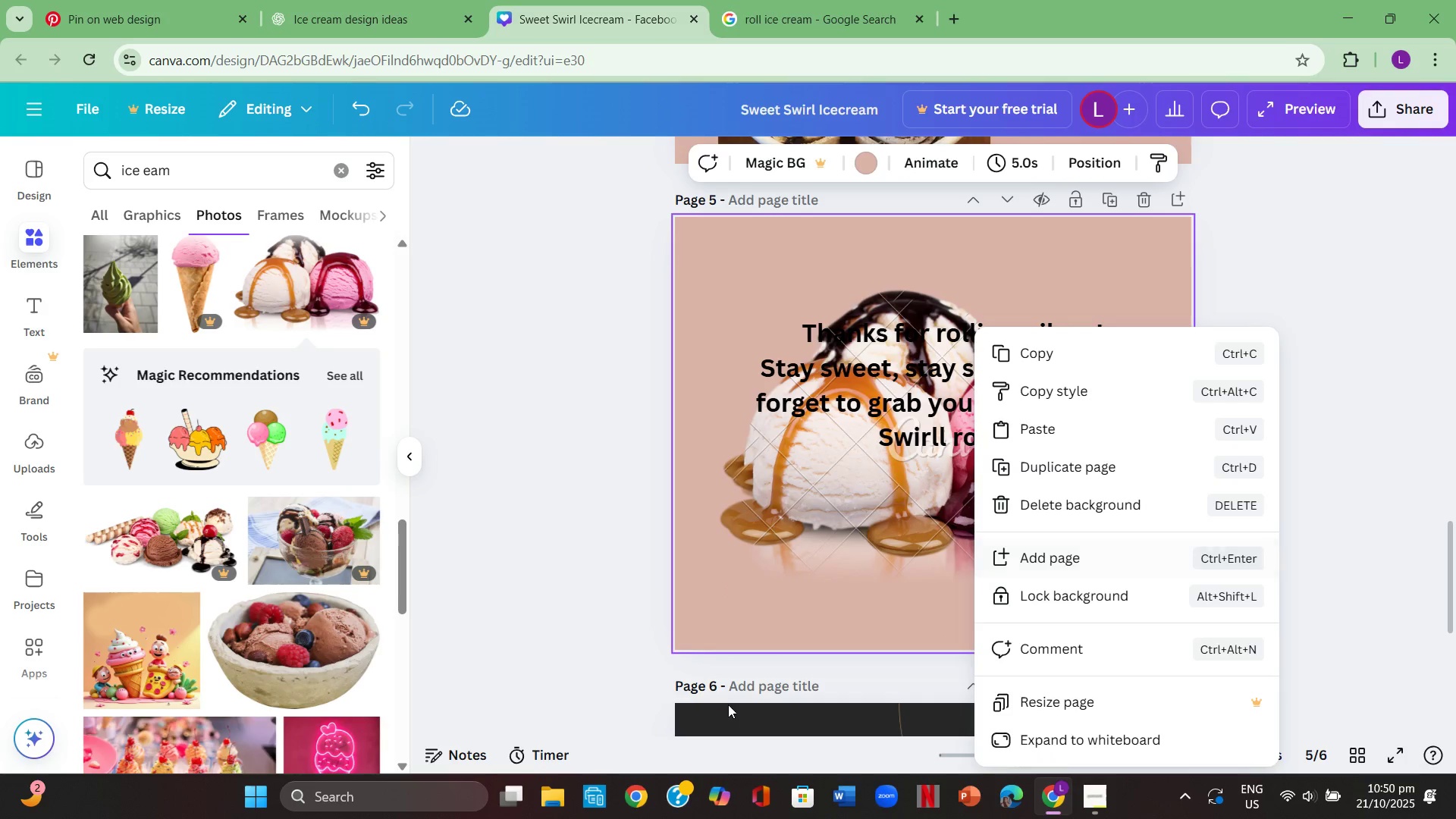 
double_click([859, 507])
 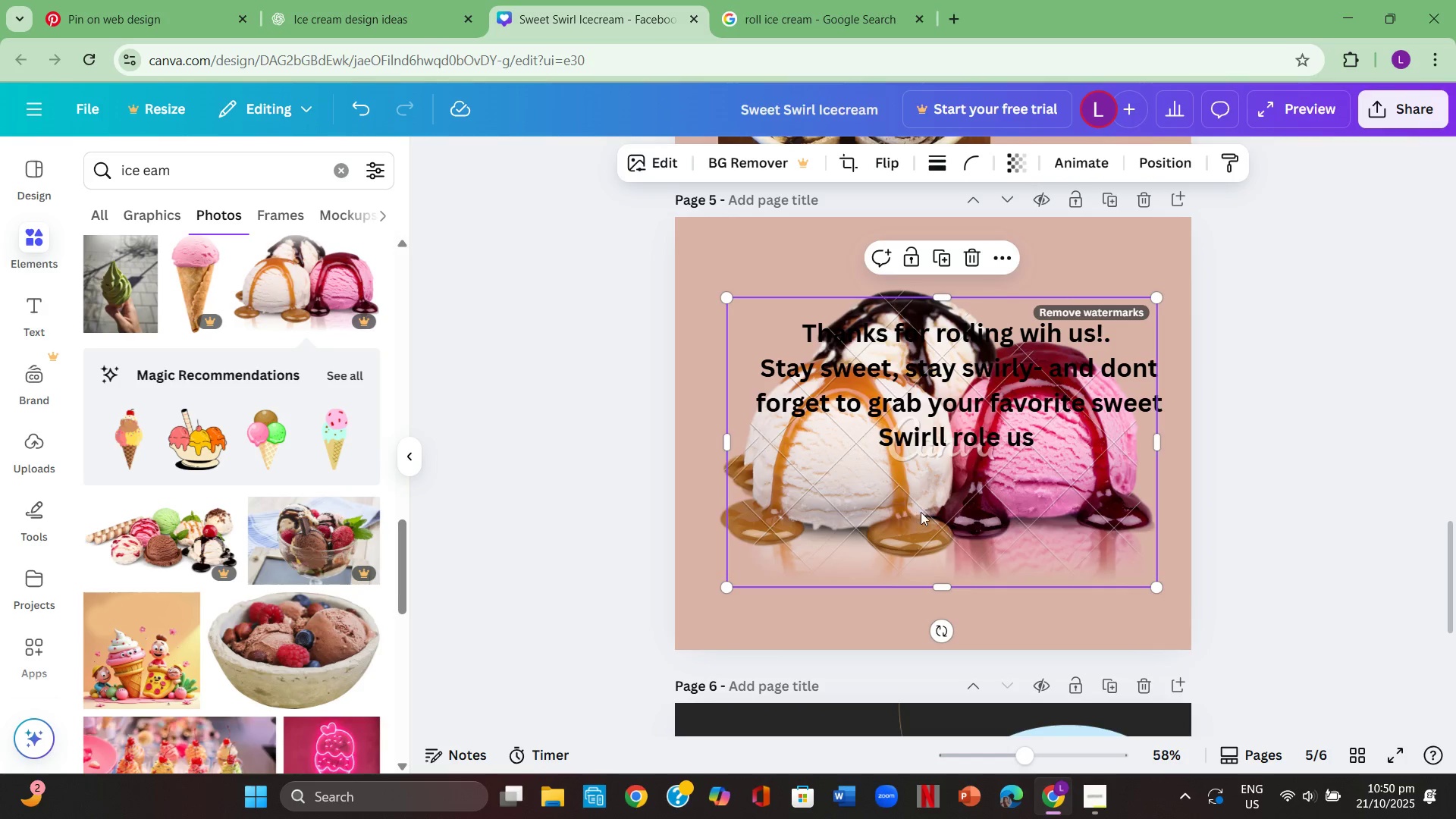 
right_click([929, 500])
 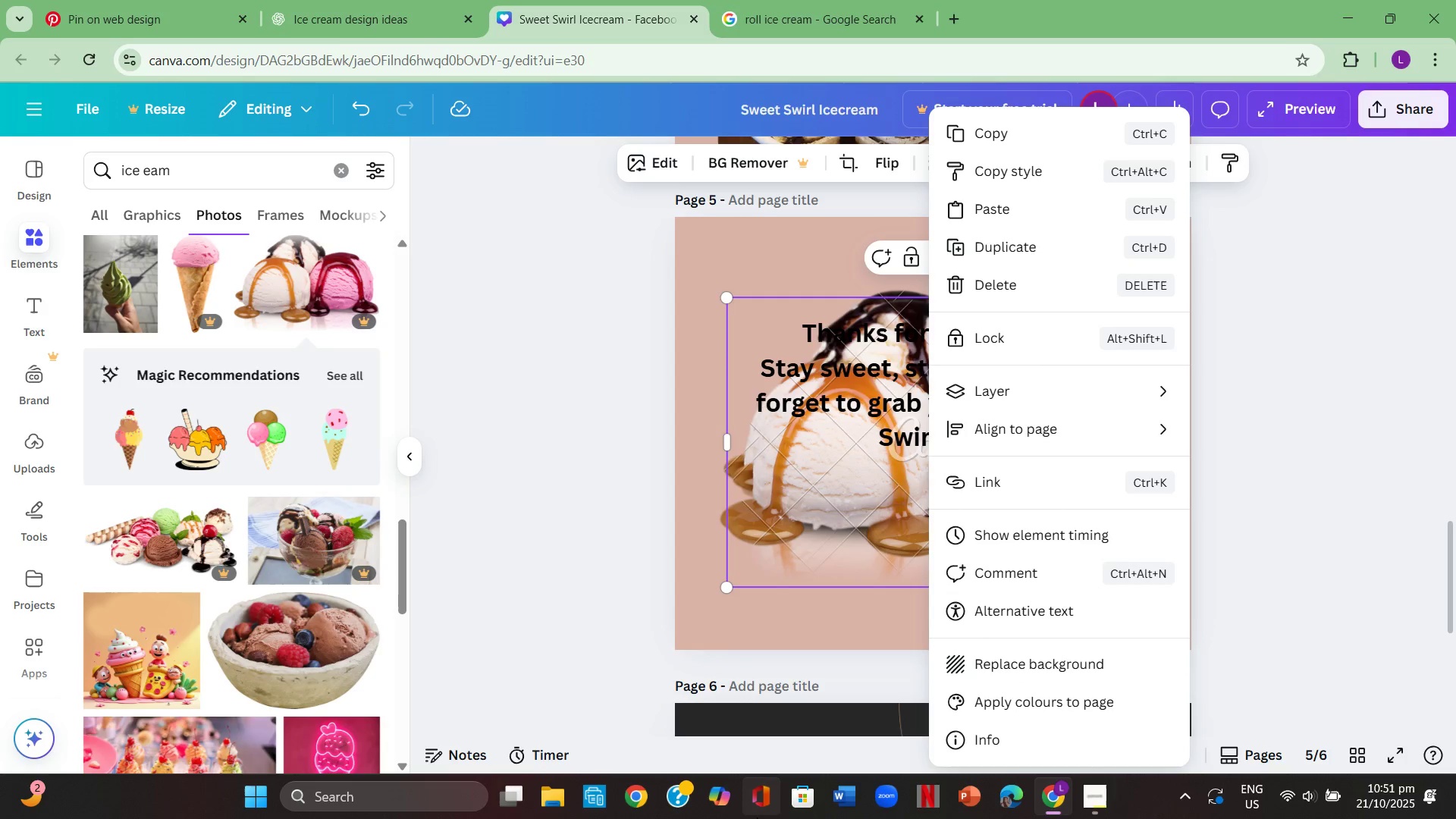 
wait(14.51)
 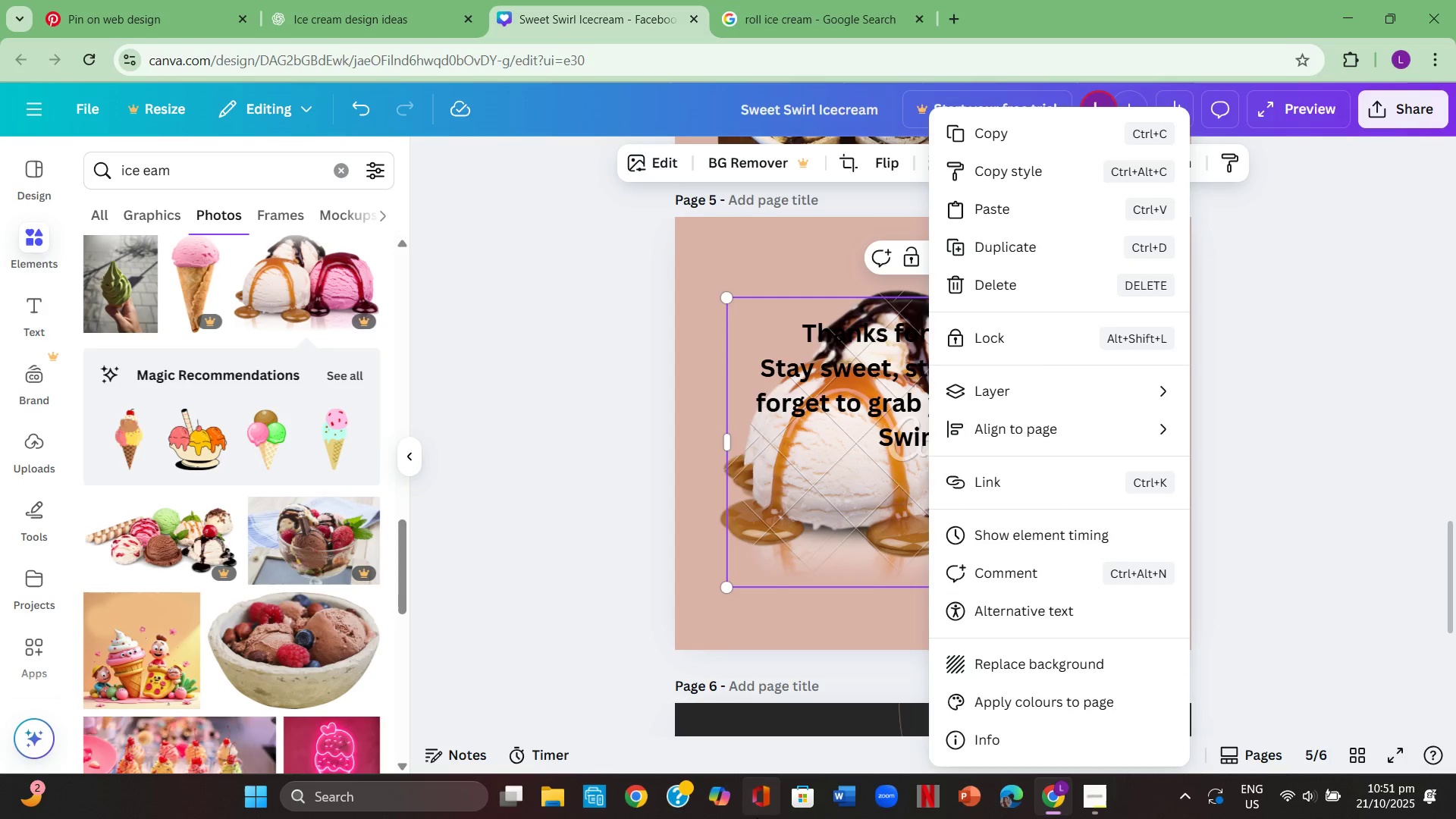 
left_click([357, 107])
 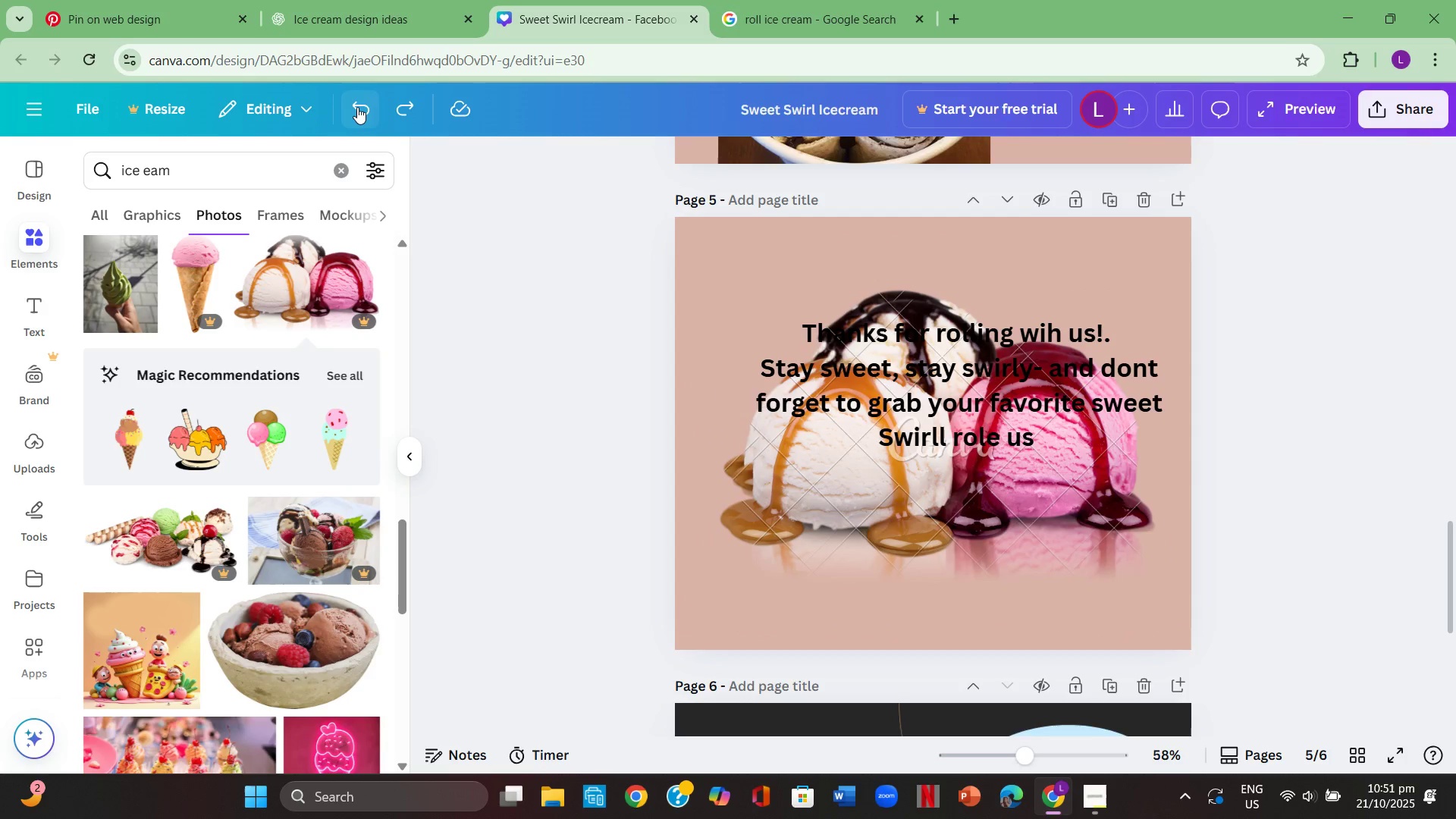 
left_click([357, 107])
 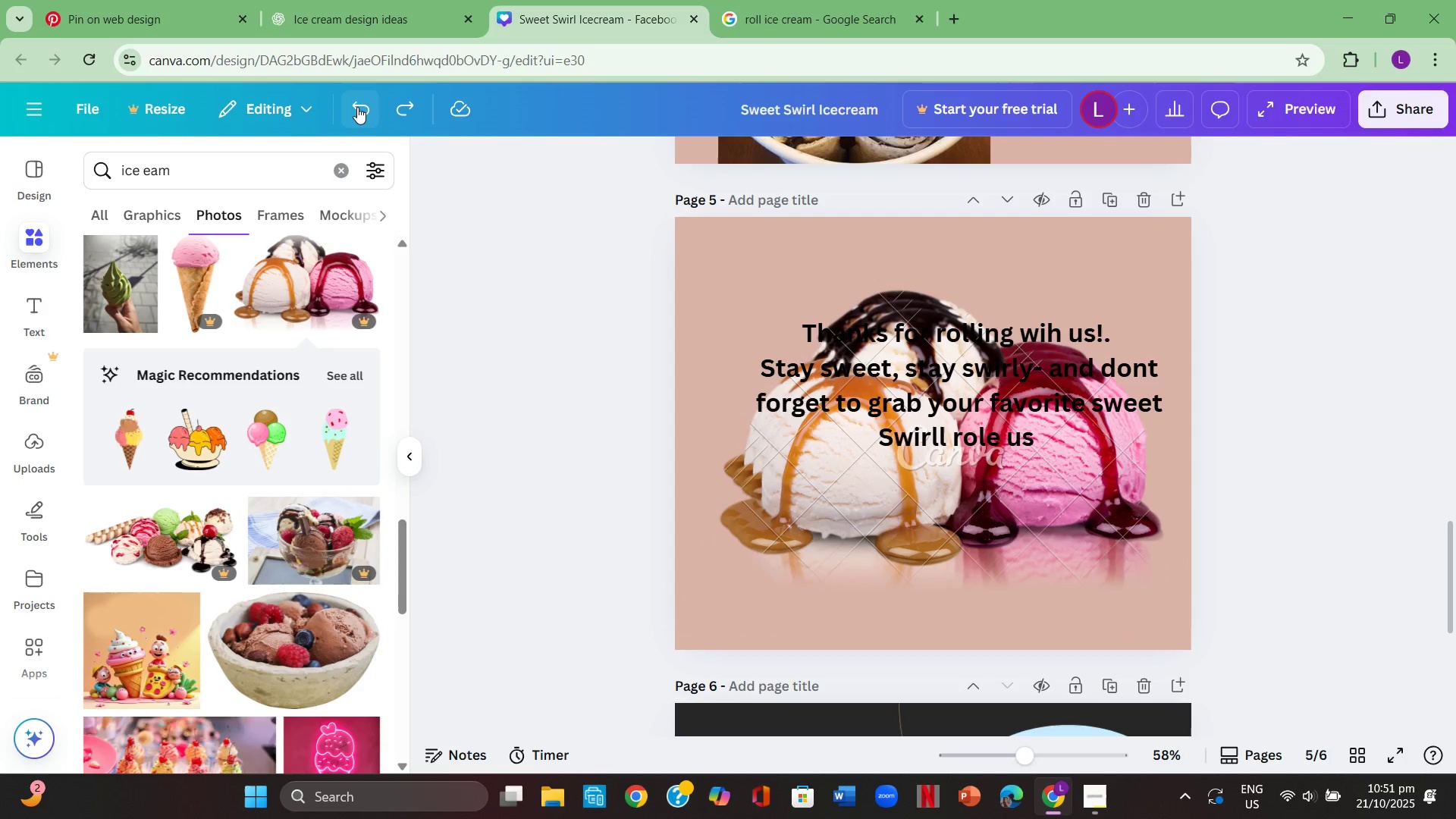 
left_click([357, 107])
 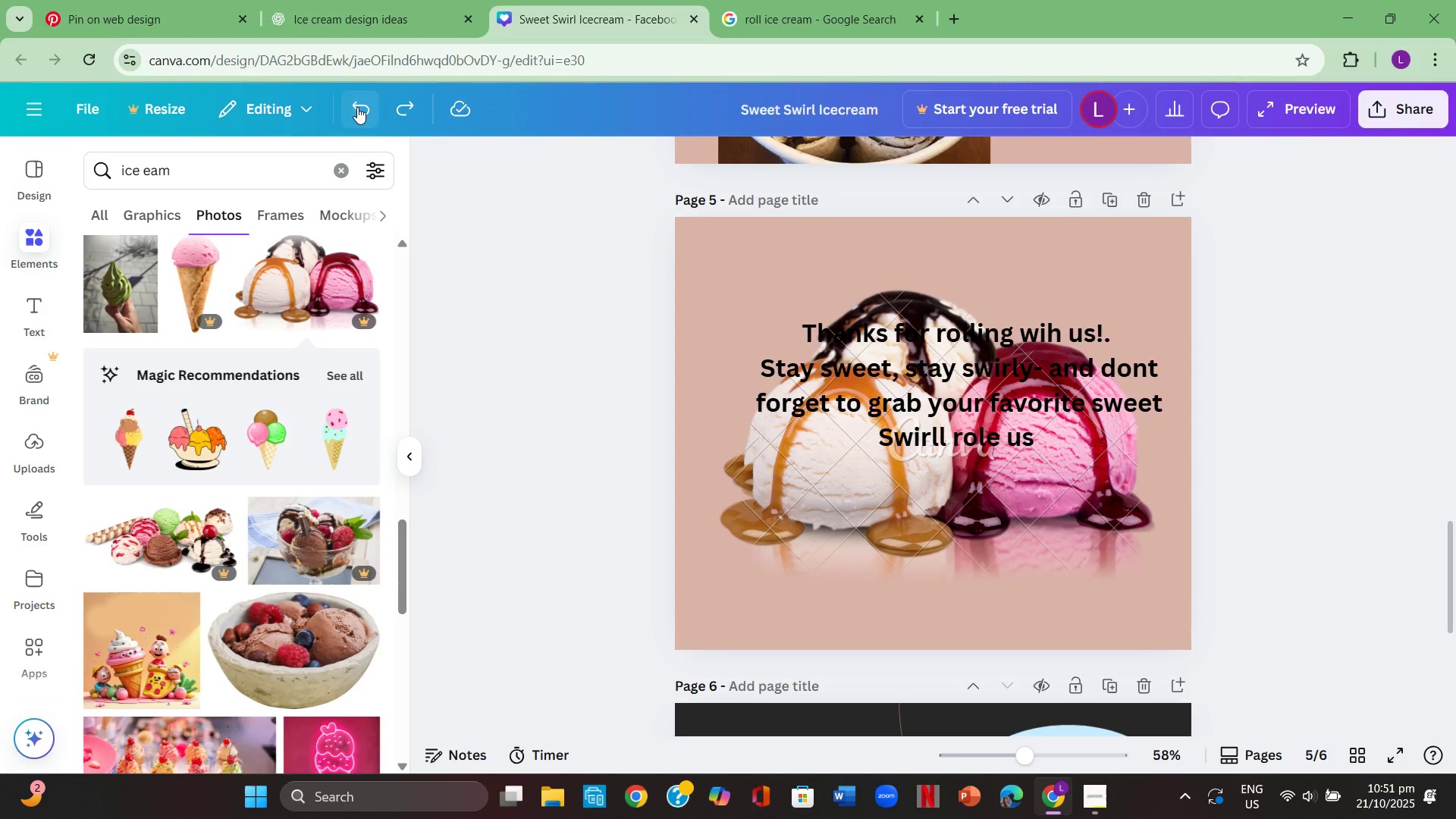 
left_click([357, 107])
 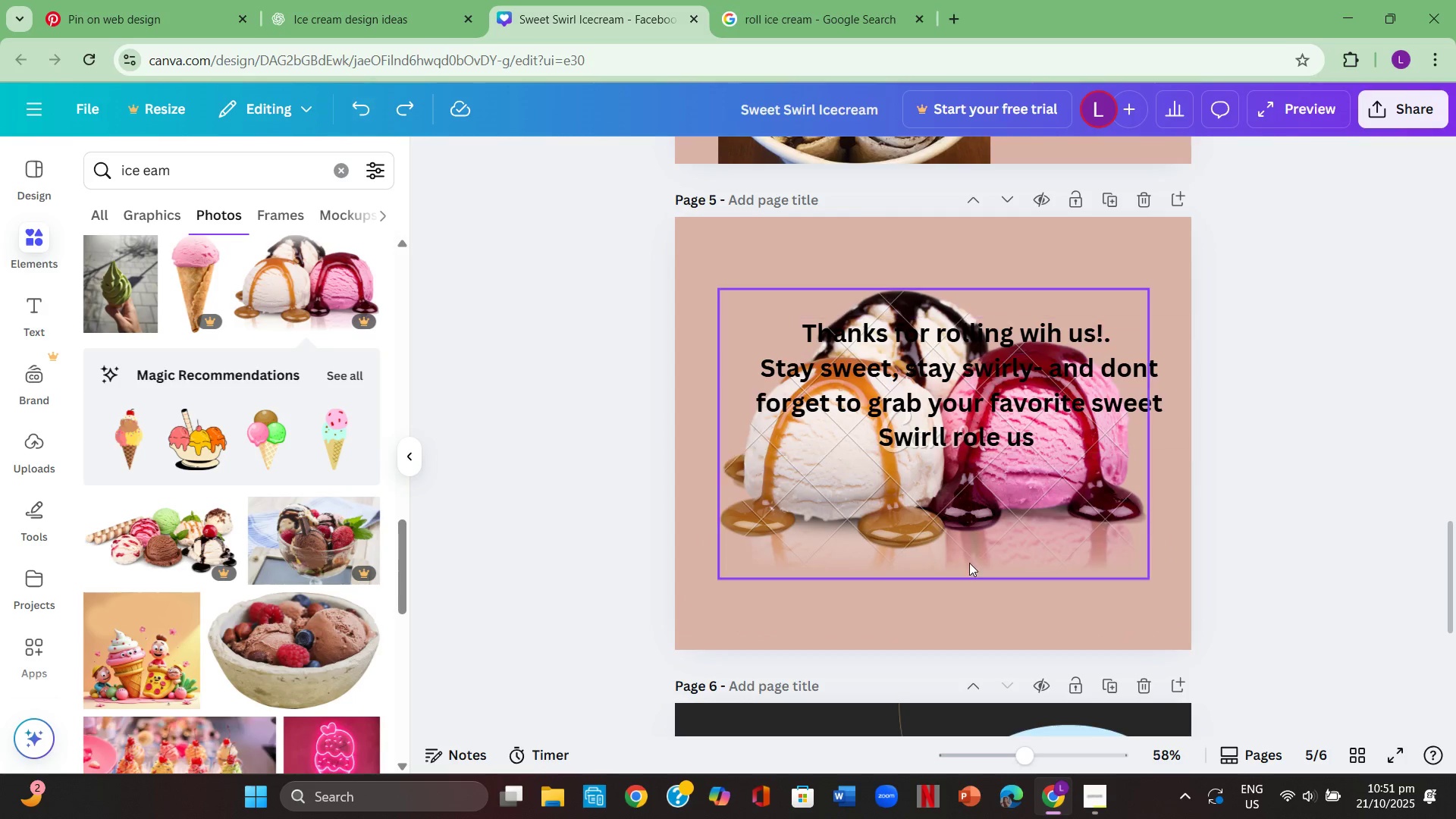 
scroll: coordinate [987, 562], scroll_direction: down, amount: 6.0
 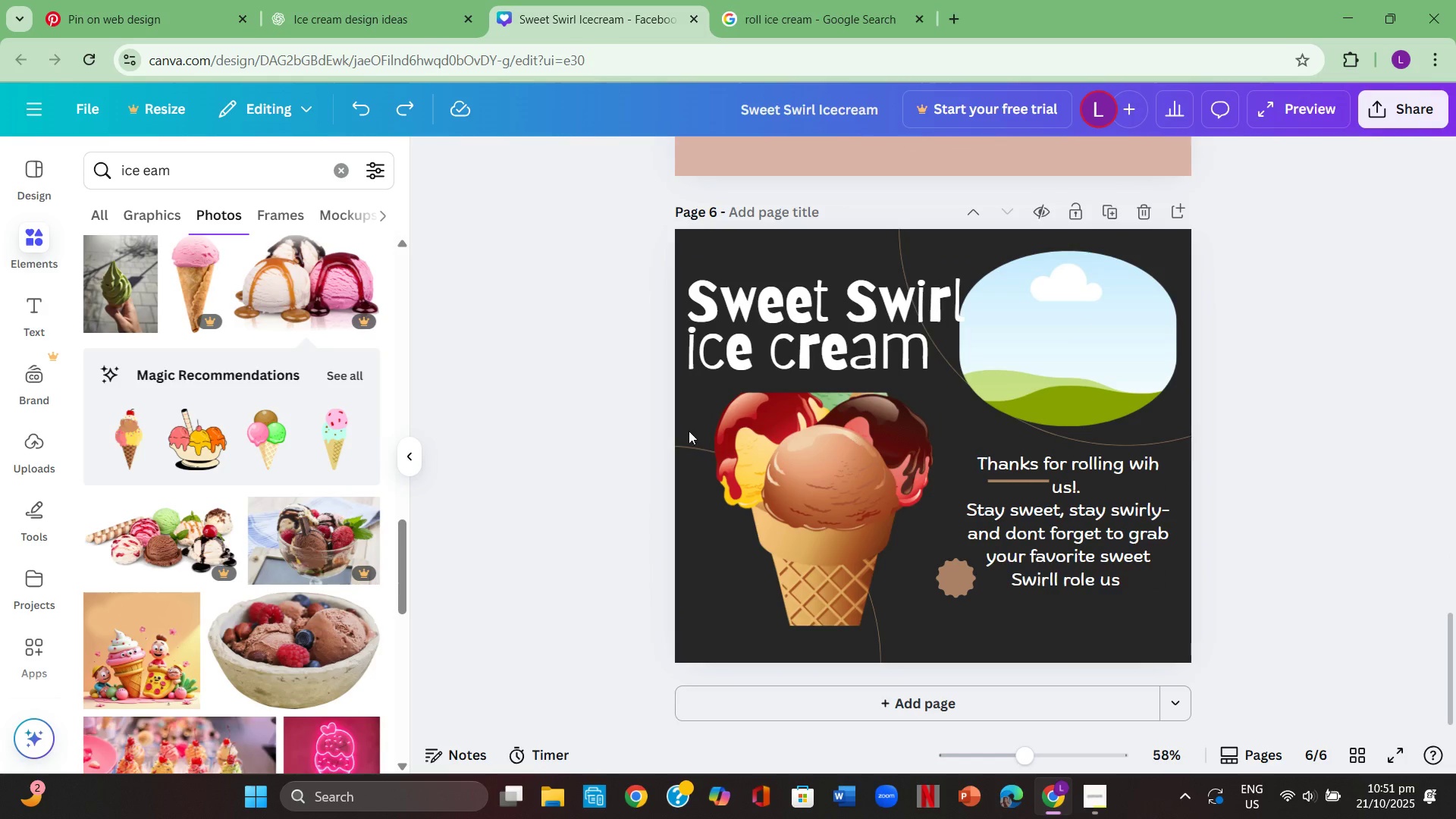 
scroll: coordinate [536, 512], scroll_direction: up, amount: 6.0
 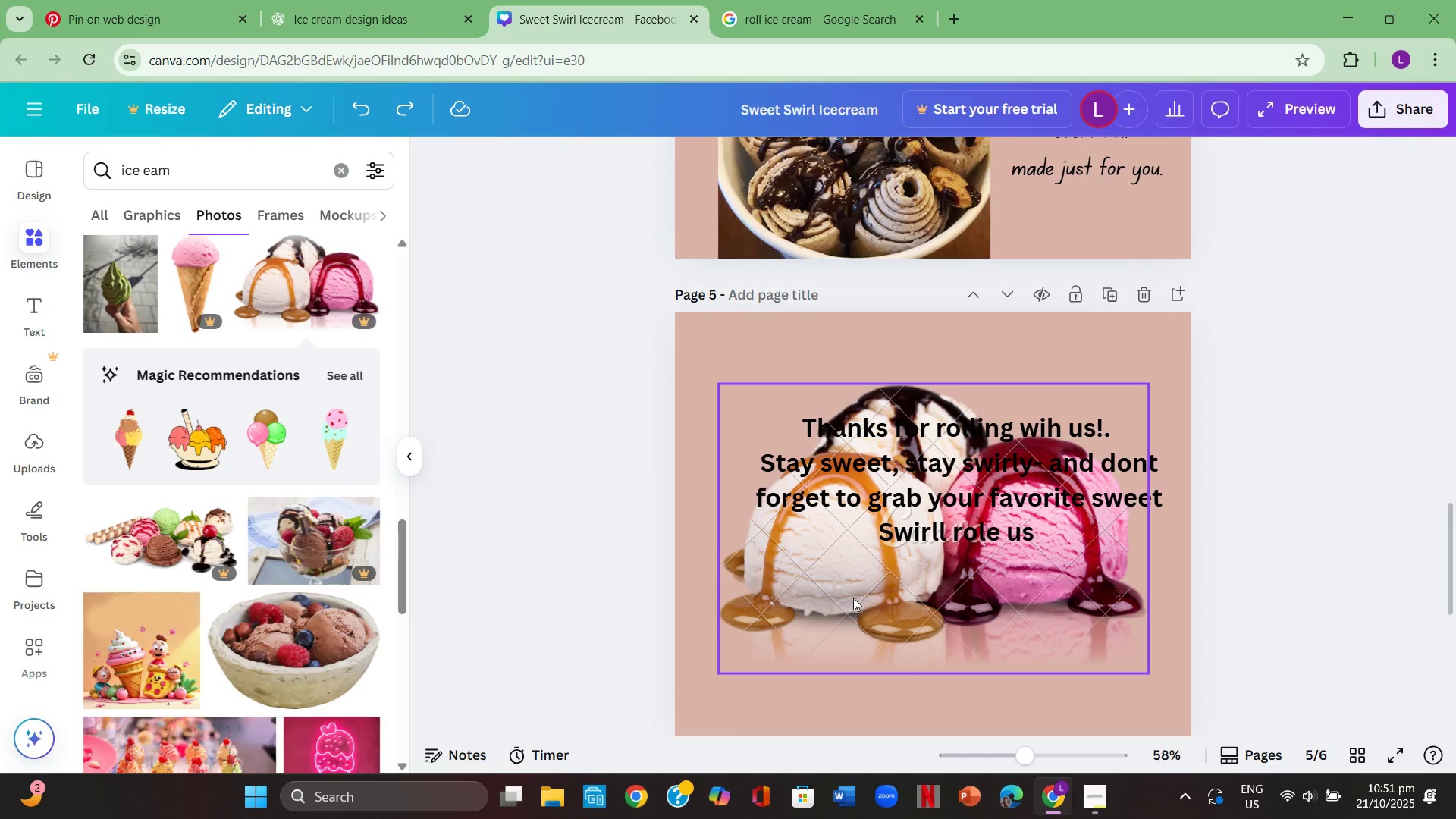 
left_click([864, 605])
 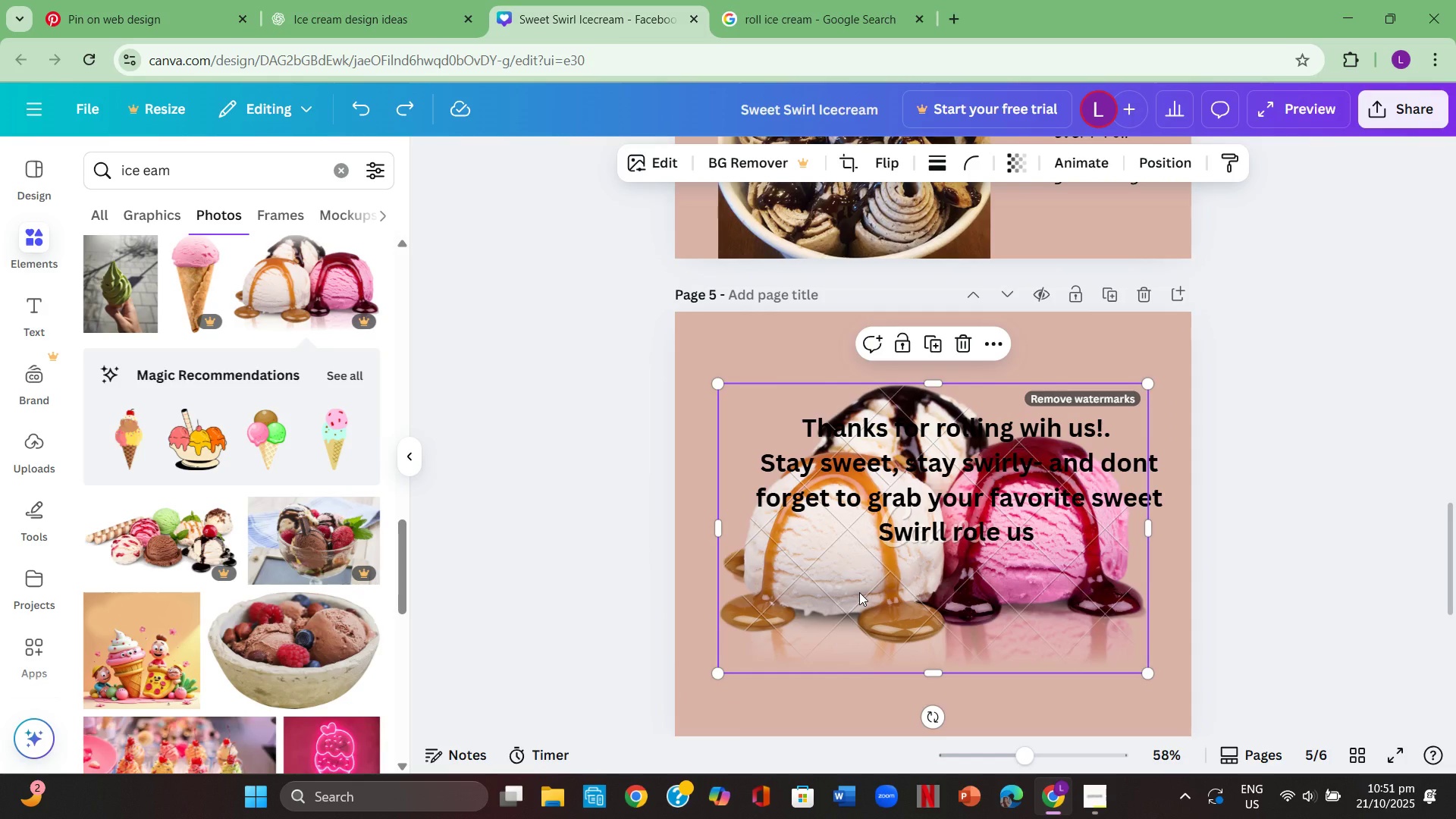 
key(Control+C)
 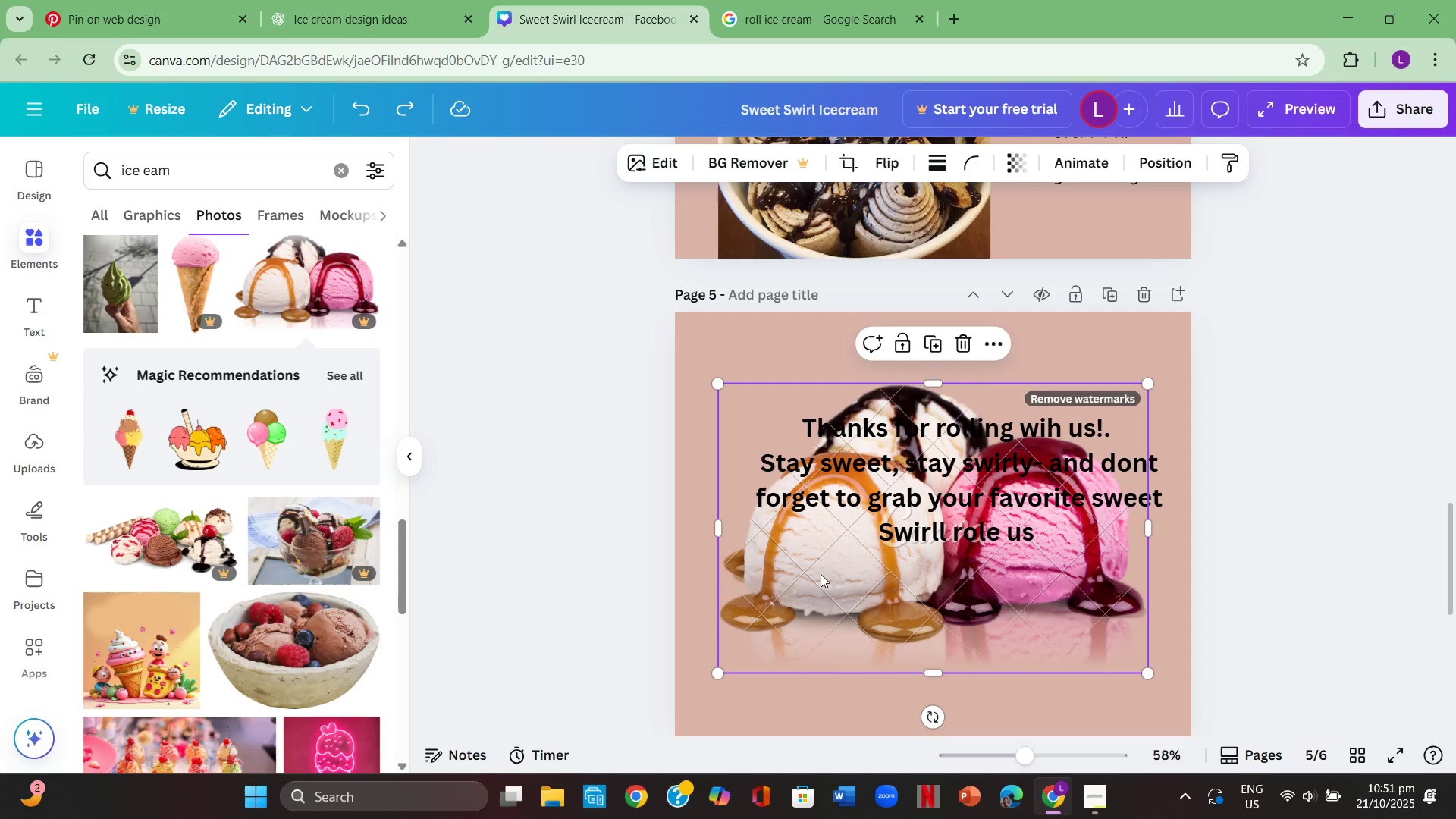 
scroll: coordinate [843, 610], scroll_direction: down, amount: 8.0
 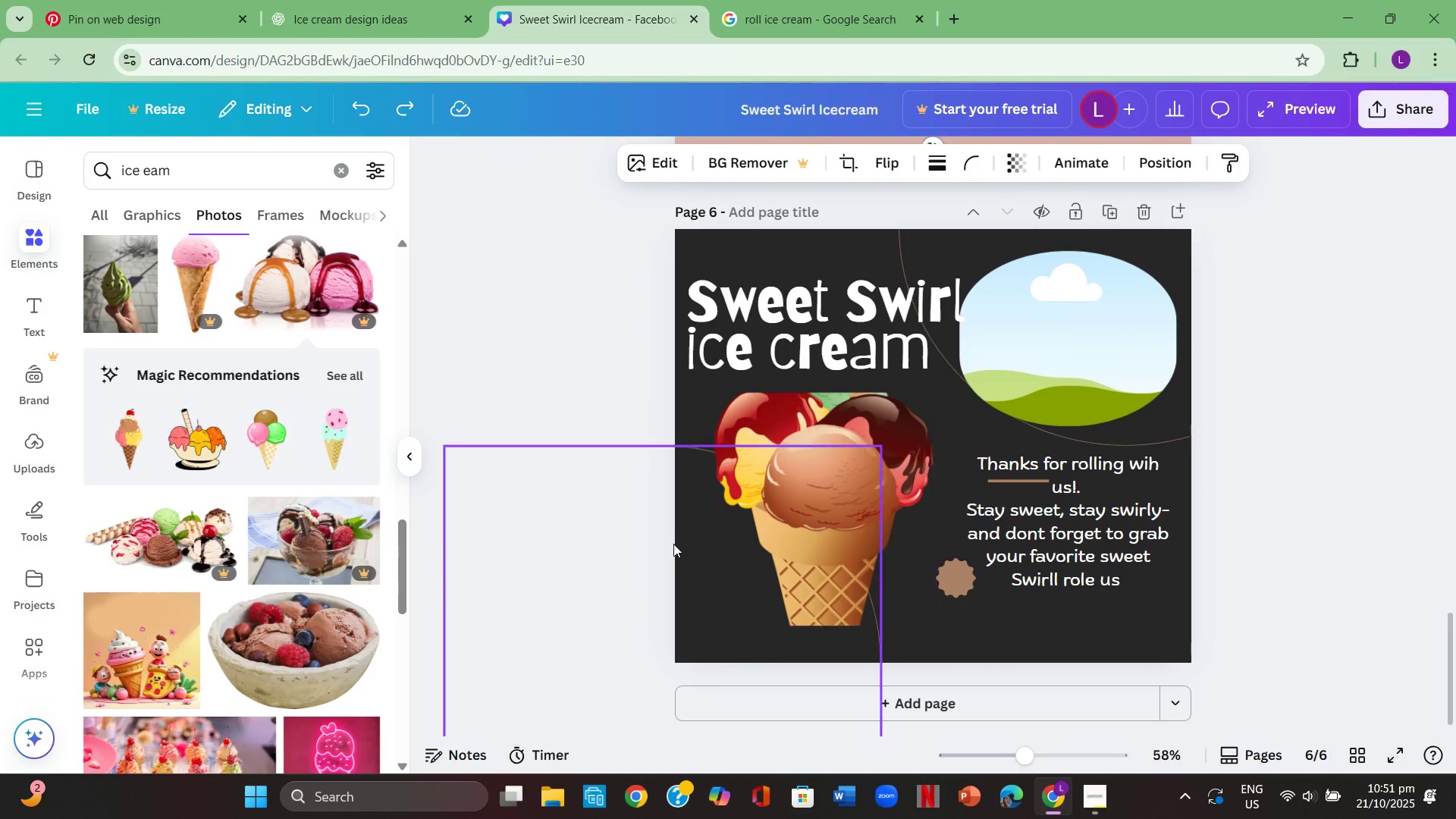 
left_click([648, 527])
 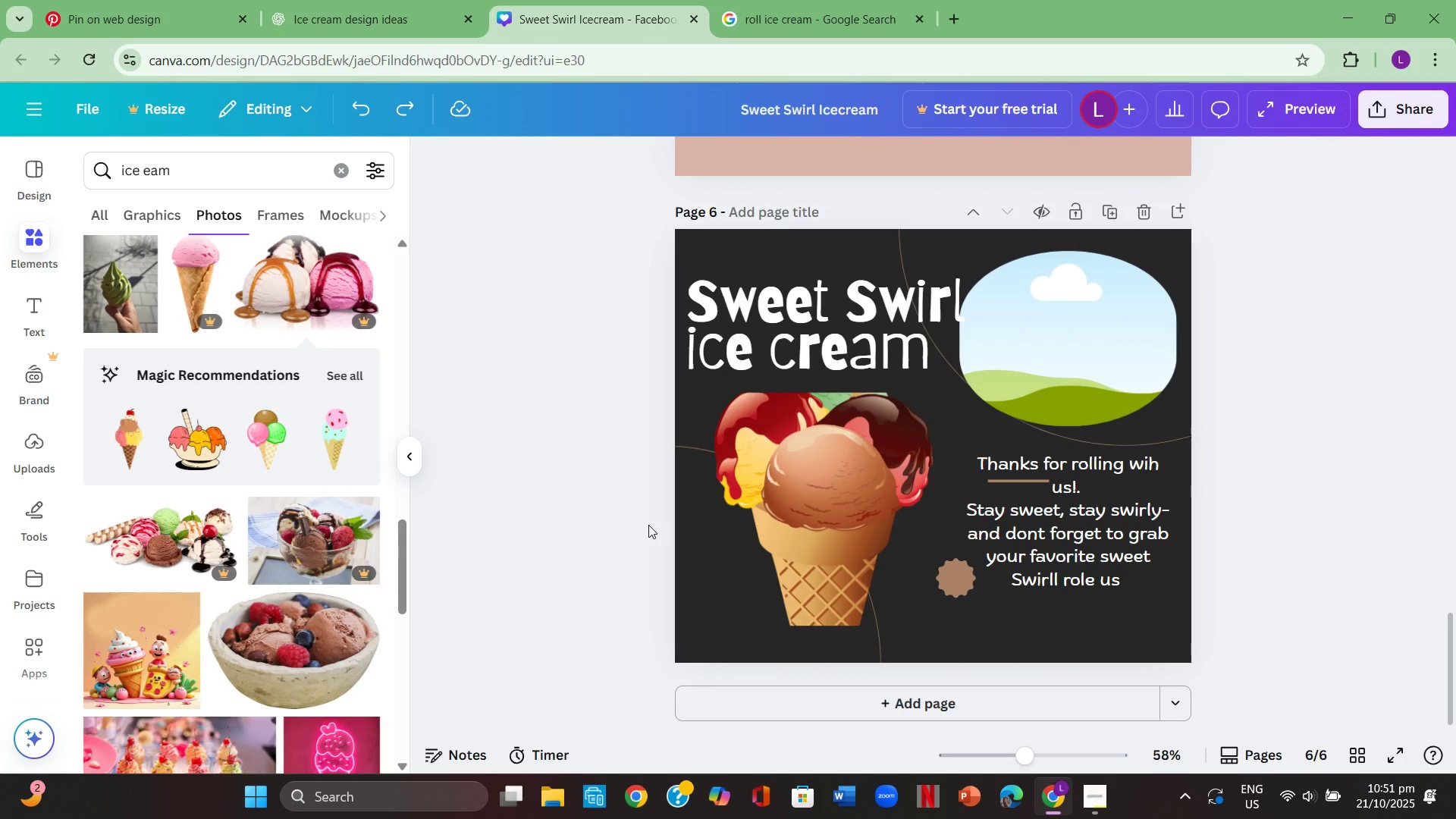 
key(Control+V)
 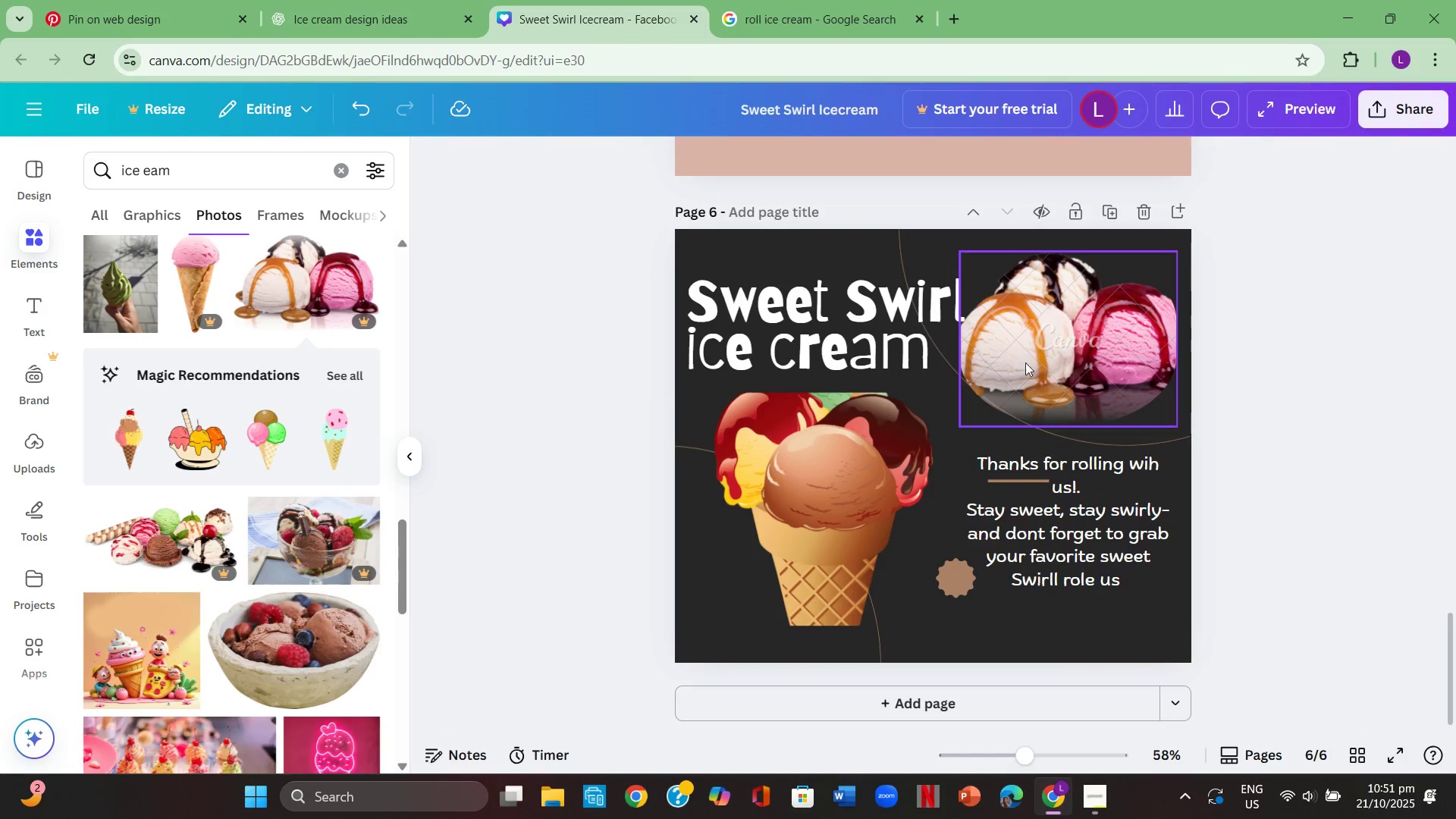 
left_click([504, 419])
 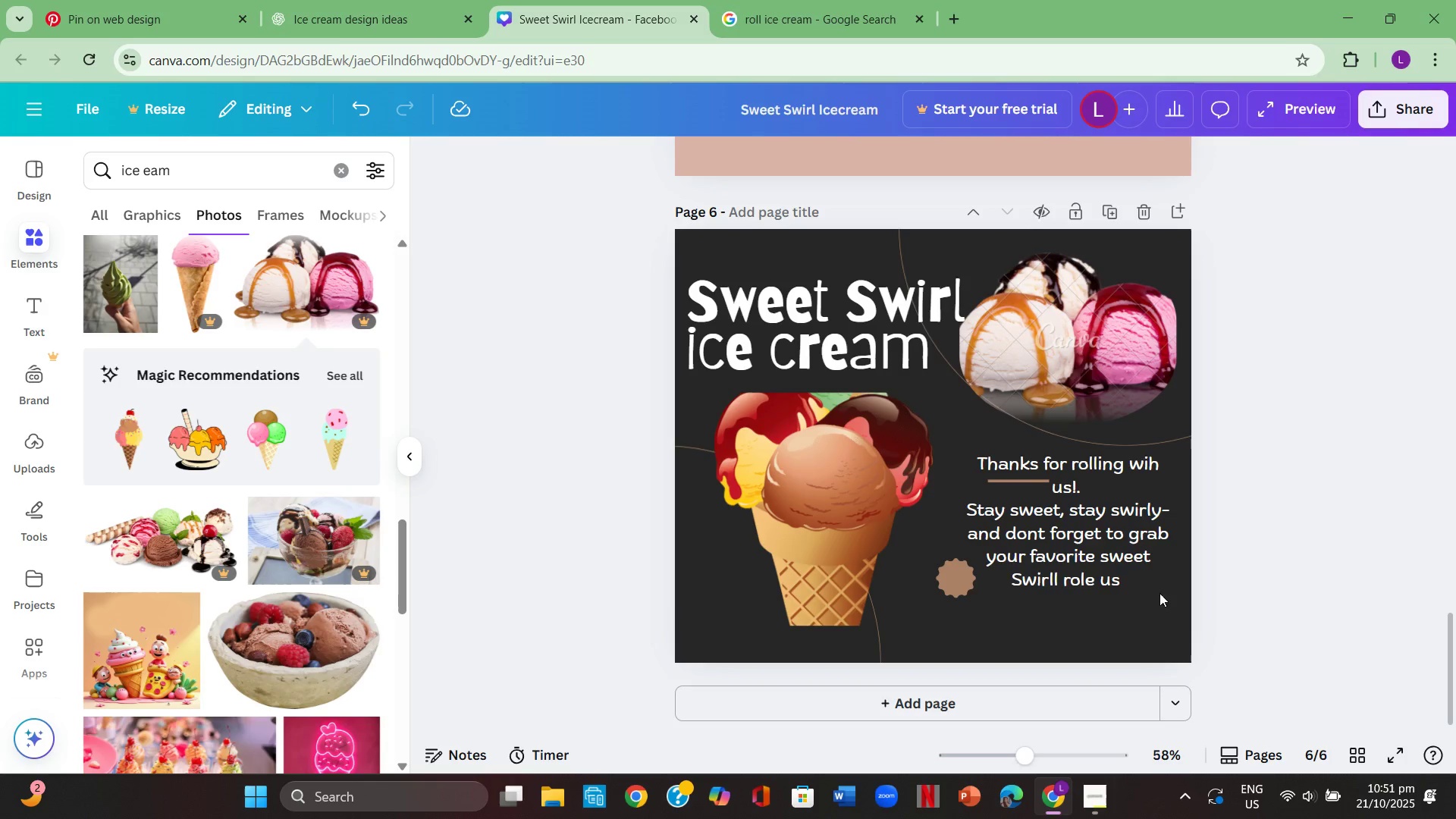 
double_click([1100, 492])
 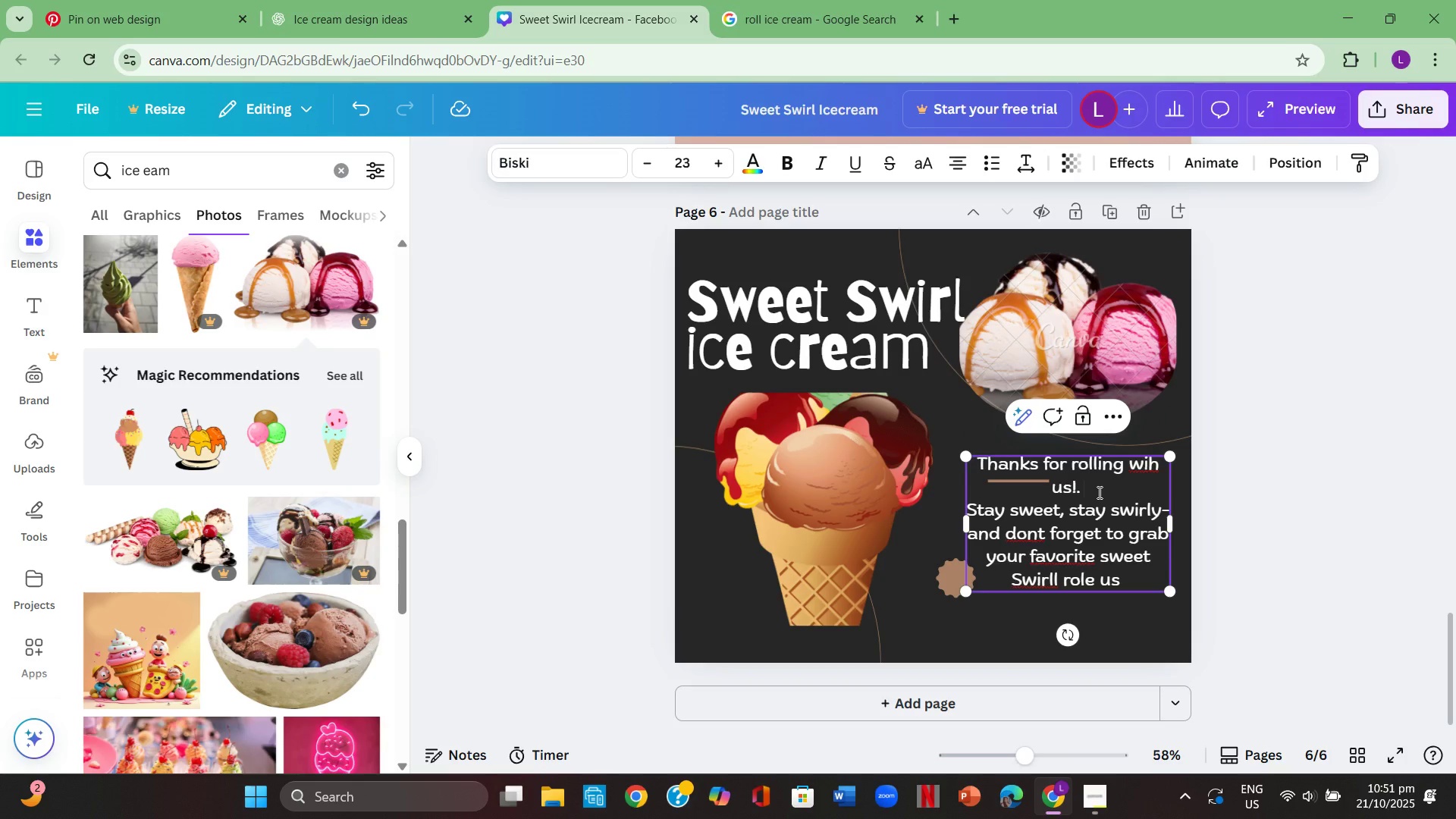 
key(Backspace)
 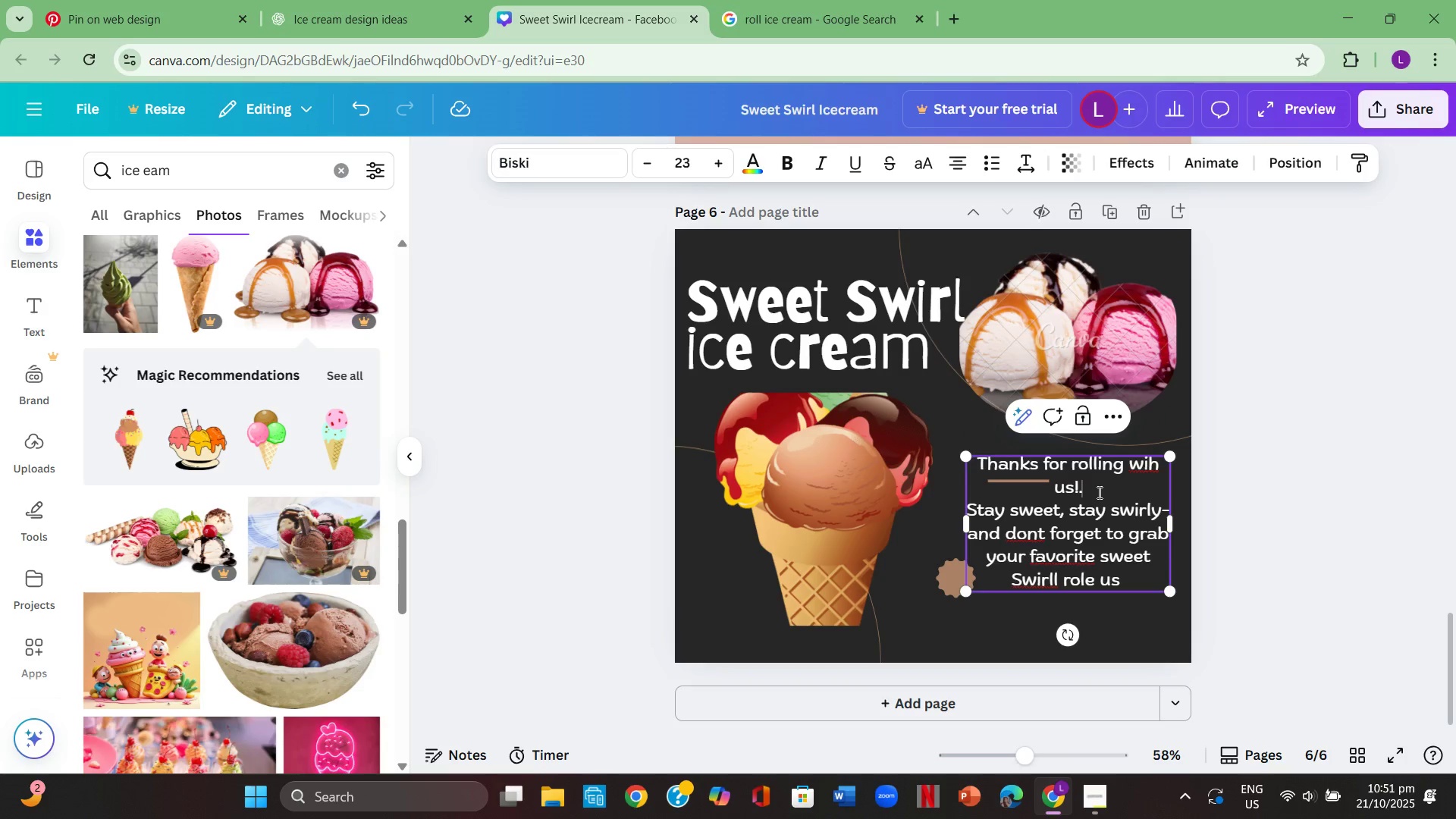 
key(Backspace)
 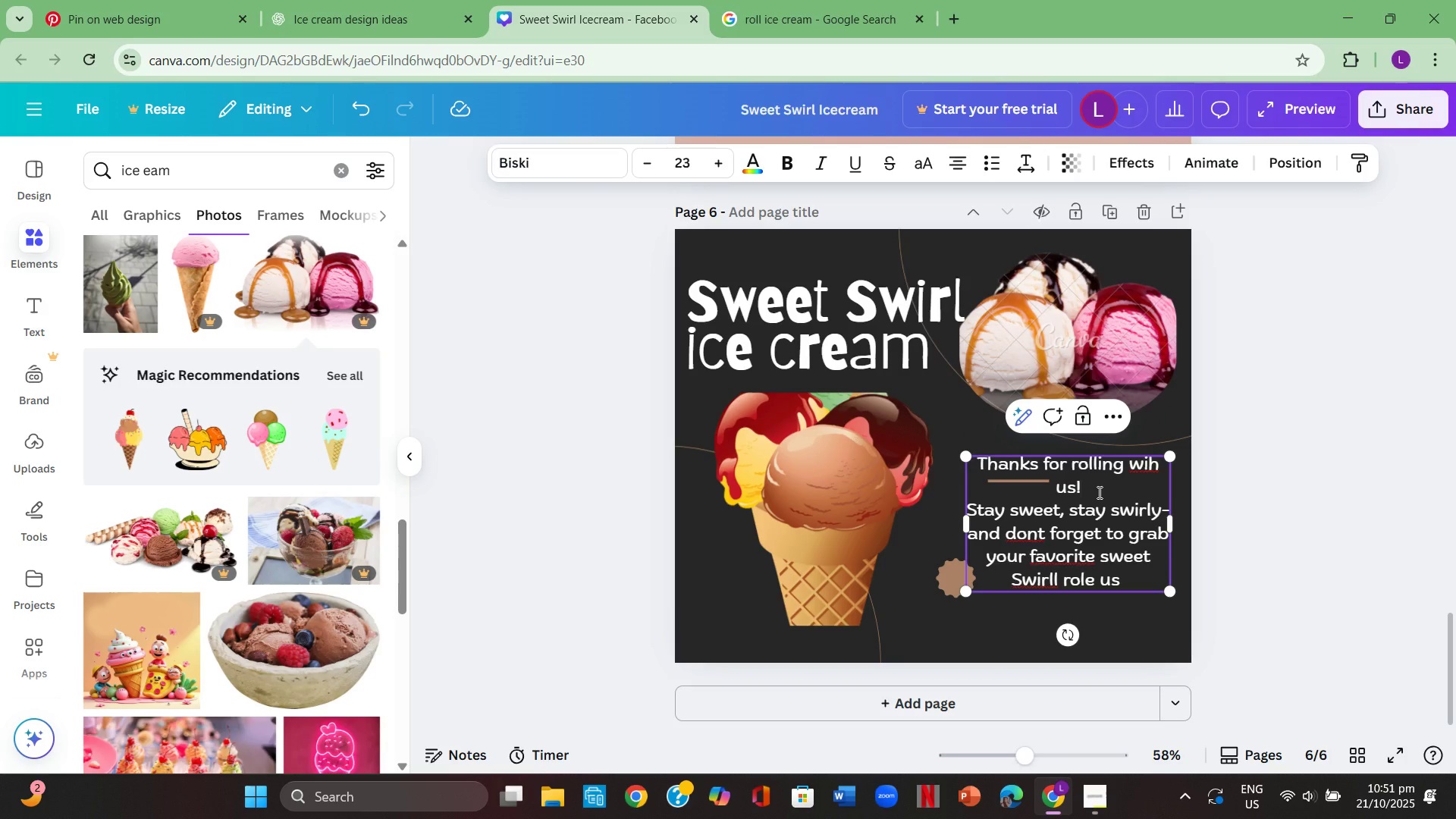 
key(Backspace)
 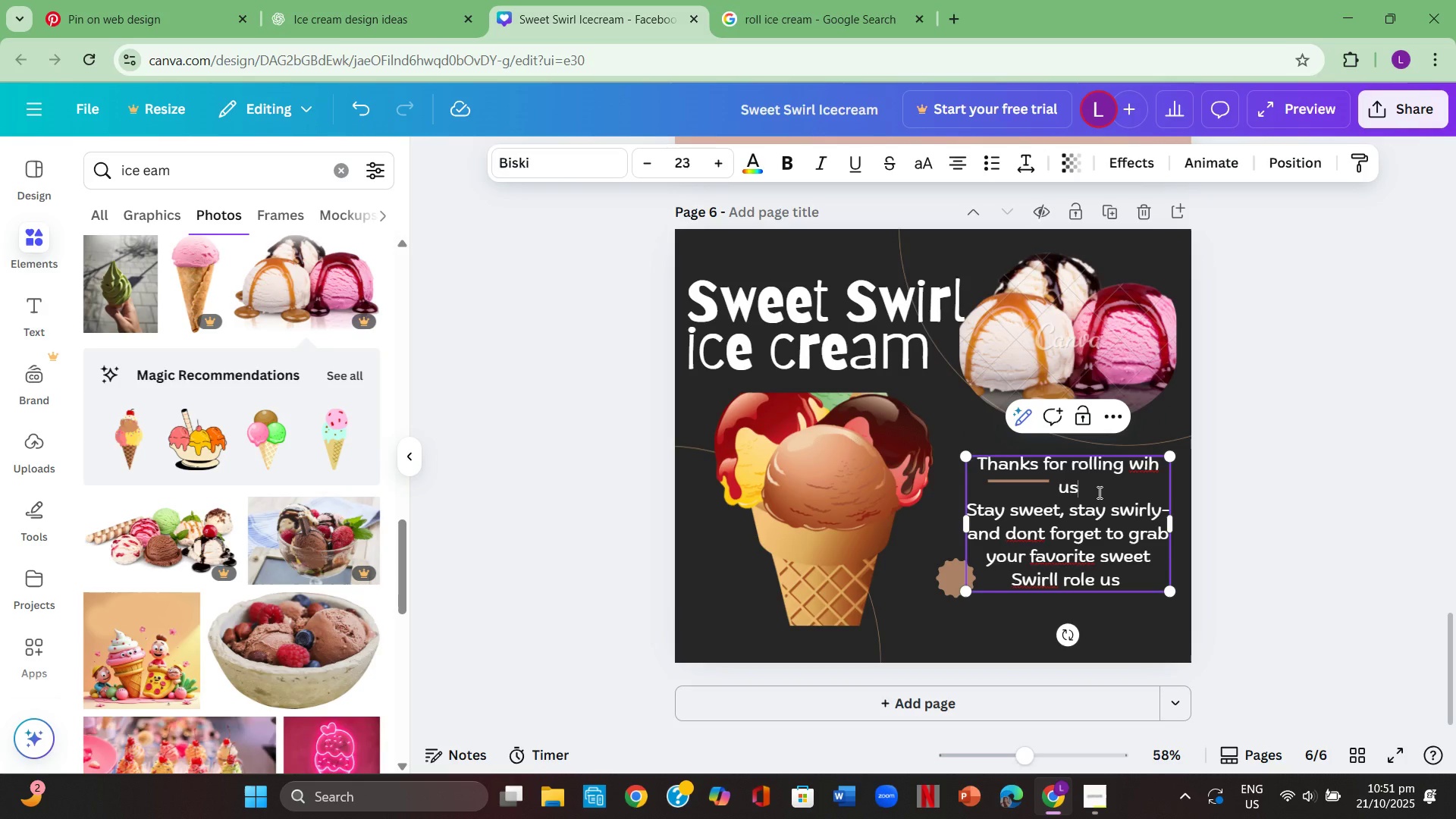 
key(Period)
 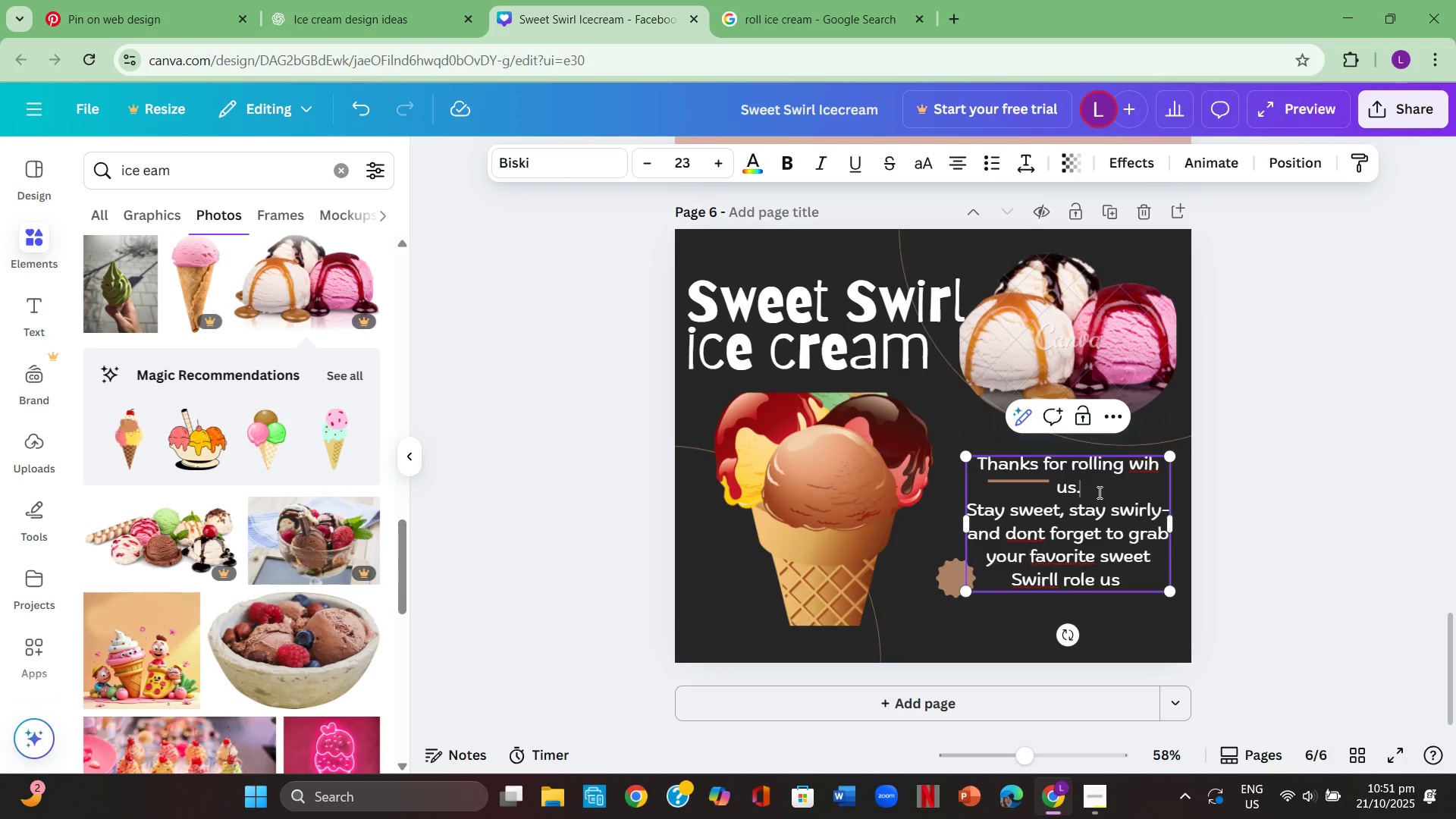 
key(Space)
 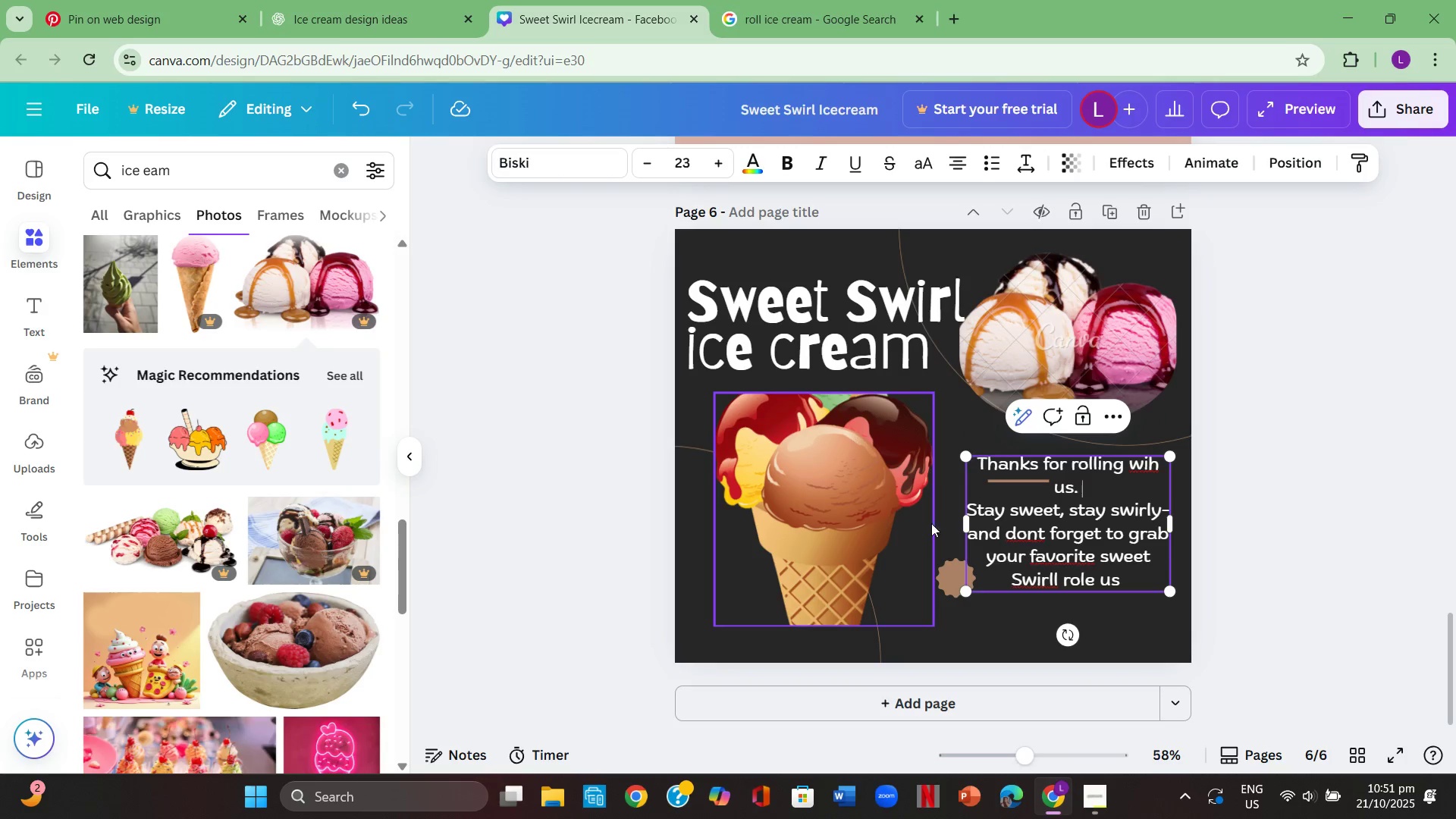 
left_click([989, 510])
 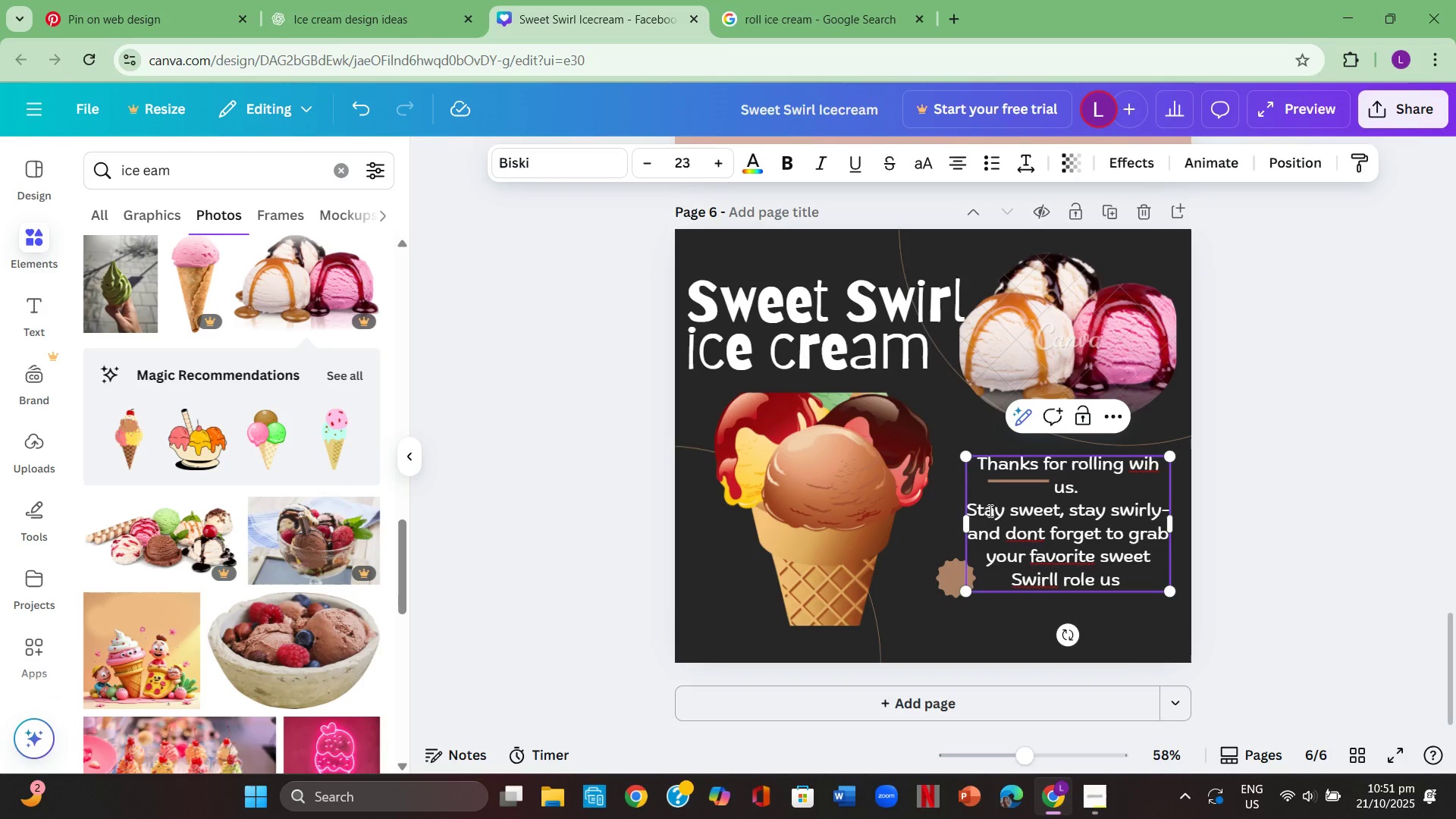 
key(ArrowLeft)
 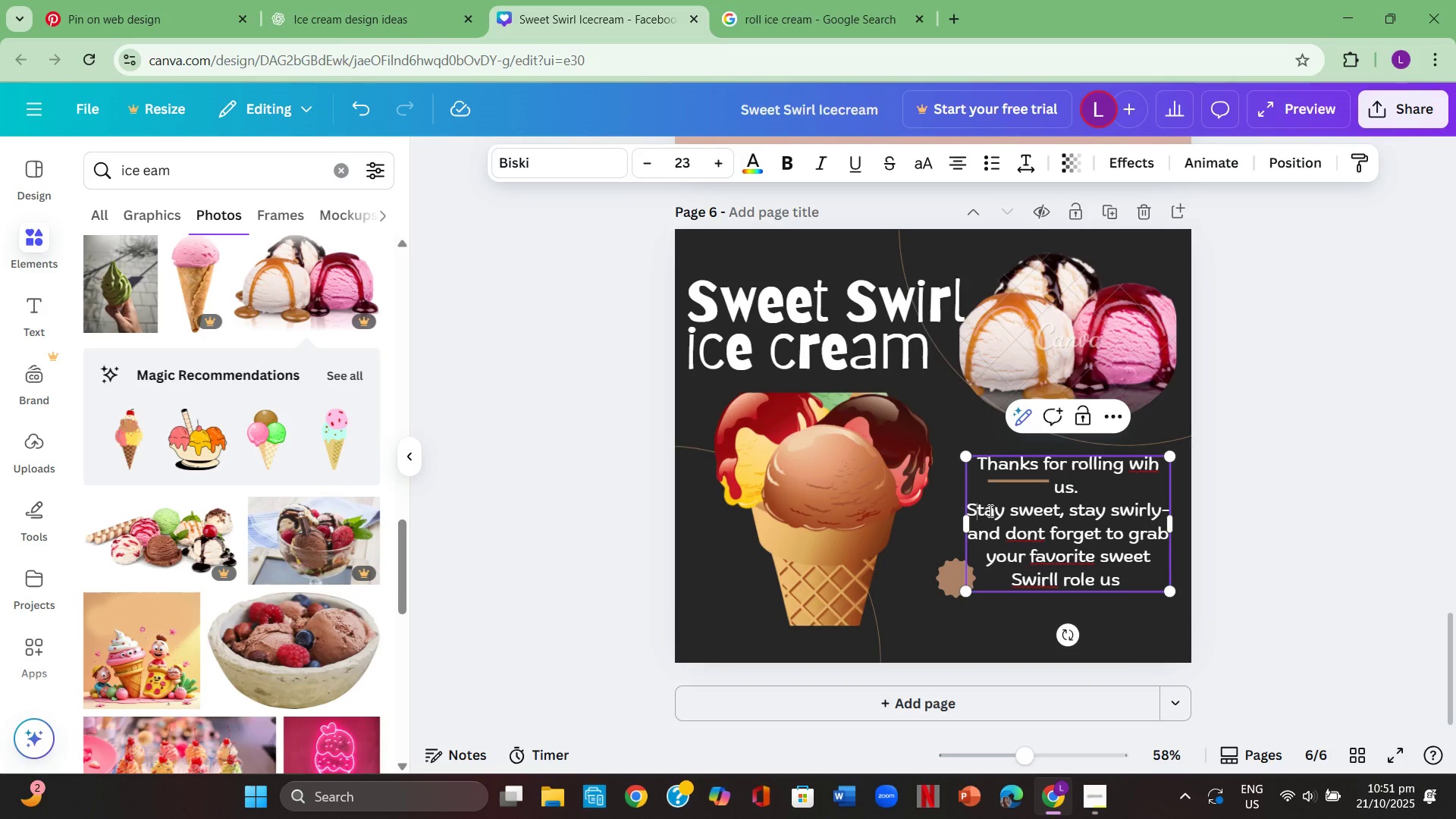 
key(Backspace)
 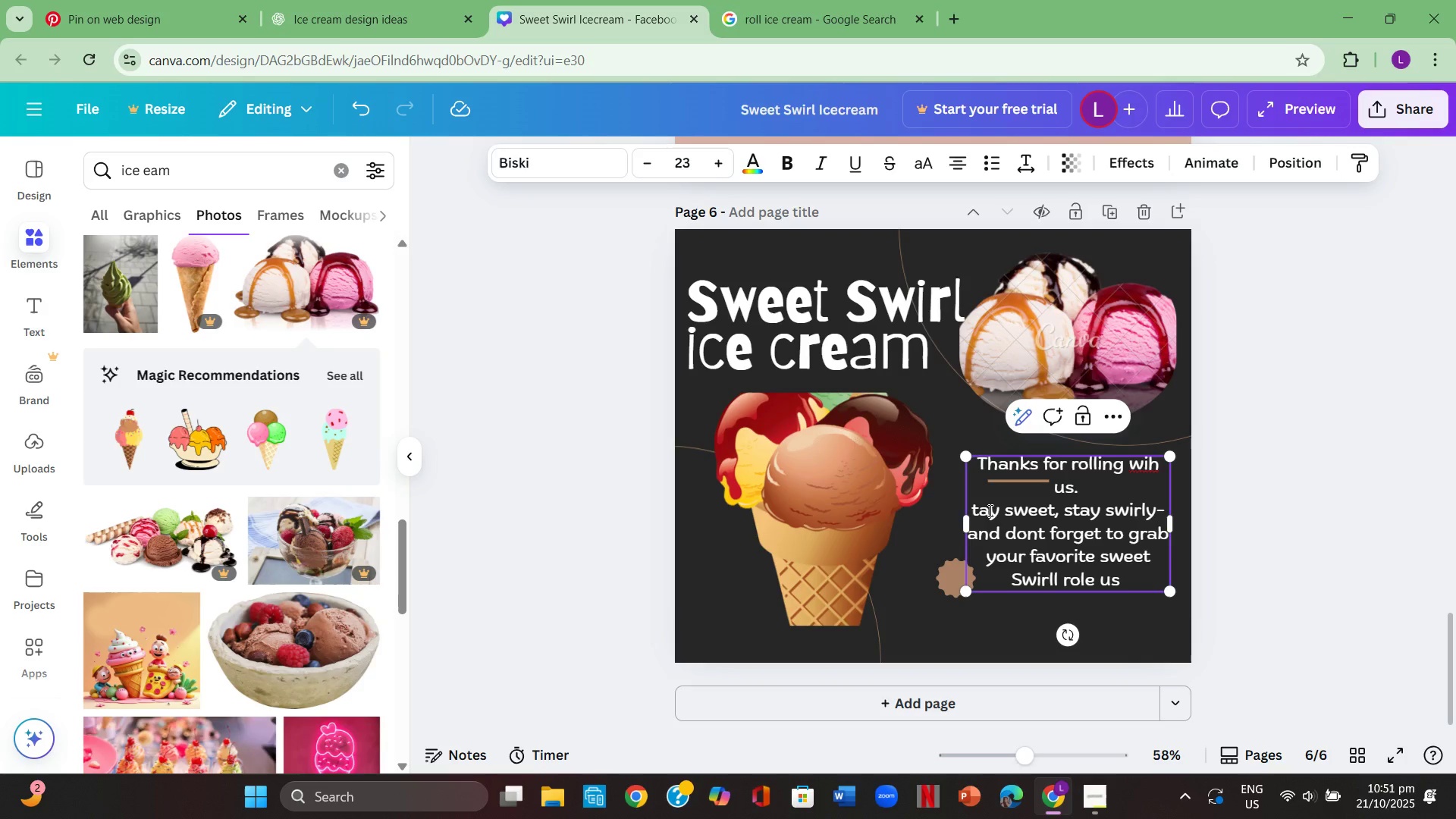 
key(S)
 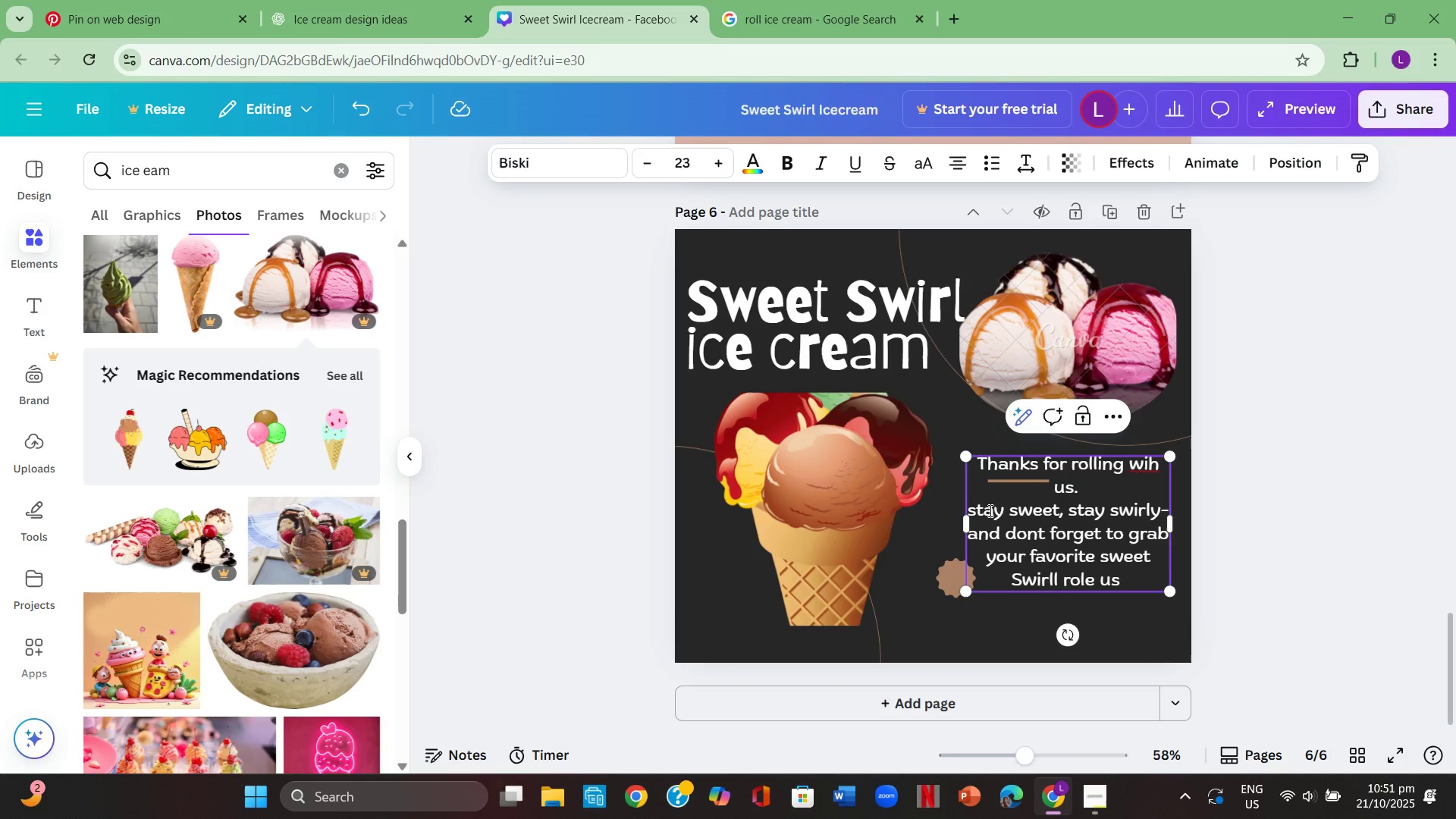 
key(ArrowLeft)
 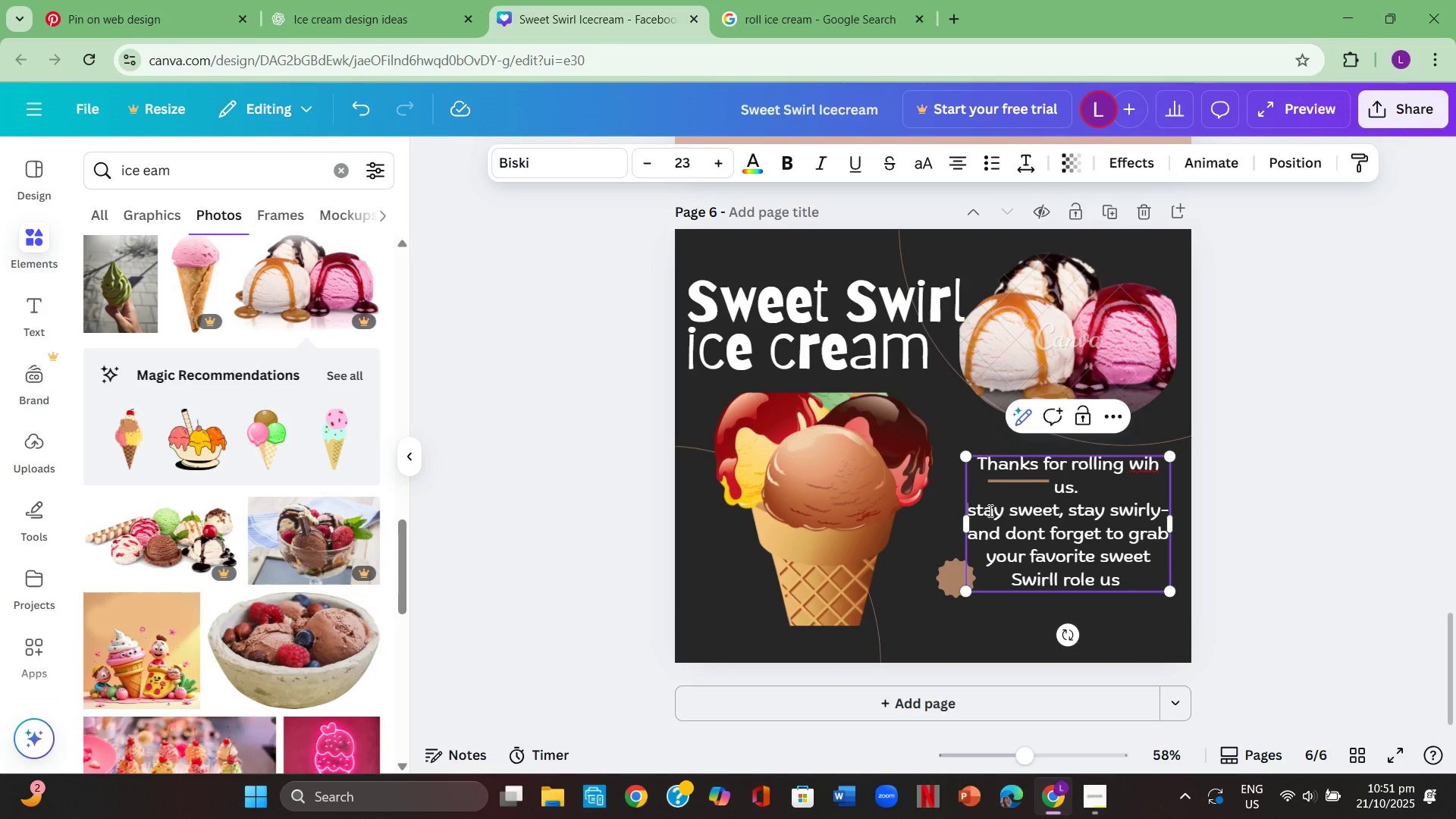 
key(ArrowLeft)
 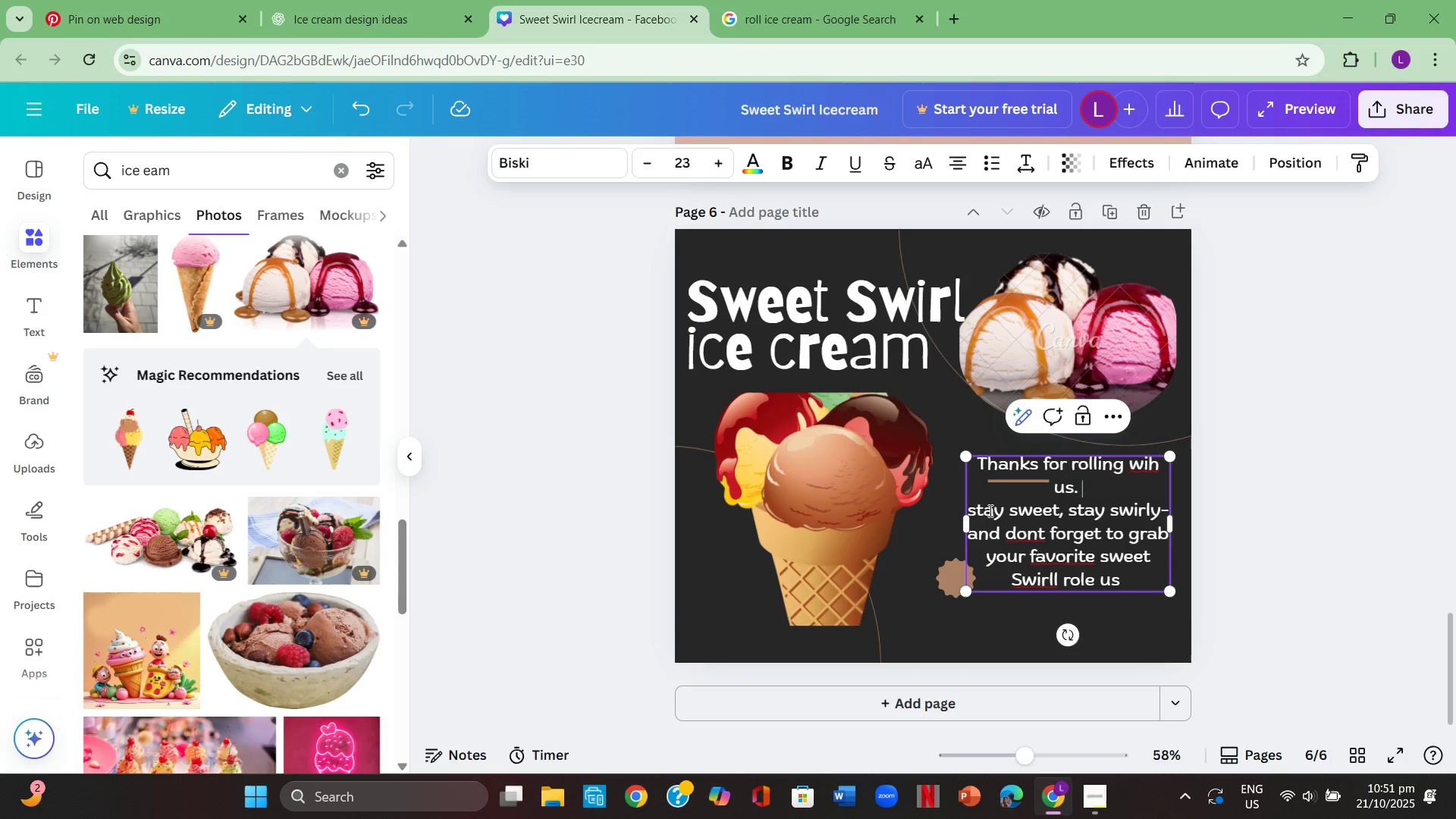 
key(Backspace)
 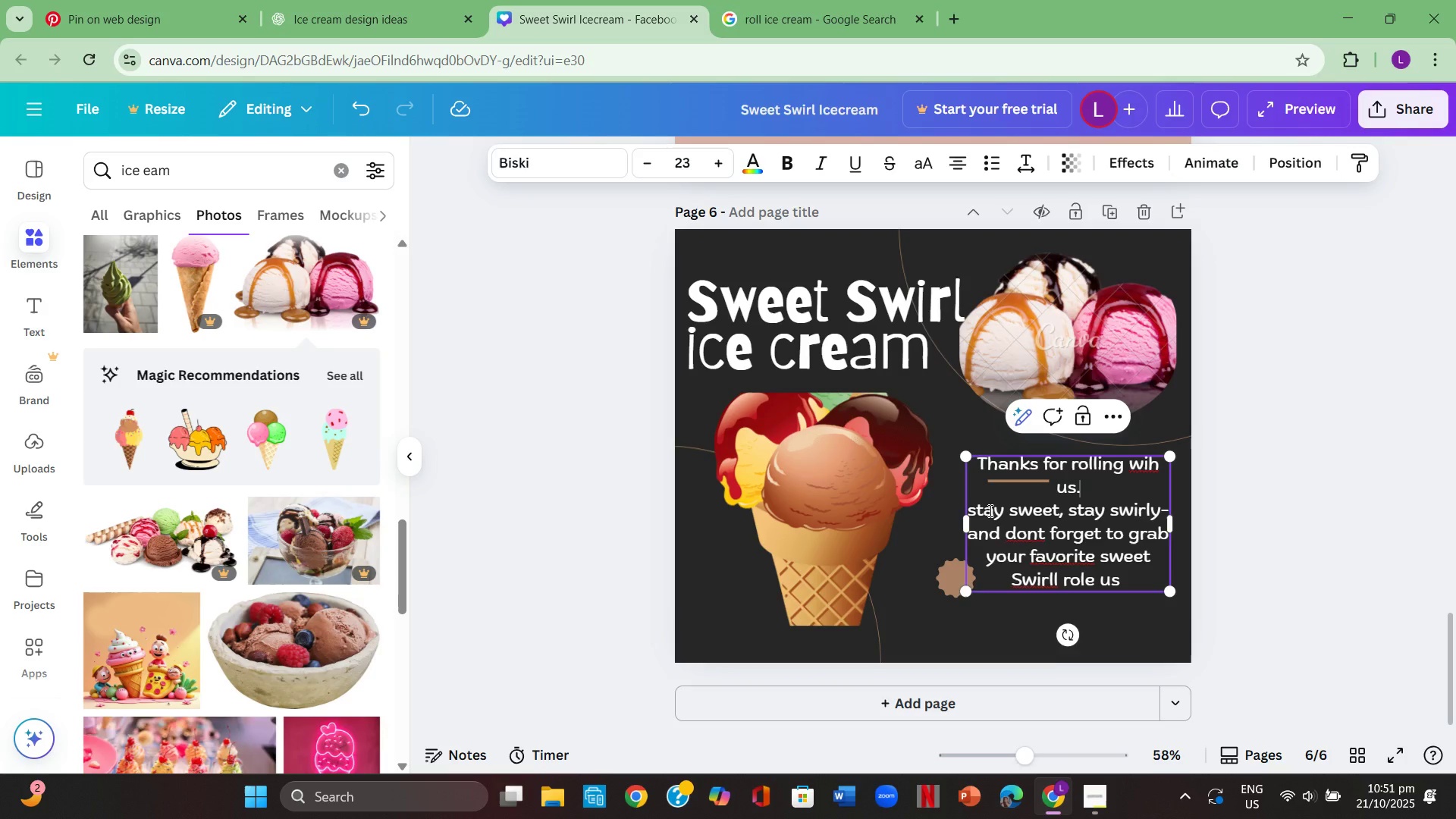 
key(Enter)
 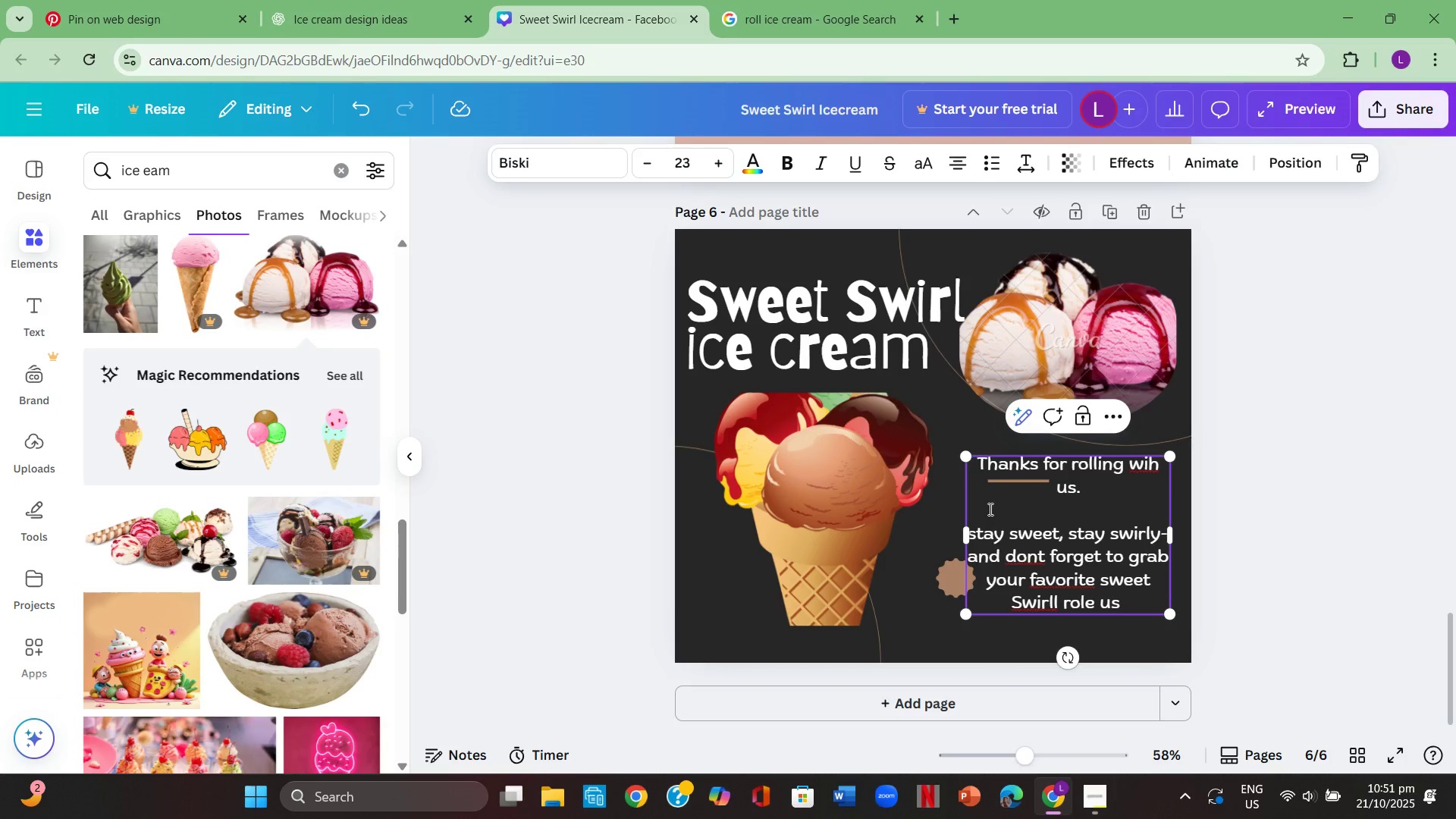 
key(Backspace)
 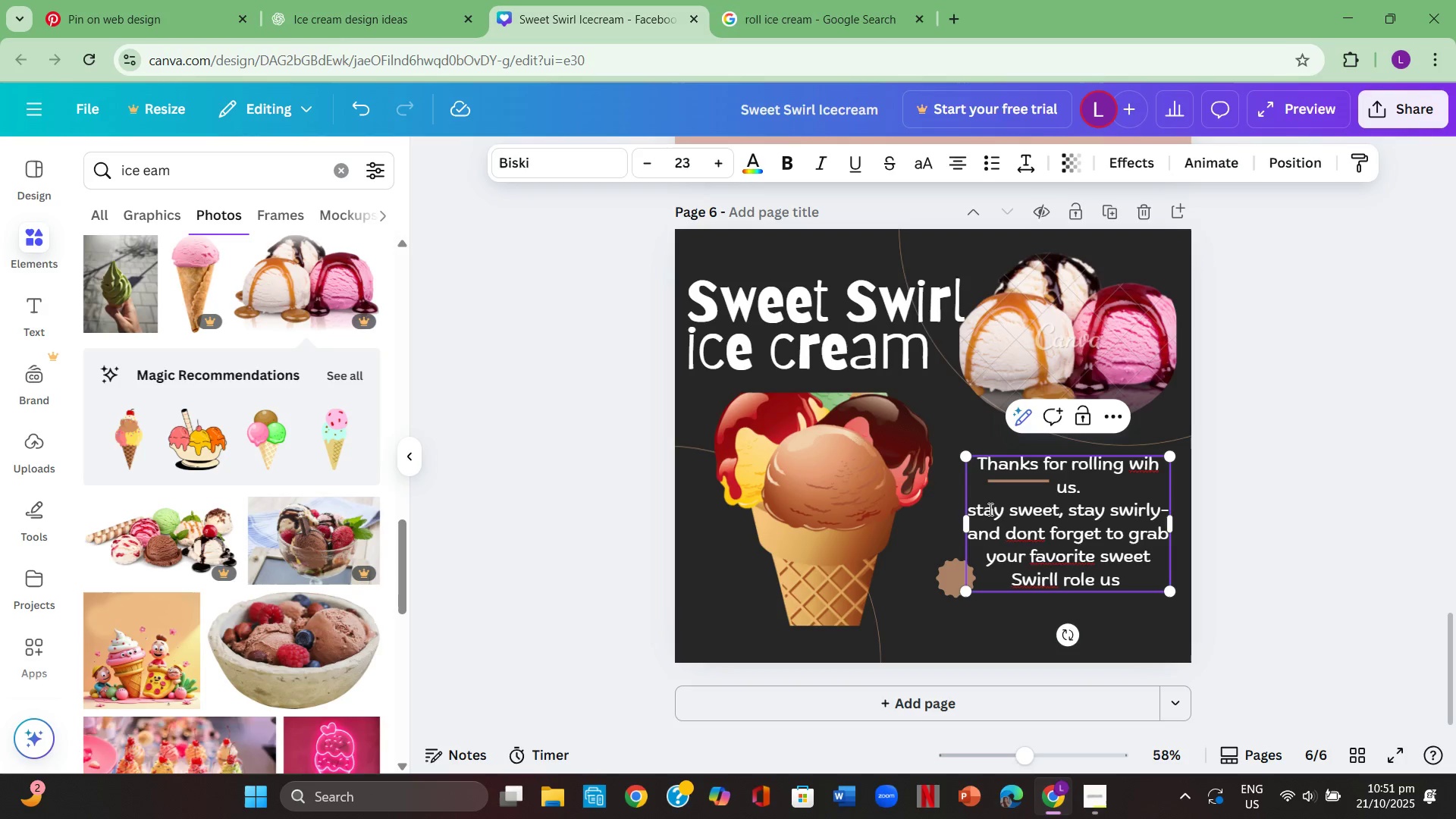 
key(D)
 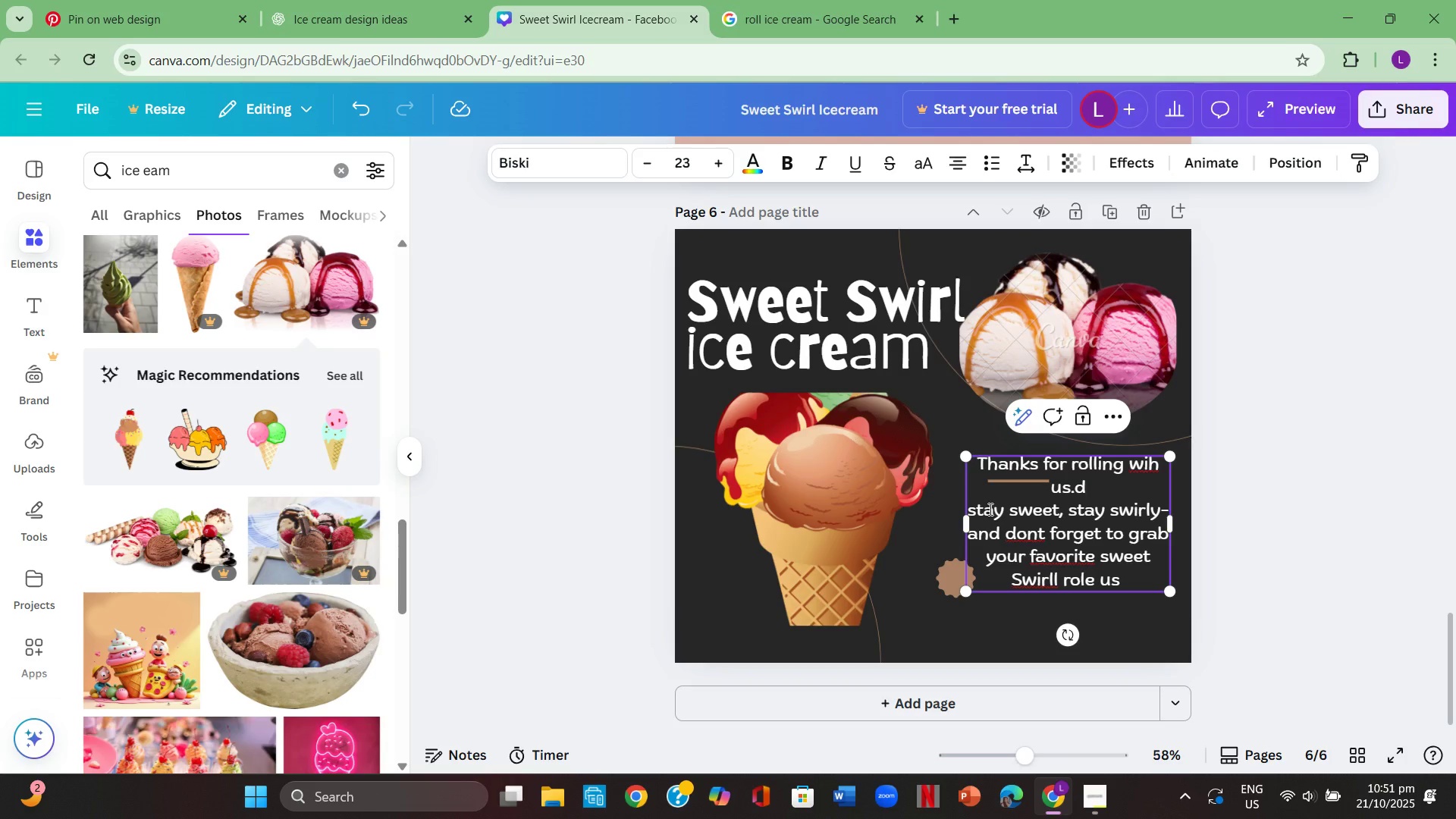 
key(Backspace)
 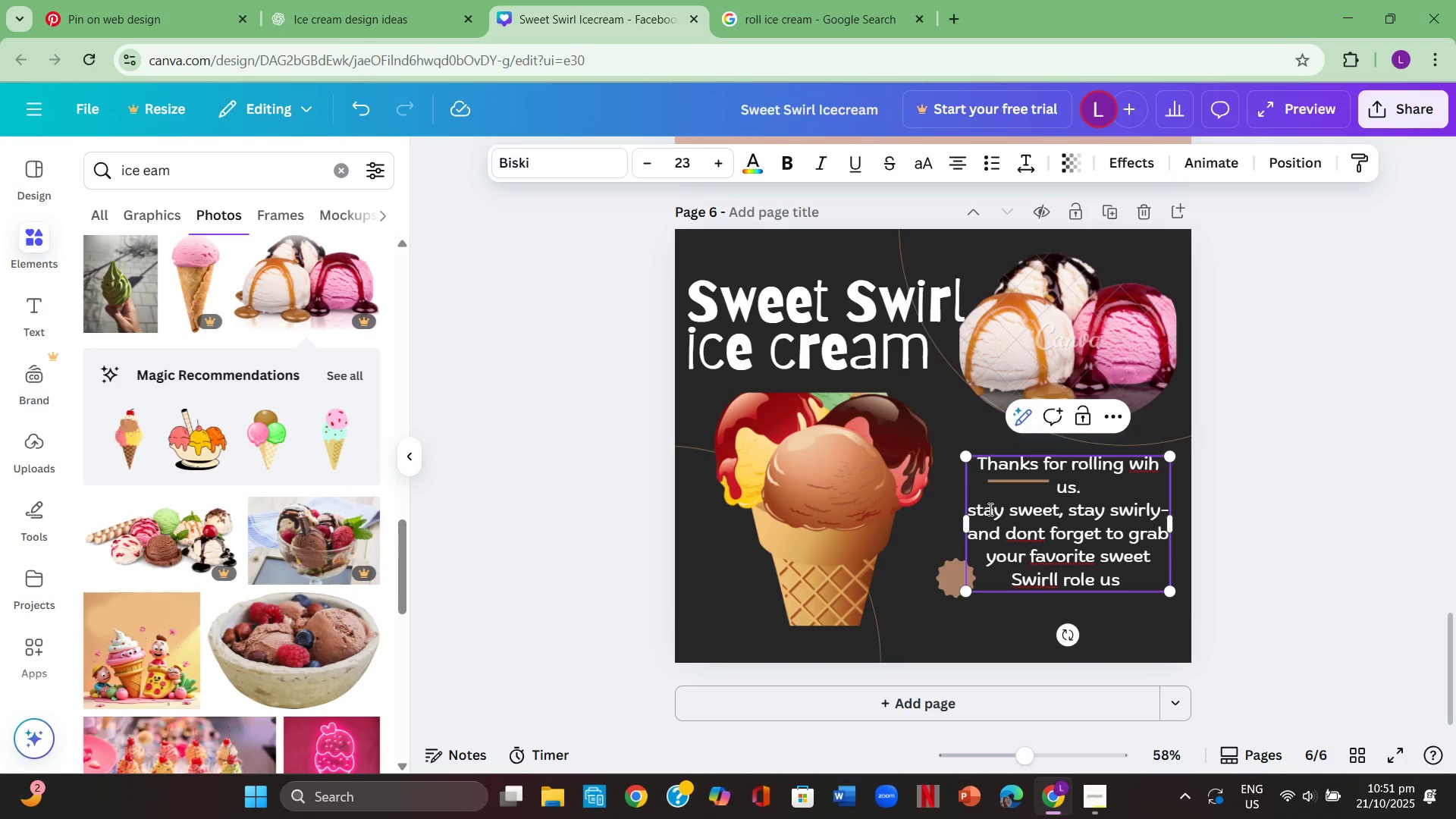 
key(S)
 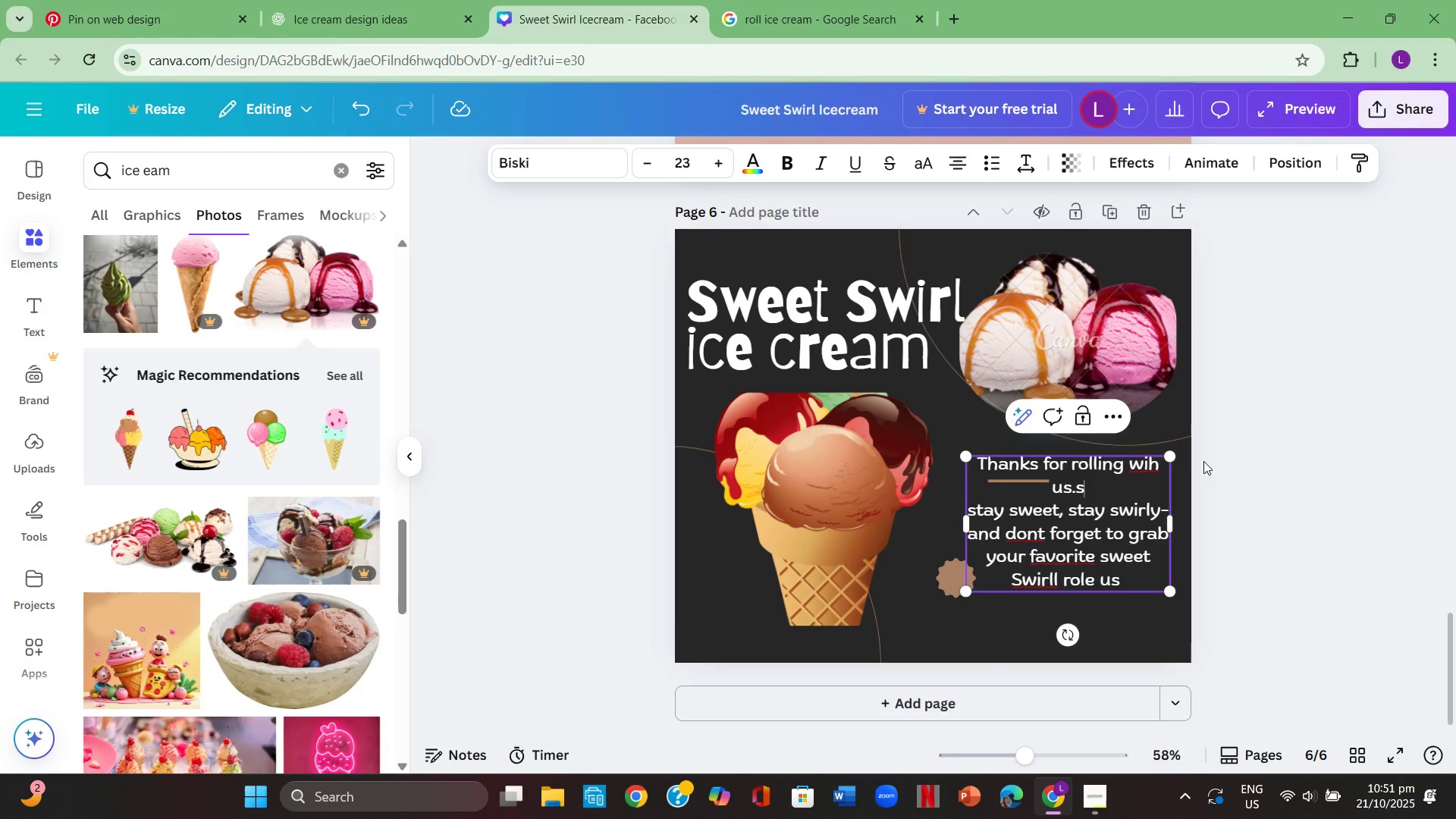 
left_click([1097, 492])
 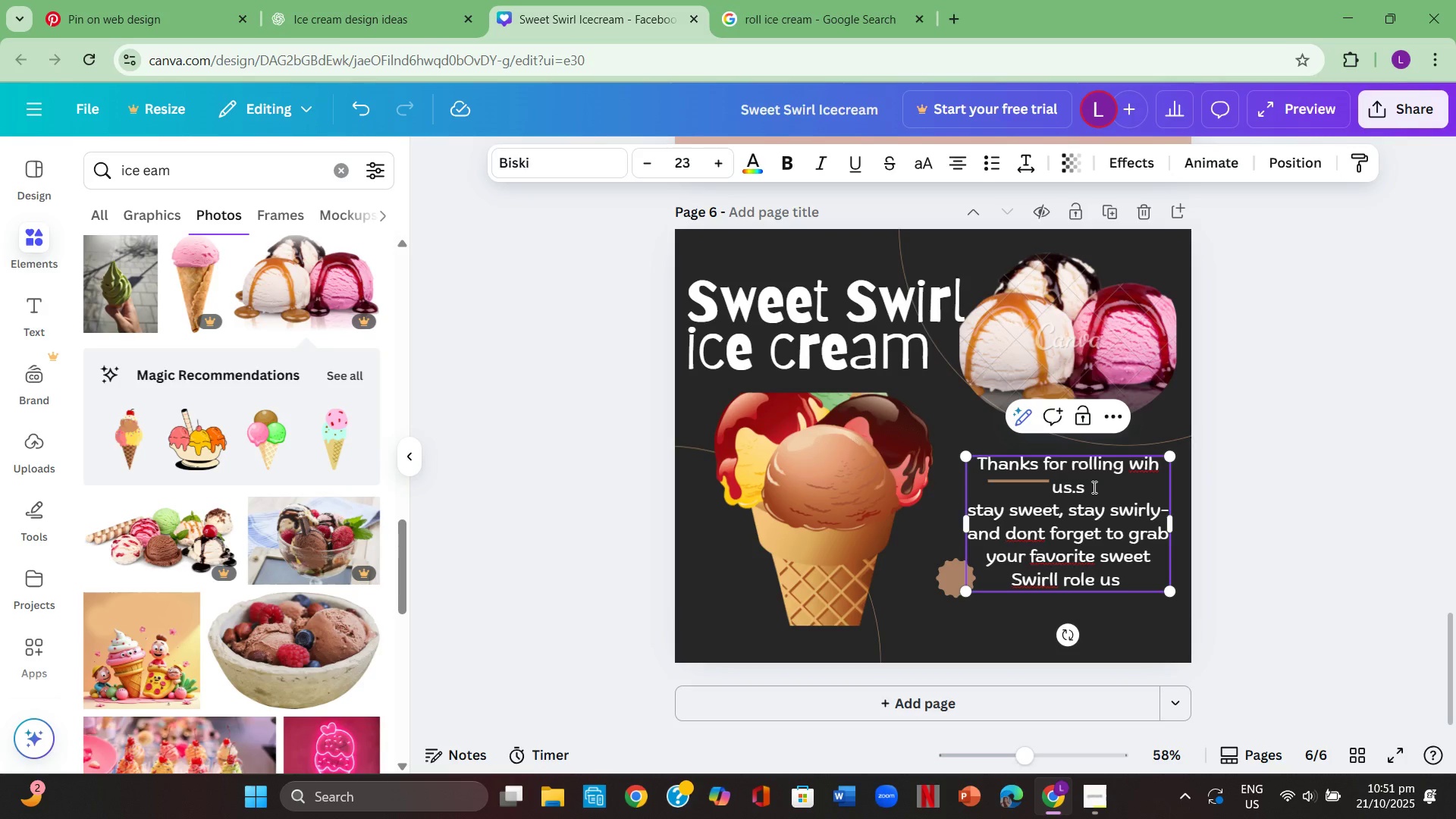 
key(Backspace)
 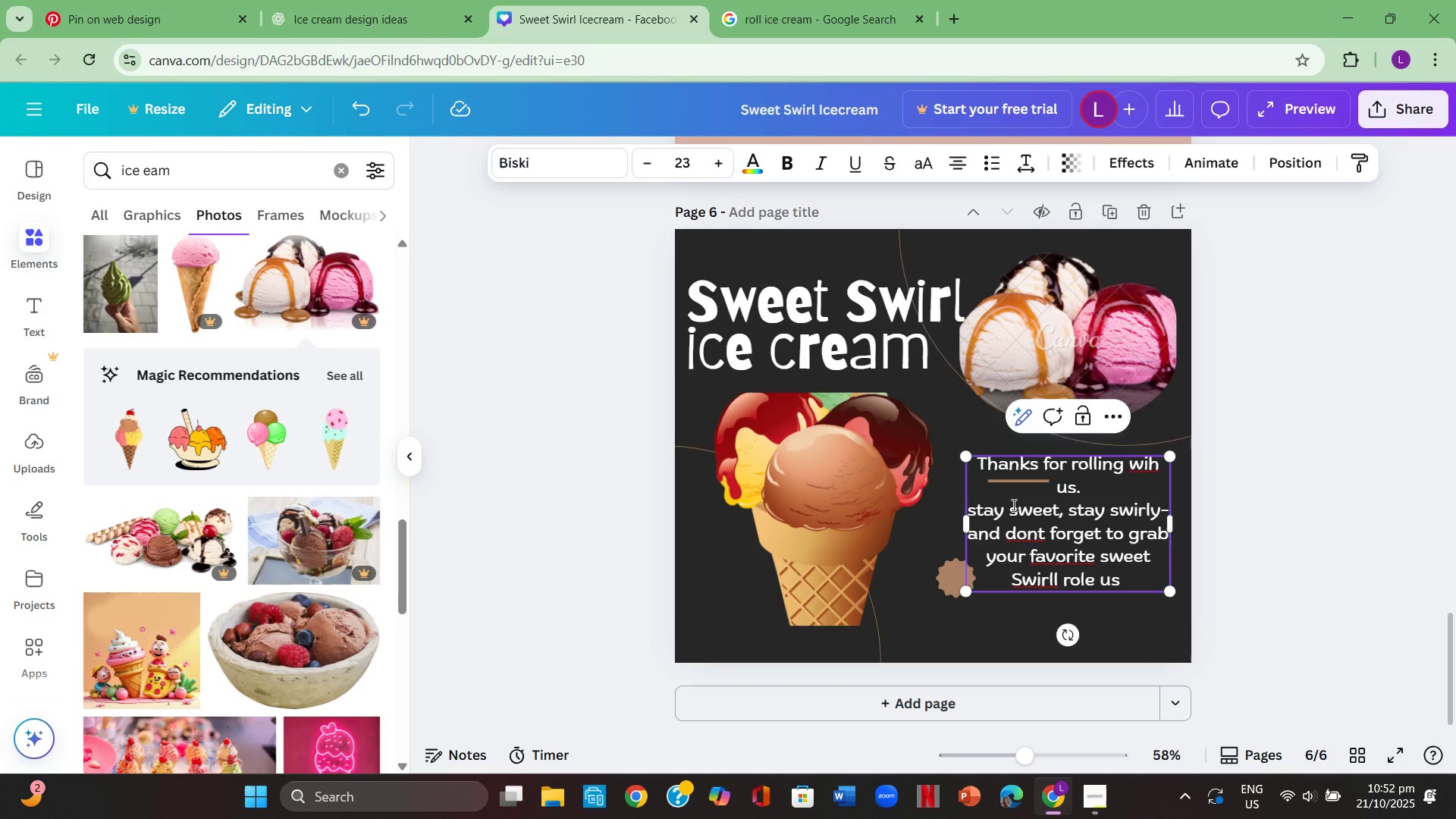 
left_click([1021, 501])
 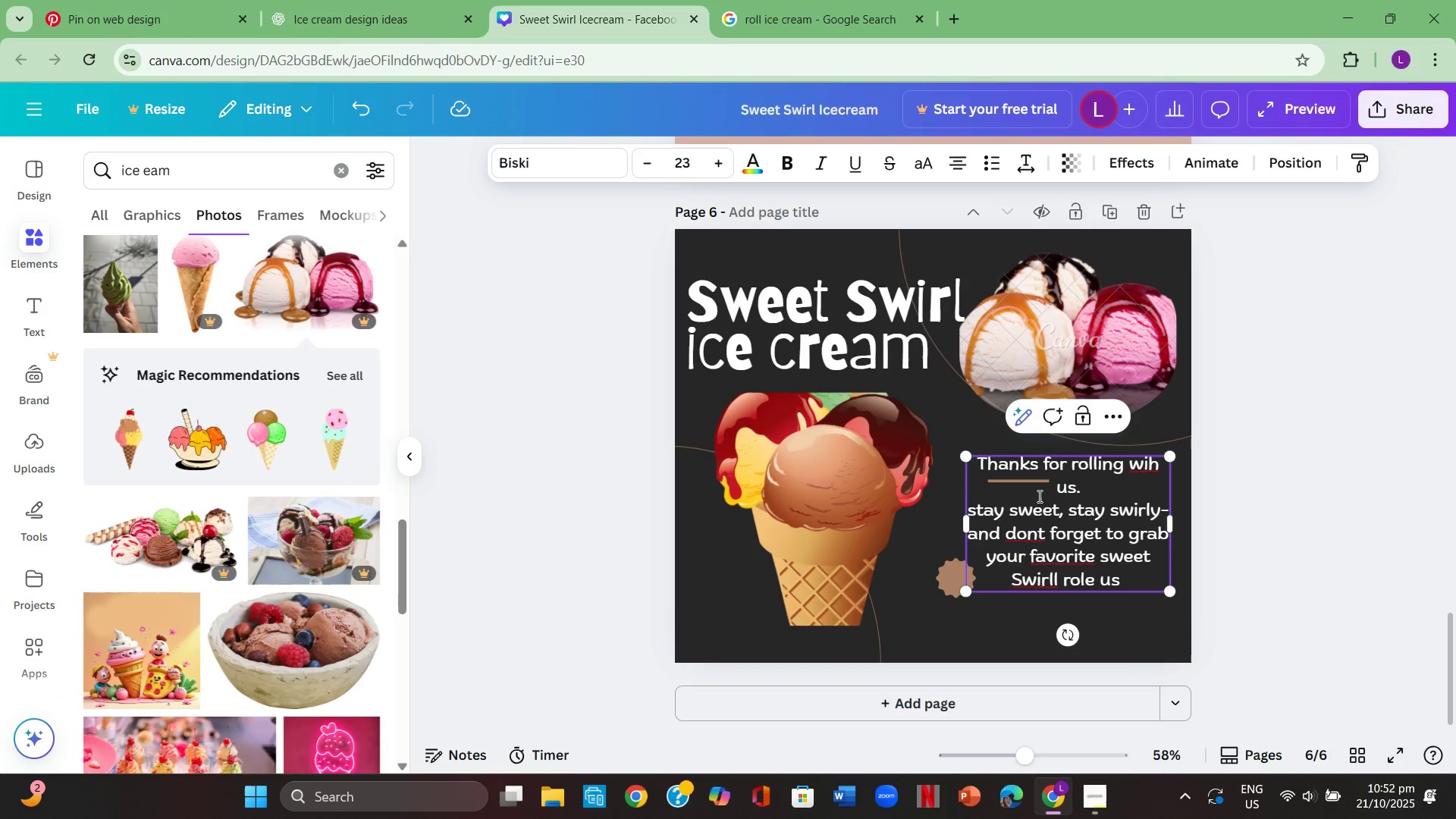 
left_click([1038, 496])
 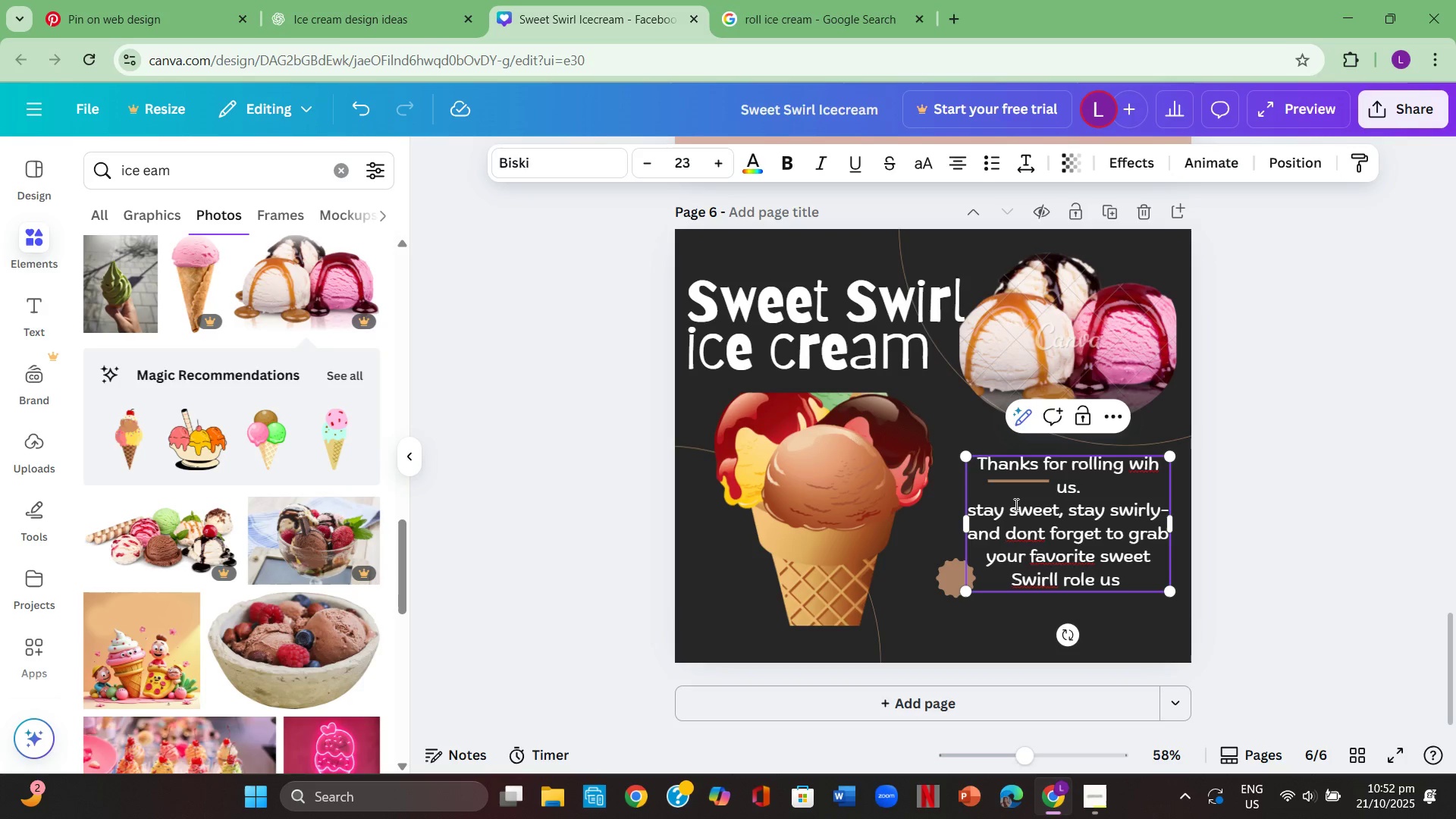 
left_click([1015, 504])
 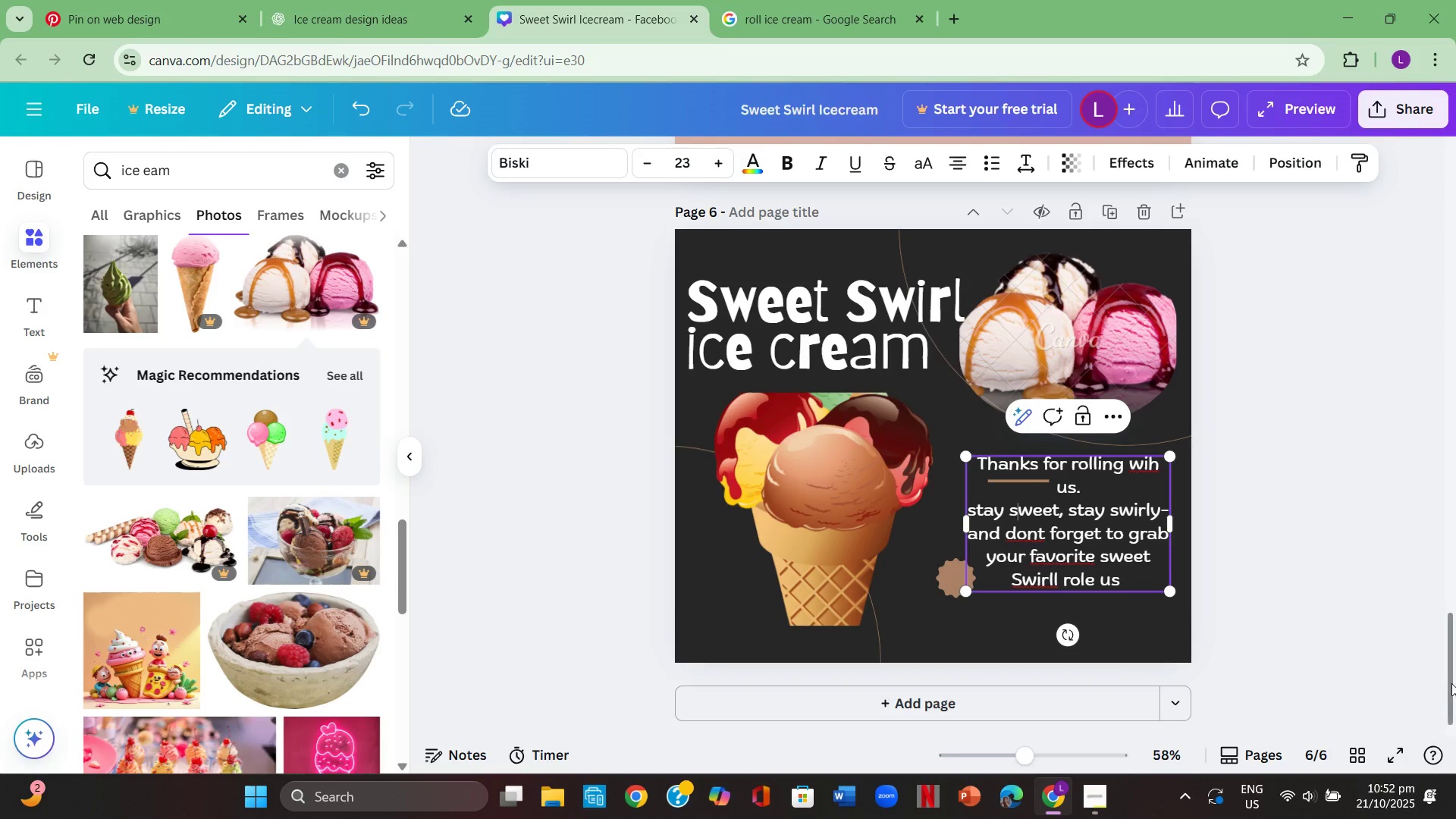 
left_click([1401, 604])
 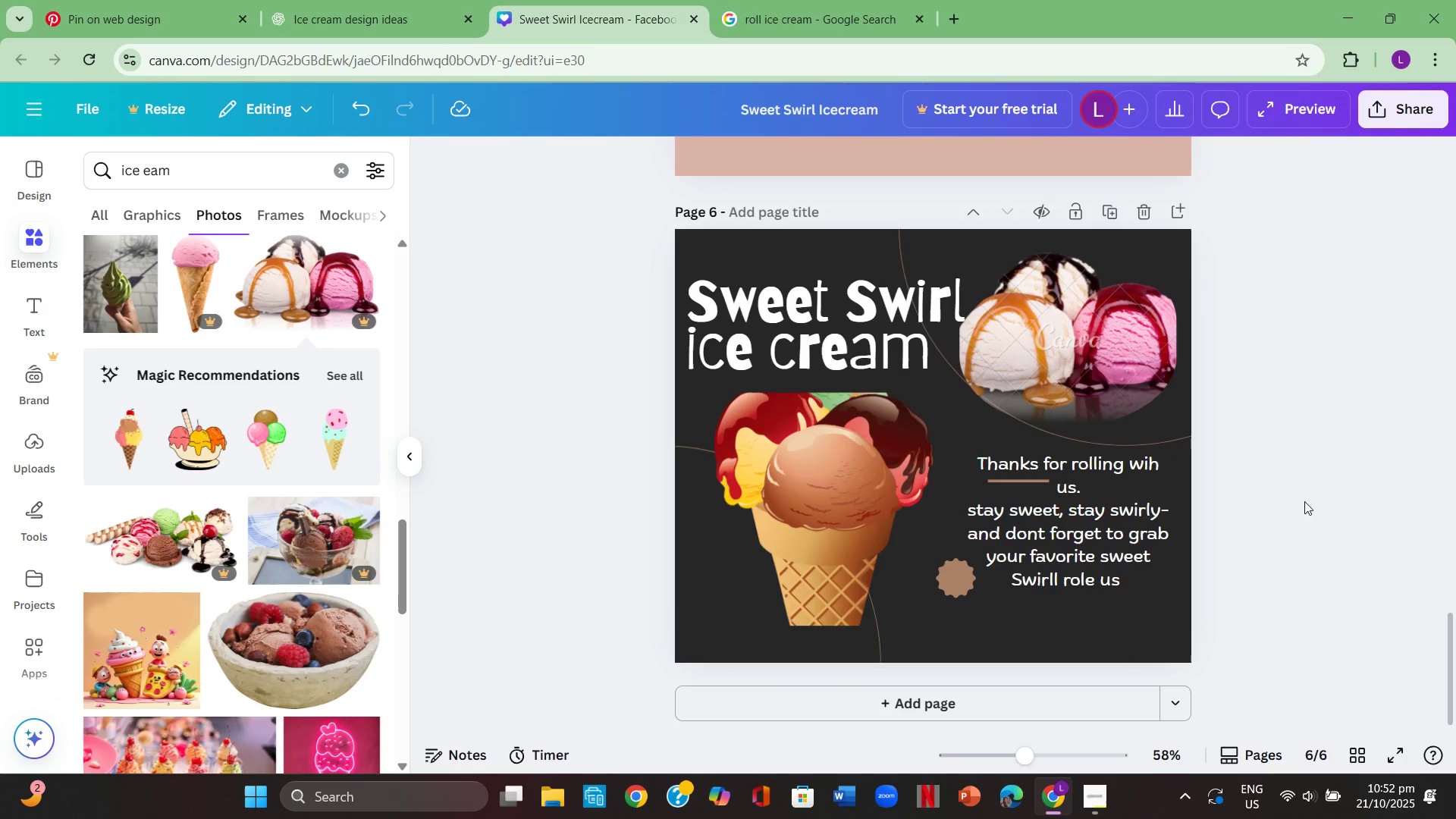 
scroll: coordinate [1271, 526], scroll_direction: up, amount: 5.0
 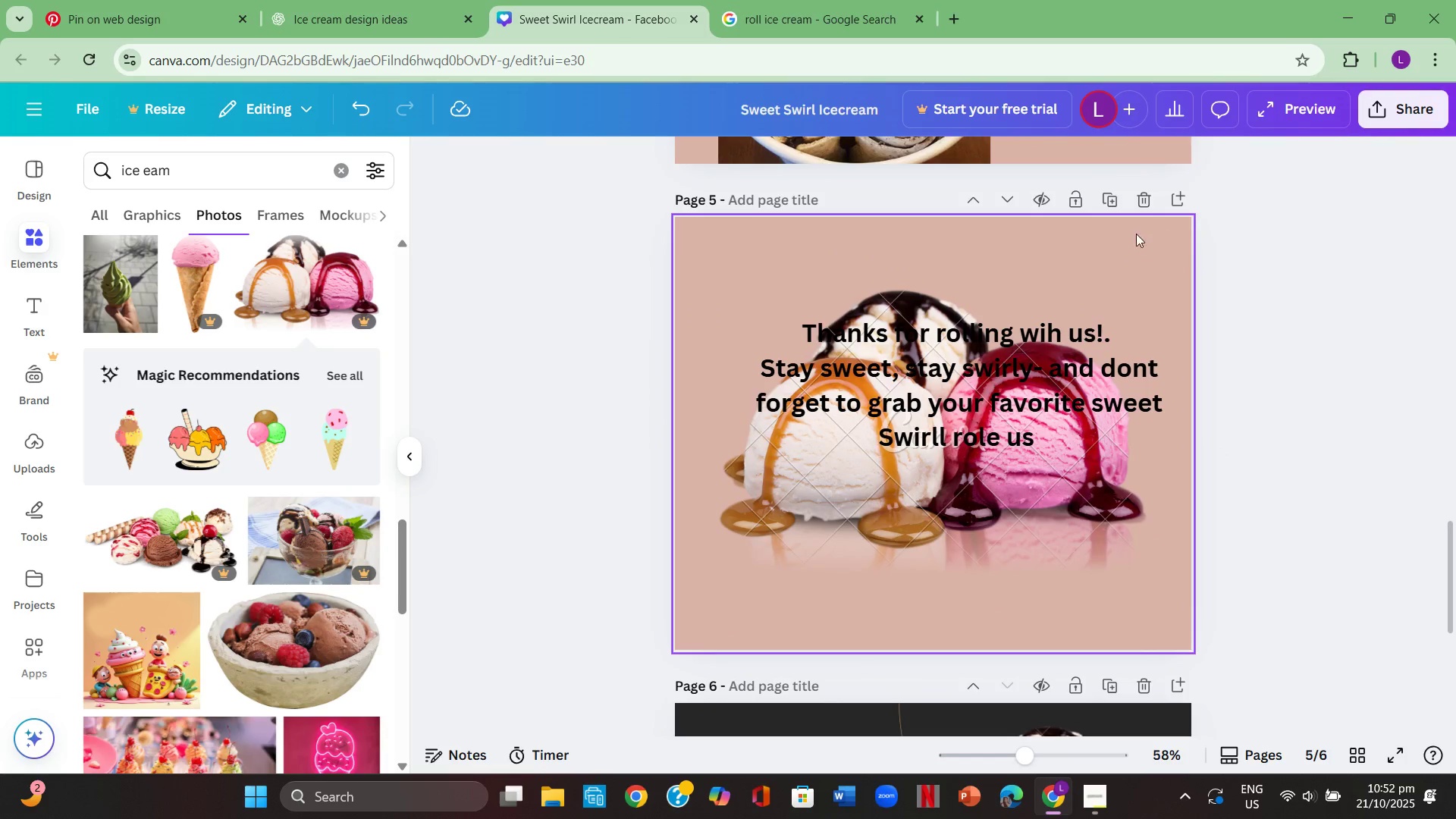 
left_click([1150, 200])
 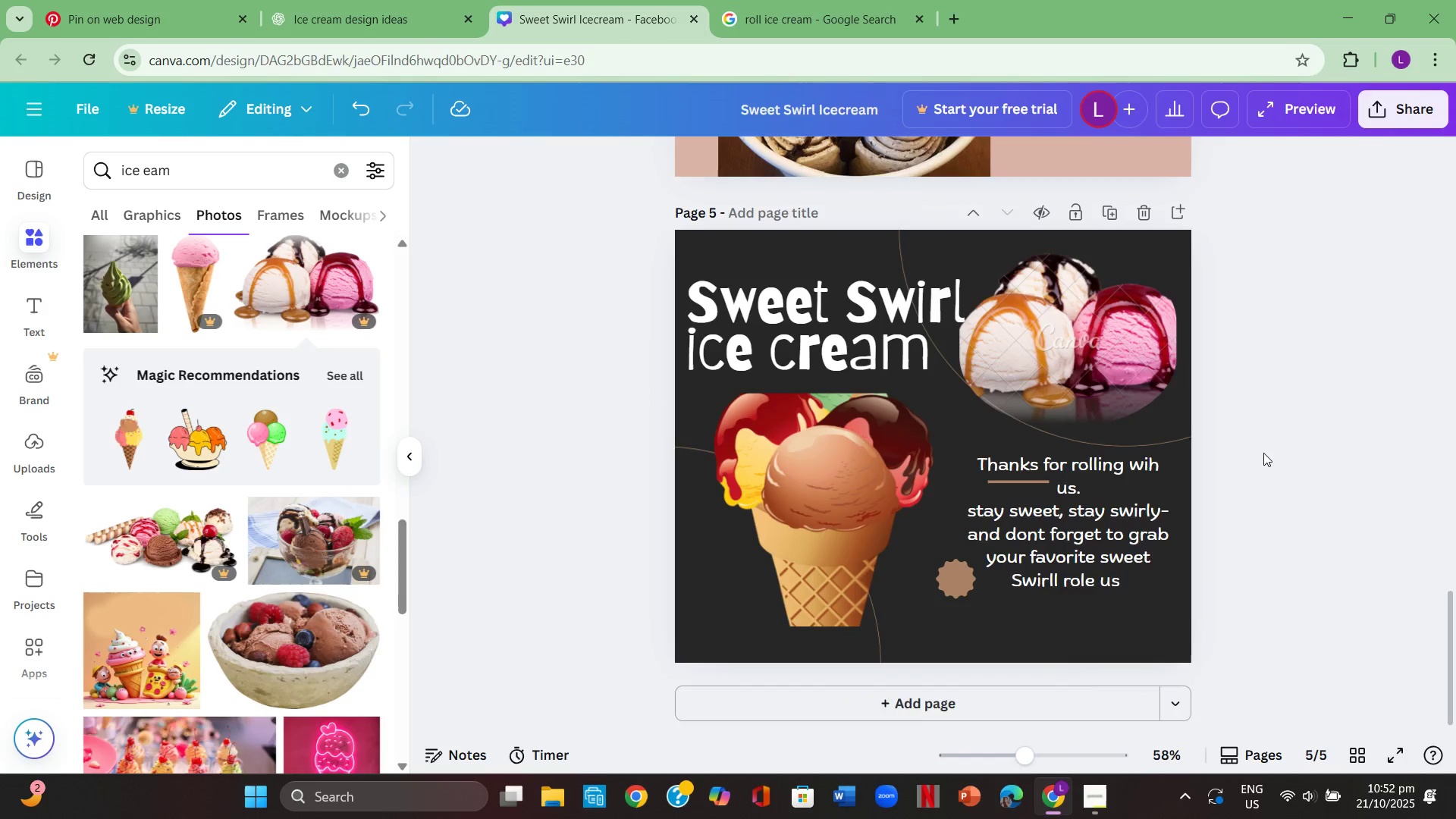 
scroll: coordinate [1283, 432], scroll_direction: up, amount: 21.0
 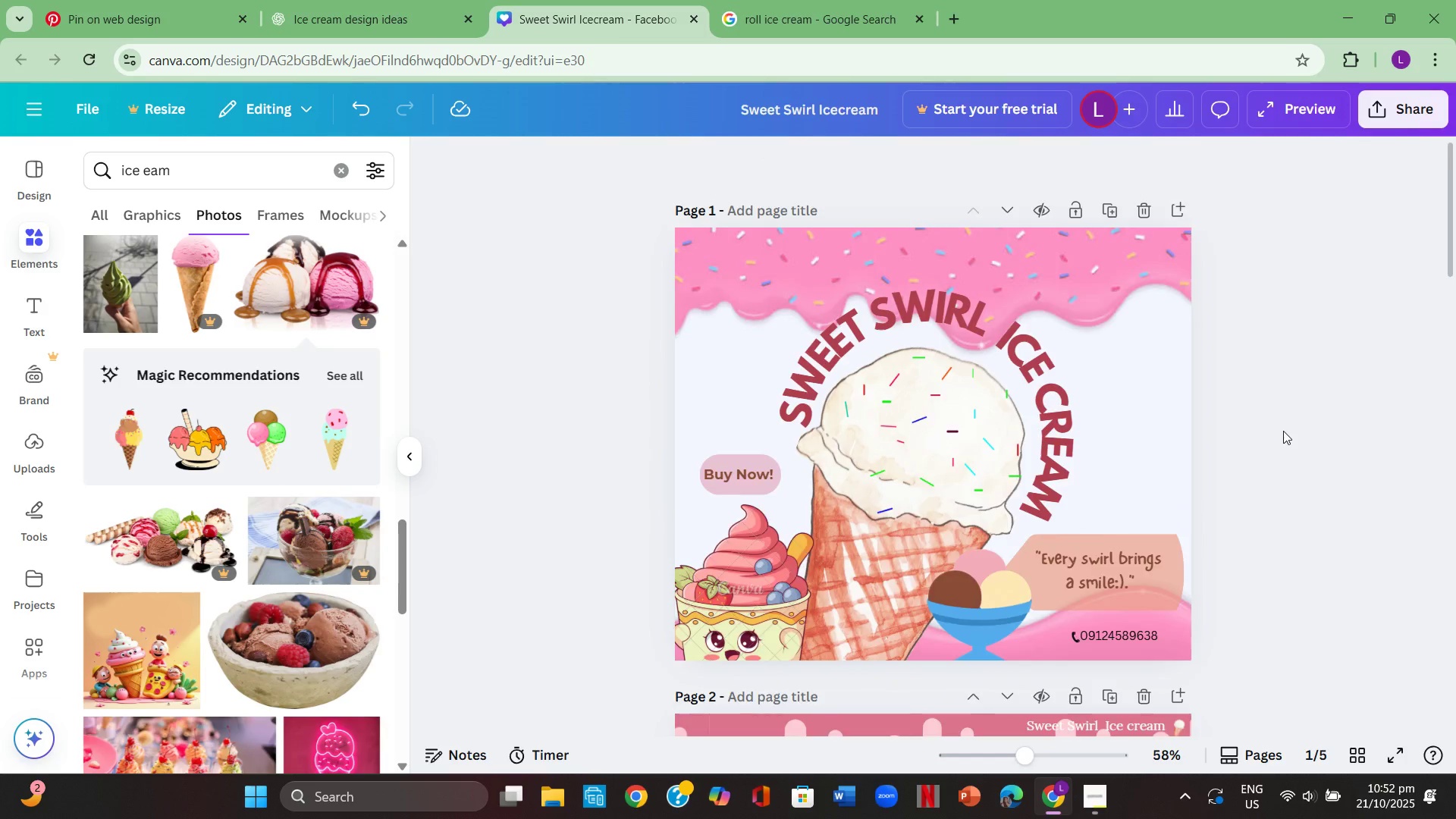 
scroll: coordinate [1286, 428], scroll_direction: down, amount: 11.0
 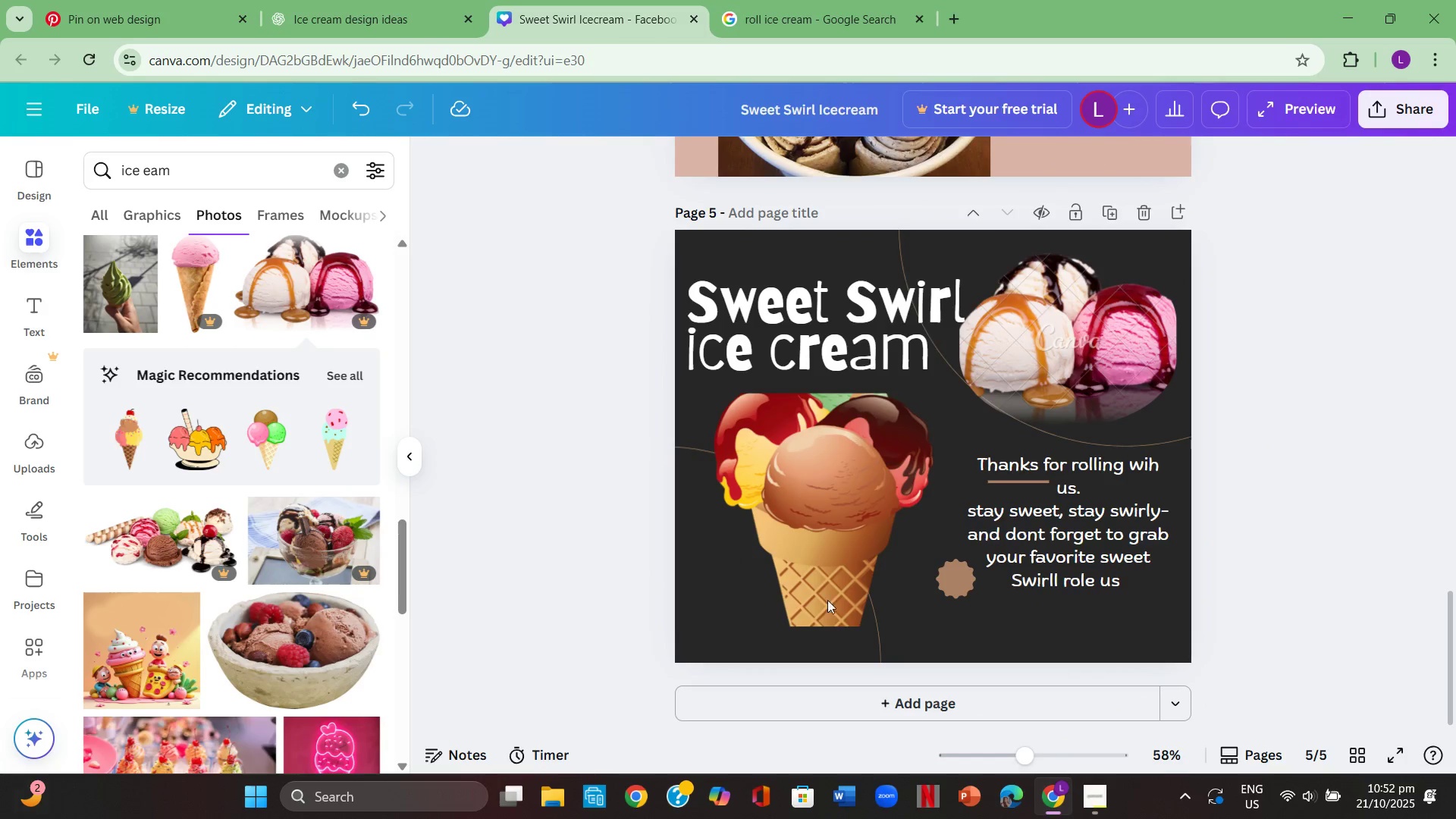 
scroll: coordinate [866, 618], scroll_direction: up, amount: 20.0
 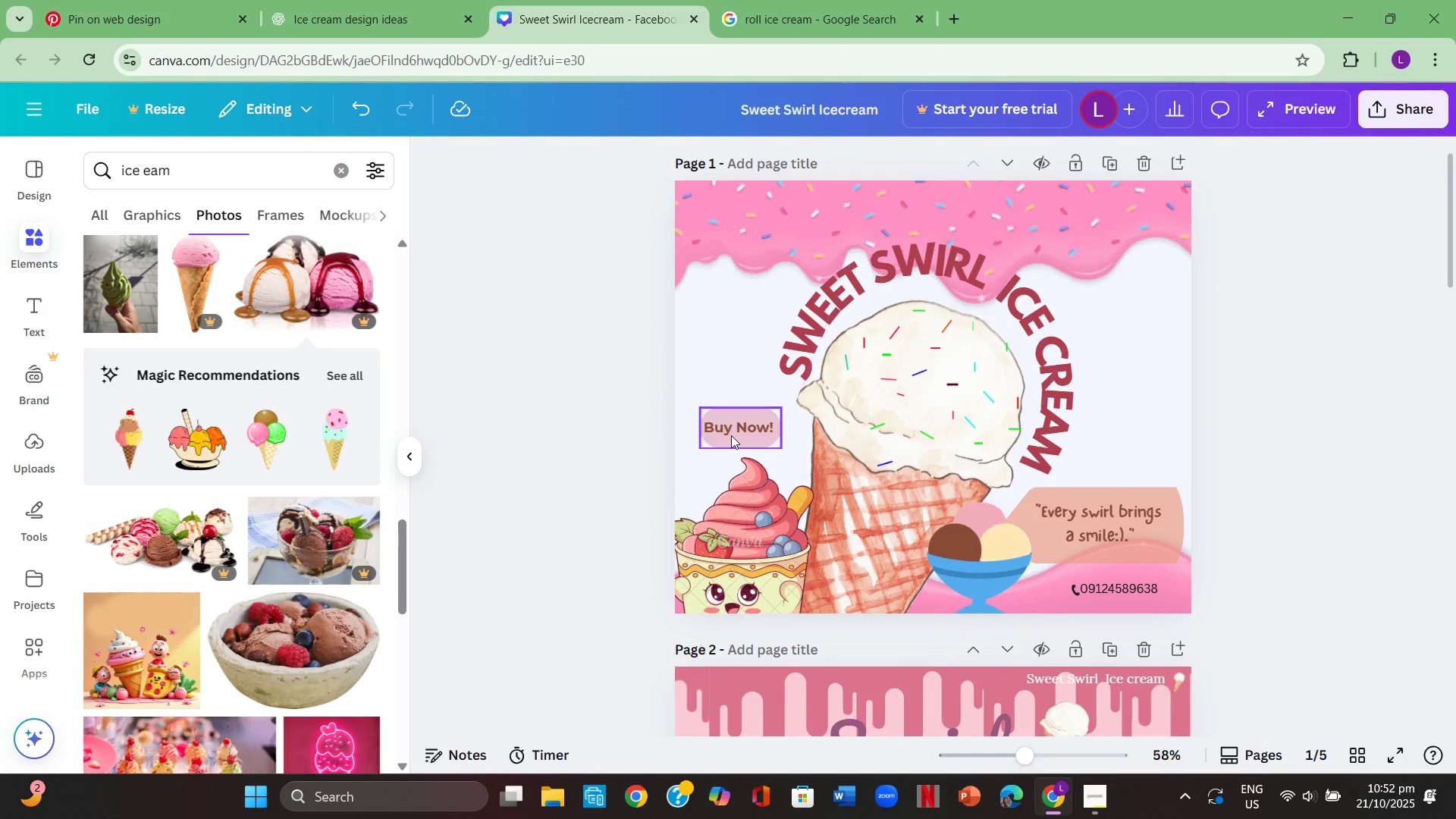 
left_click([730, 424])
 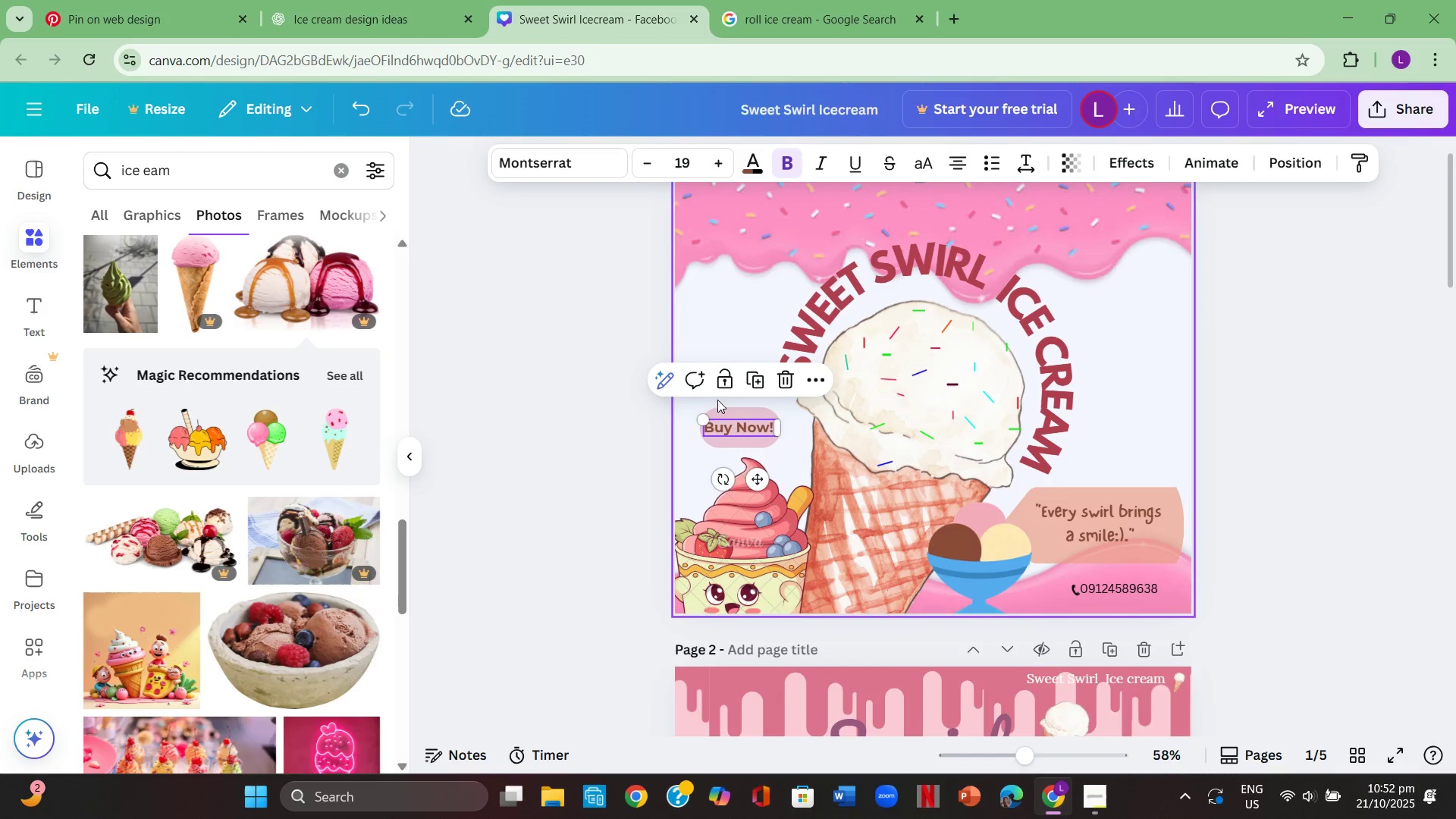 
key(Control+C)
 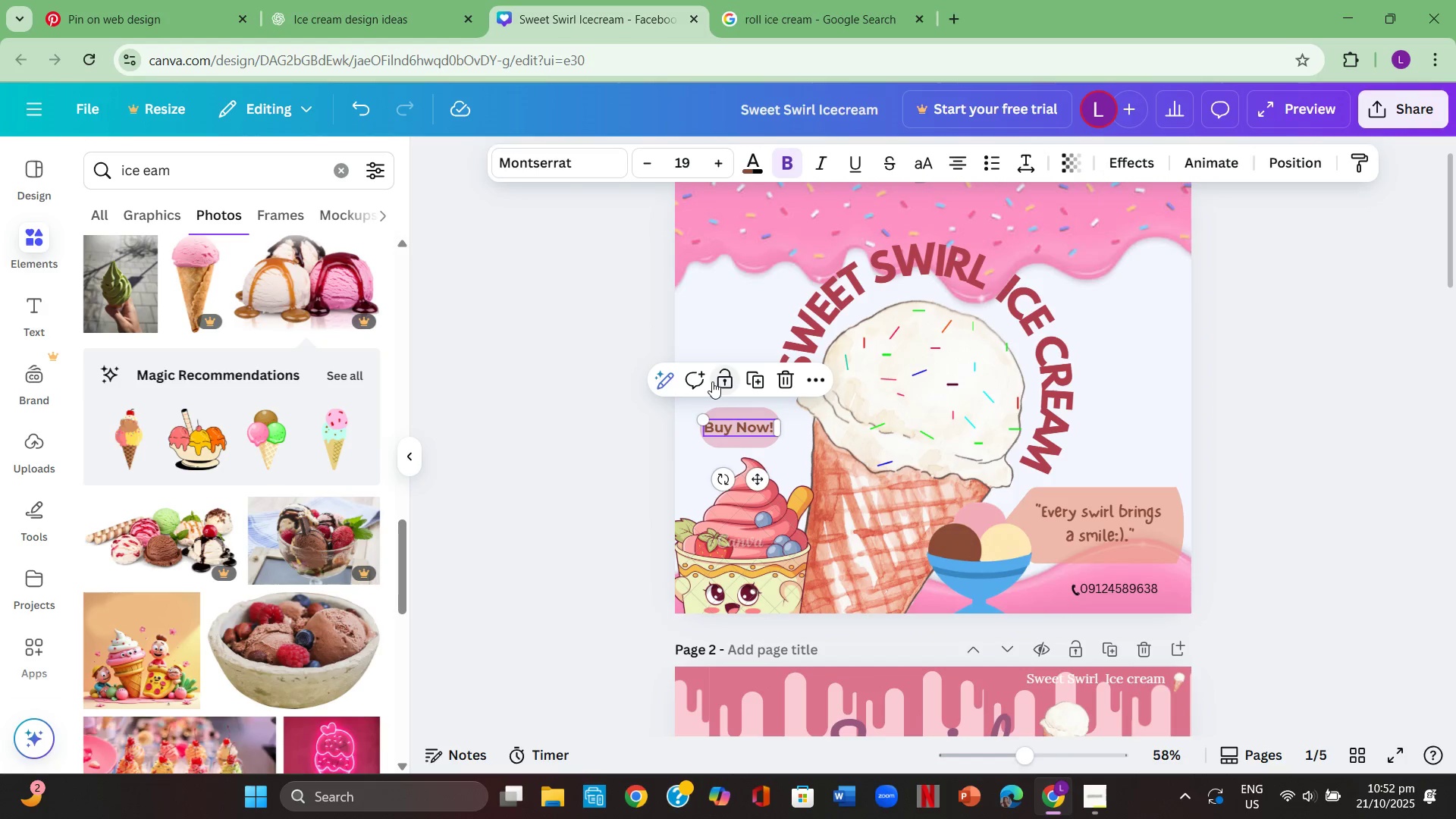 
scroll: coordinate [739, 300], scroll_direction: down, amount: 21.0
 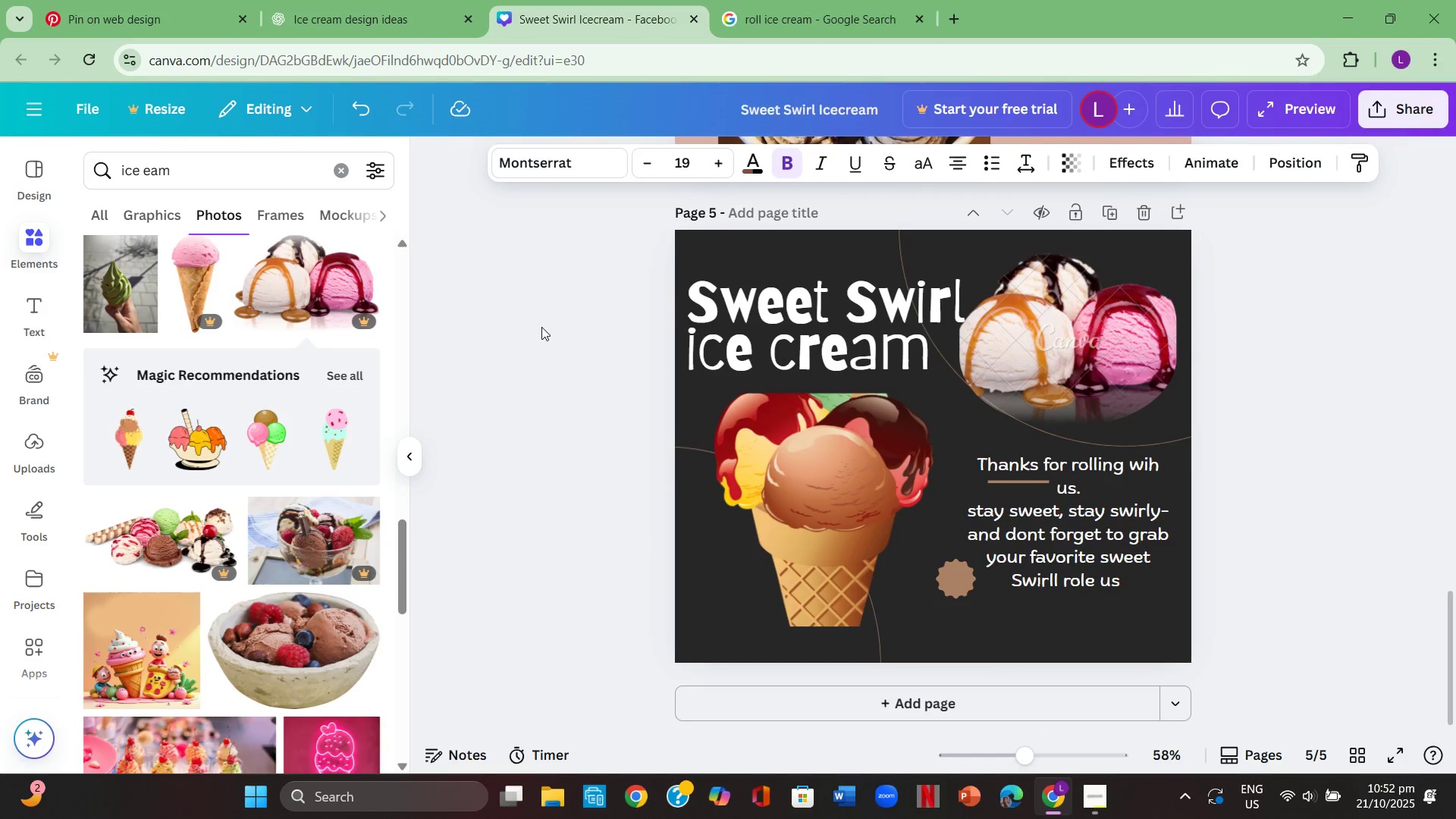 
left_click([645, 352])
 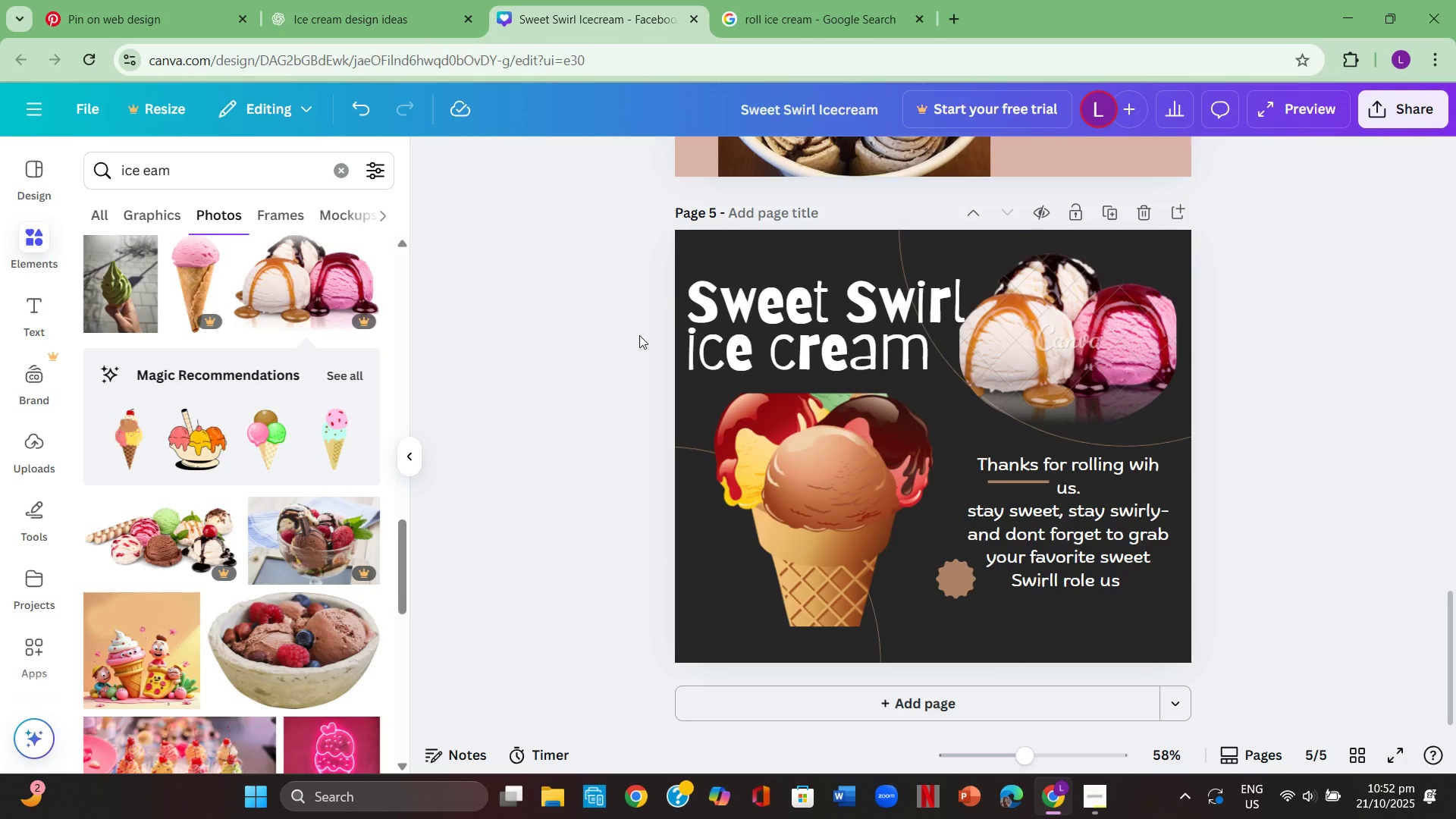 
key(Control+V)
 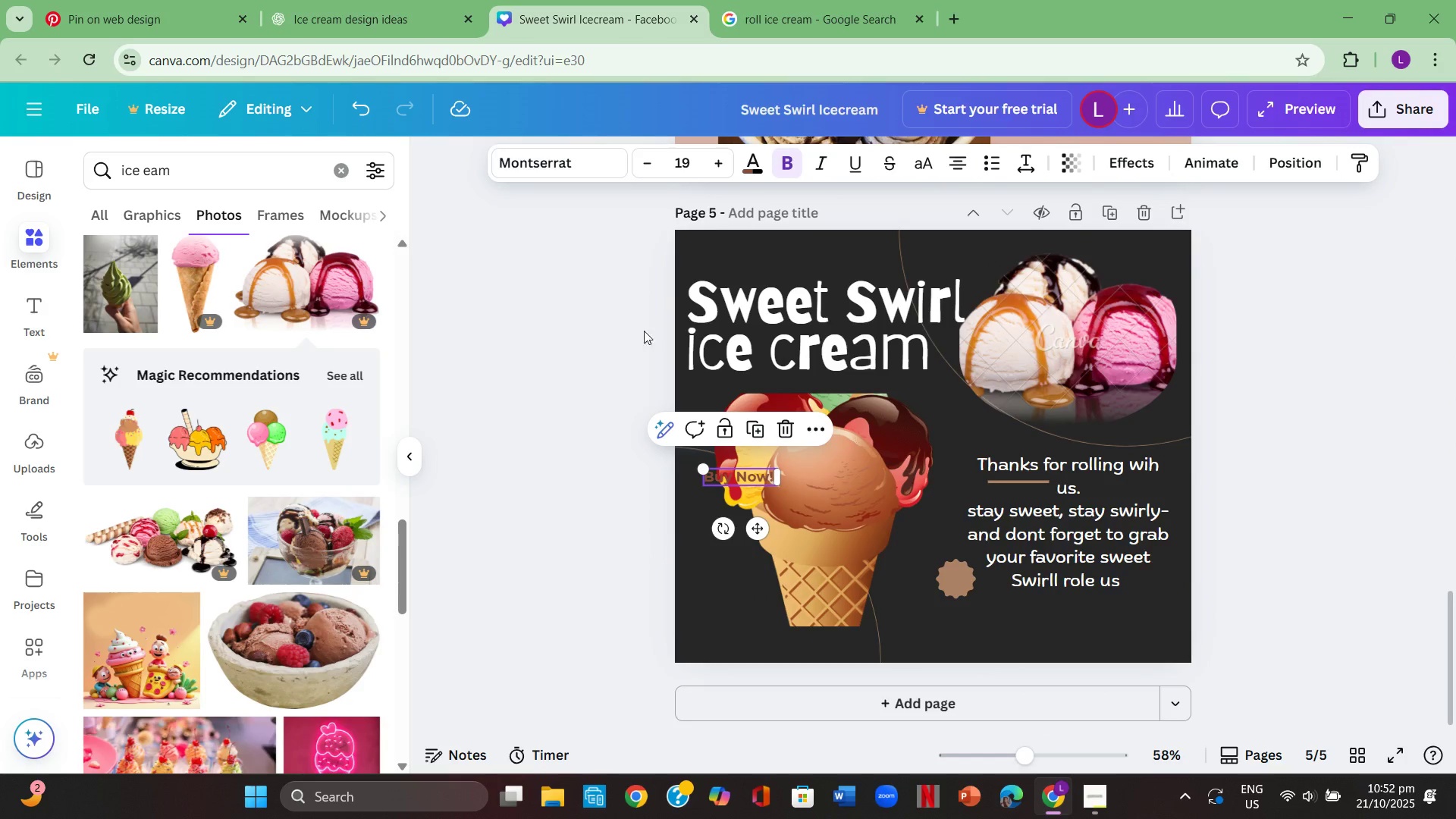 
left_click([646, 344])
 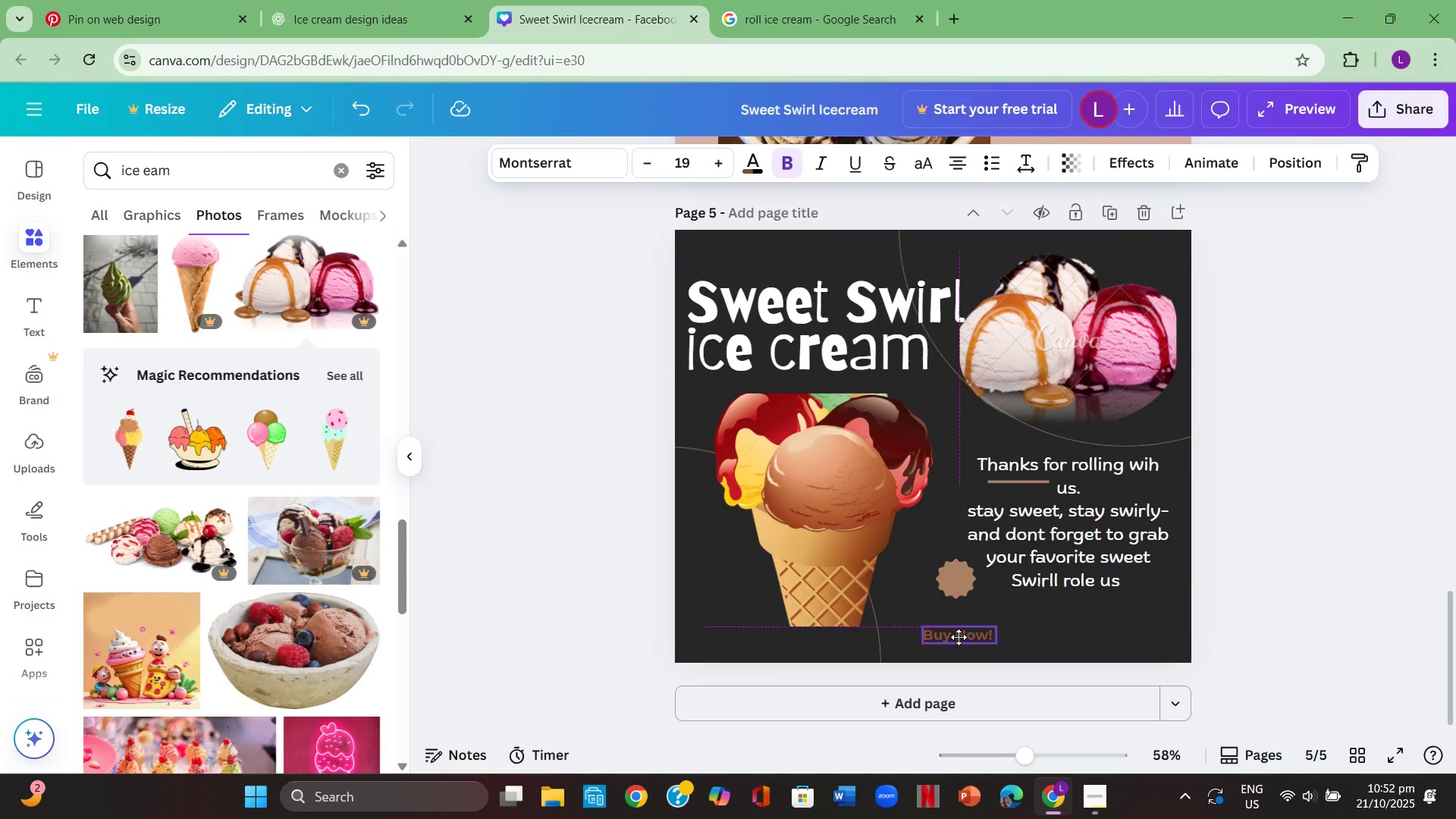 
scroll: coordinate [647, 533], scroll_direction: up, amount: 11.0
 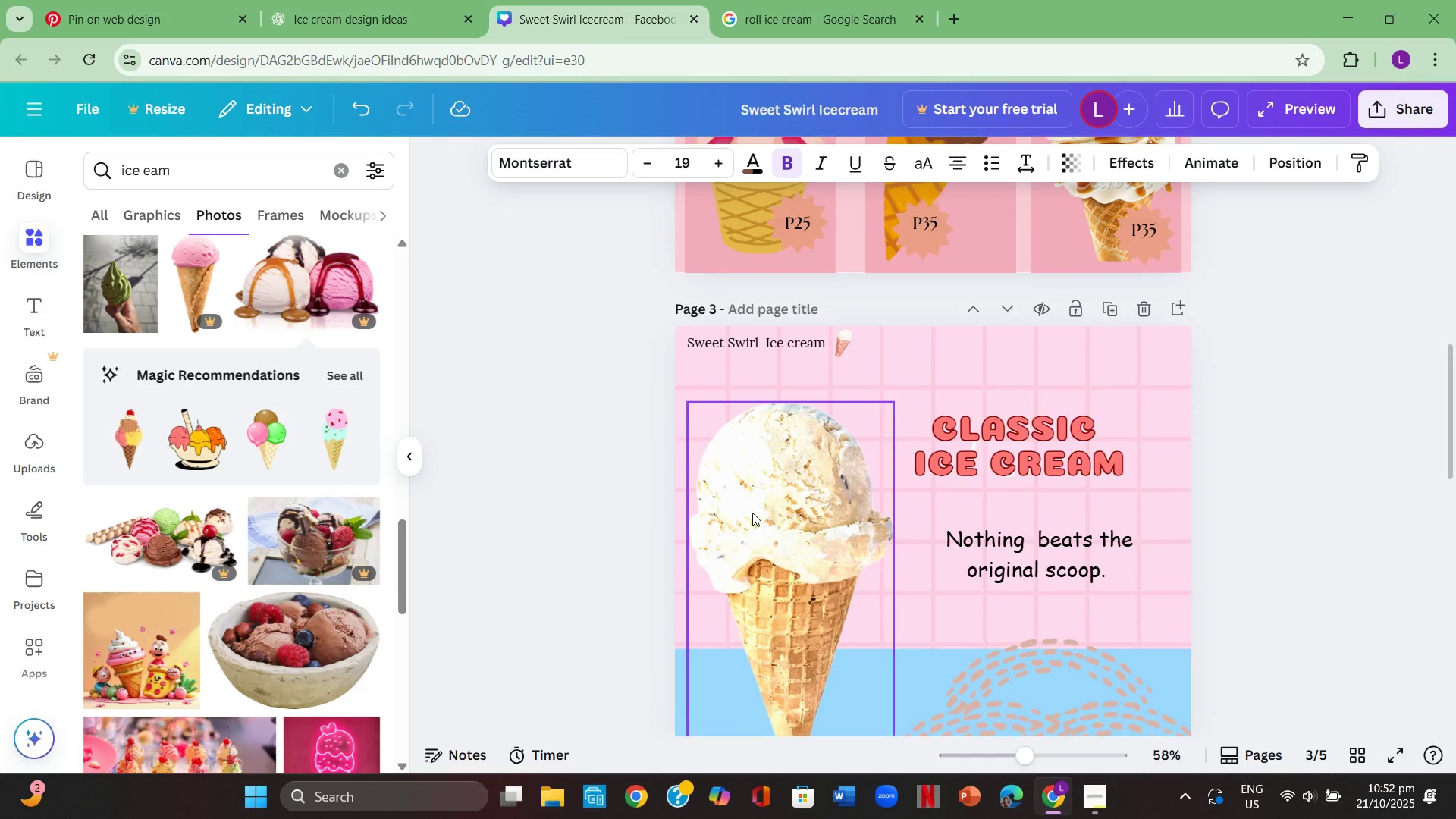 
scroll: coordinate [747, 512], scroll_direction: down, amount: 3.0
 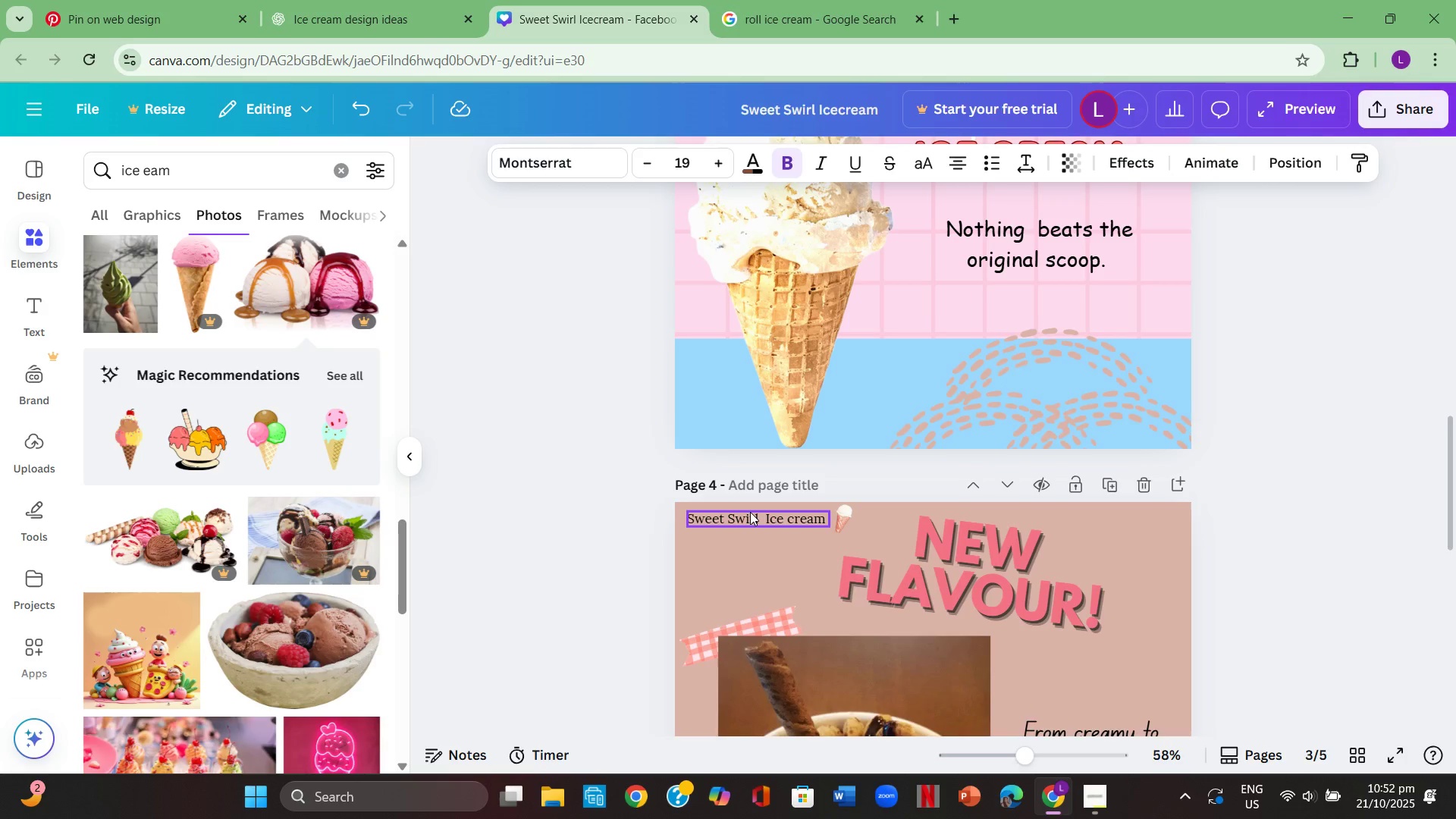 
scroll: coordinate [751, 509], scroll_direction: up, amount: 9.0
 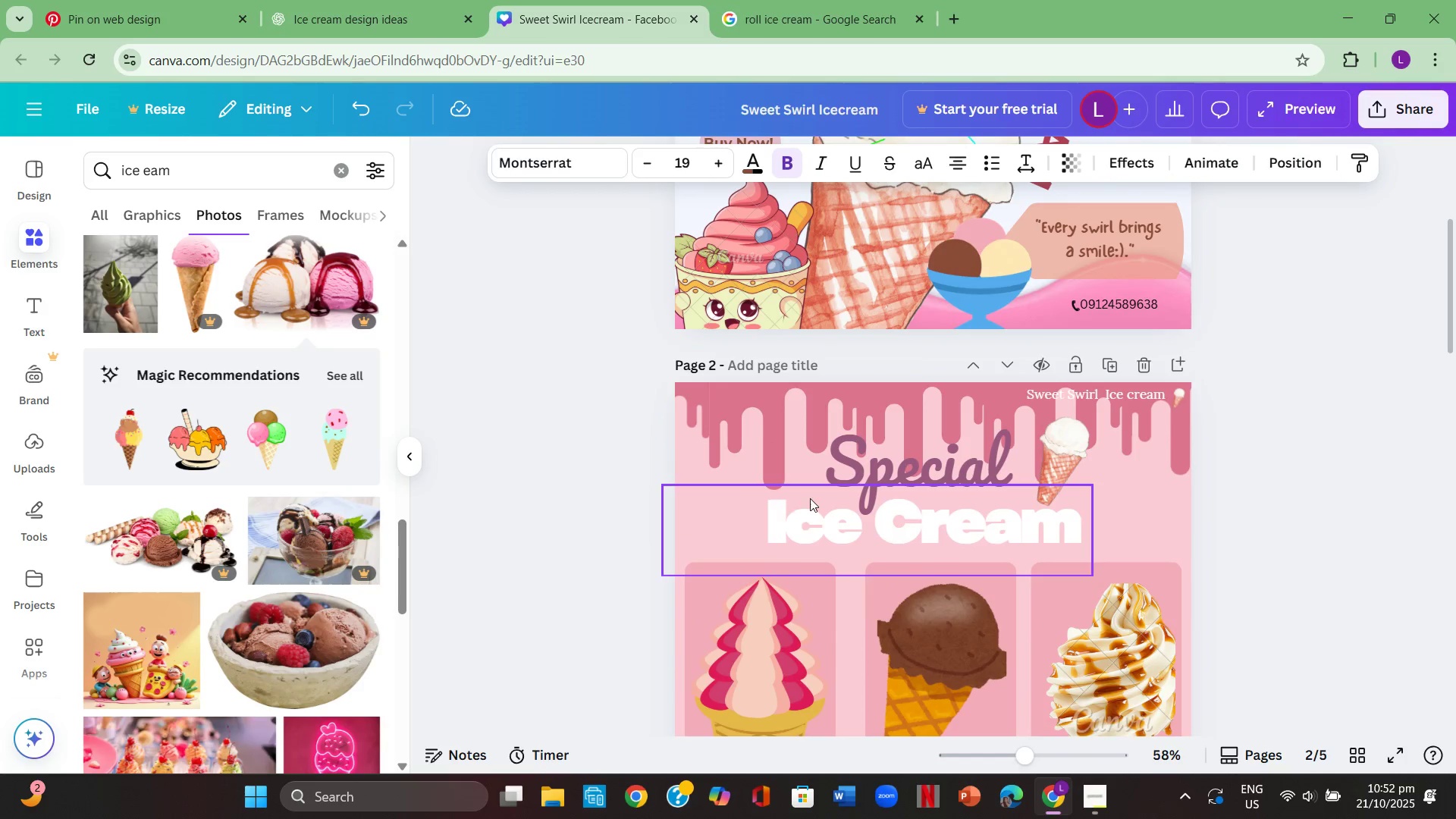 
scroll: coordinate [814, 501], scroll_direction: down, amount: 4.0
 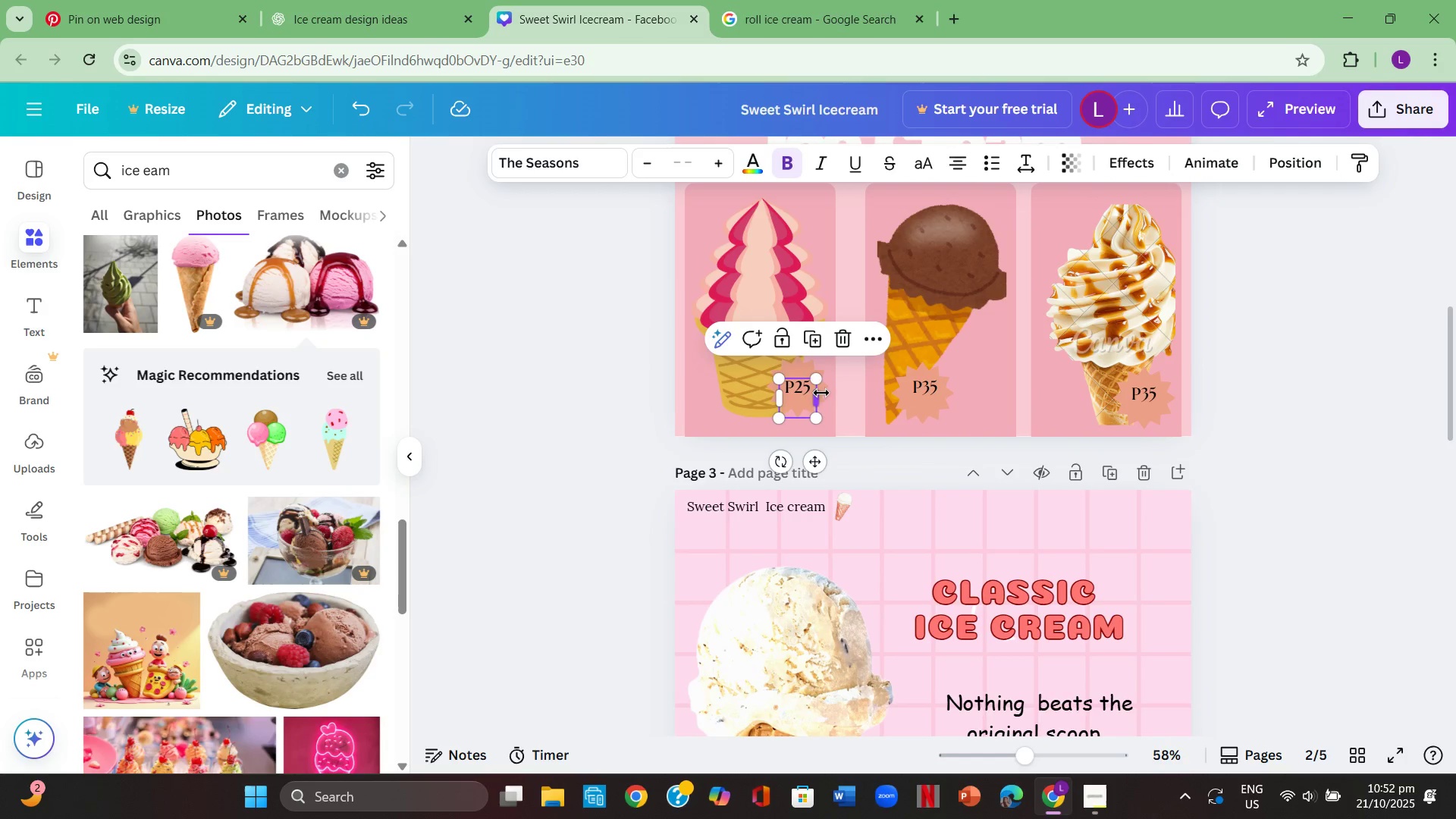 
left_click([785, 473])
 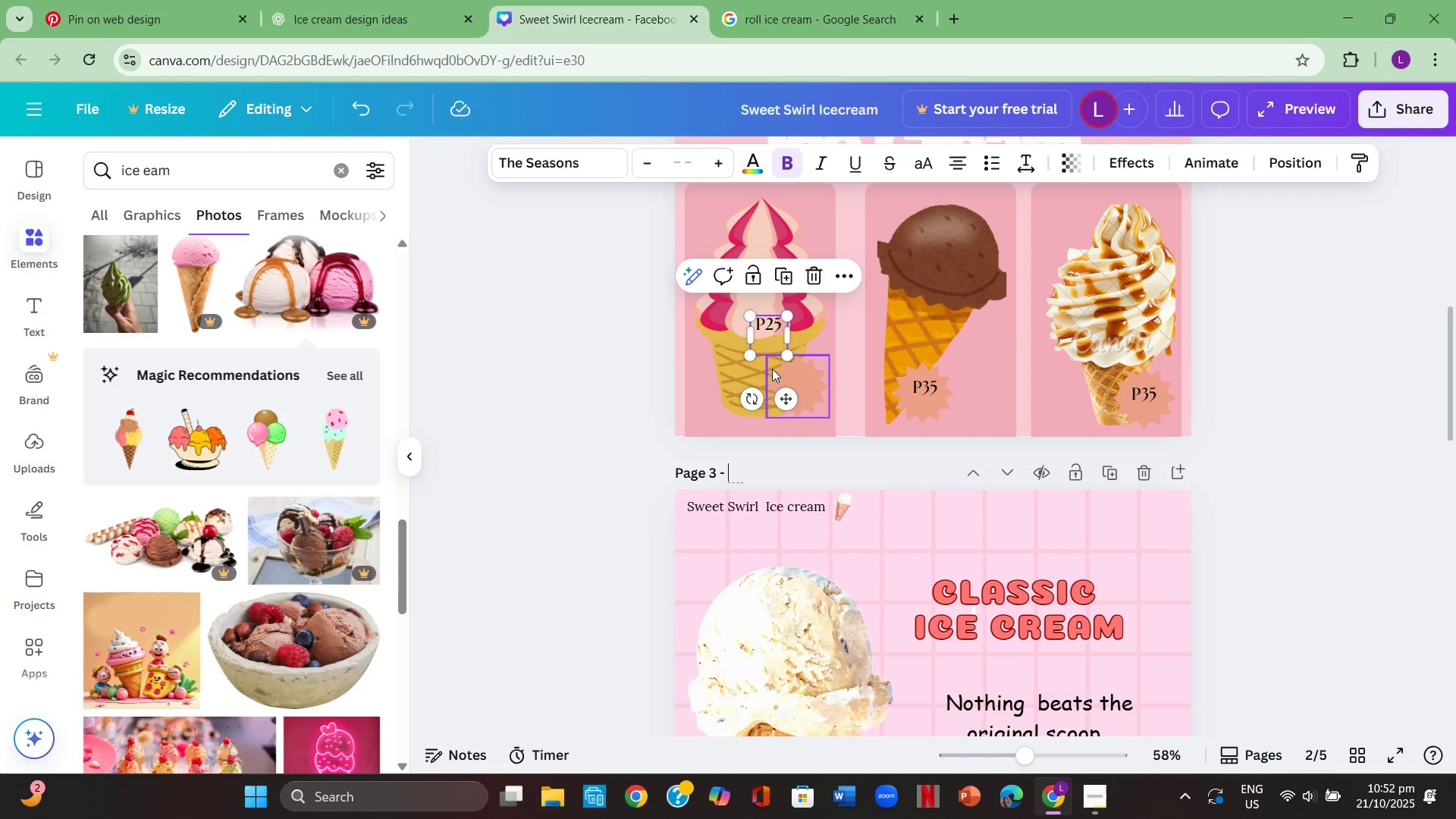 
left_click([809, 392])
 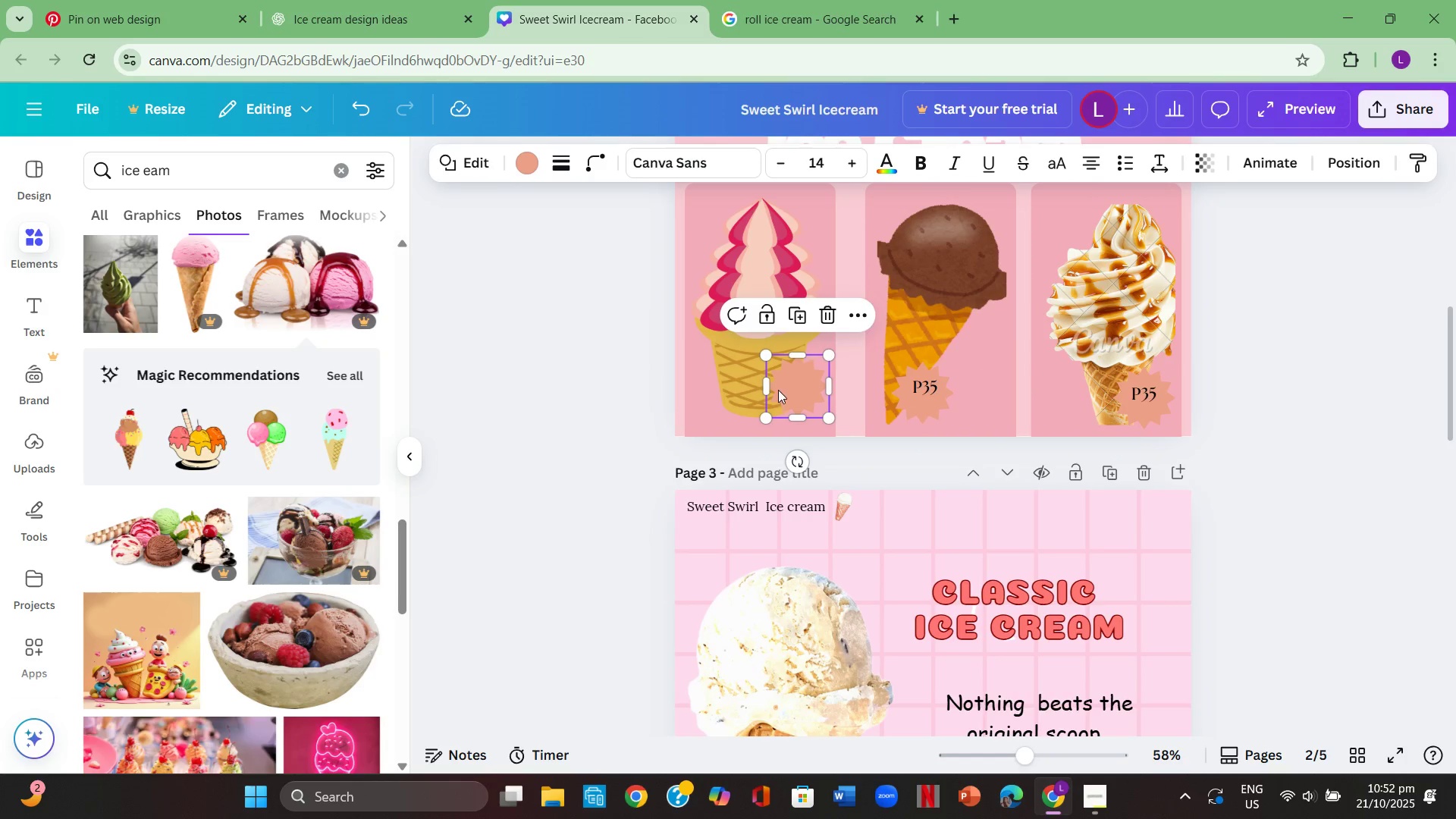 
key(Control+C)
 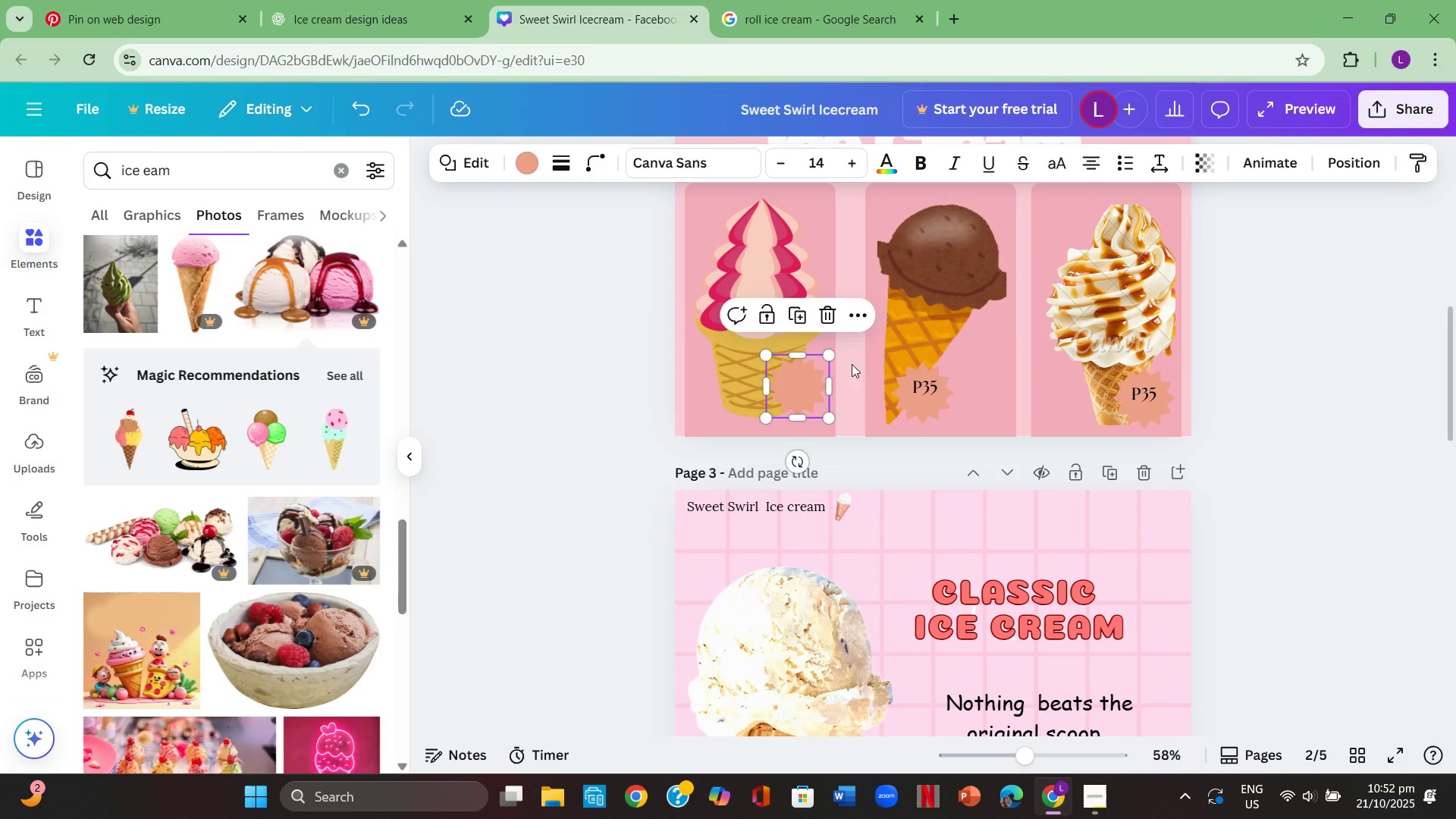 
scroll: coordinate [851, 357], scroll_direction: down, amount: 16.0
 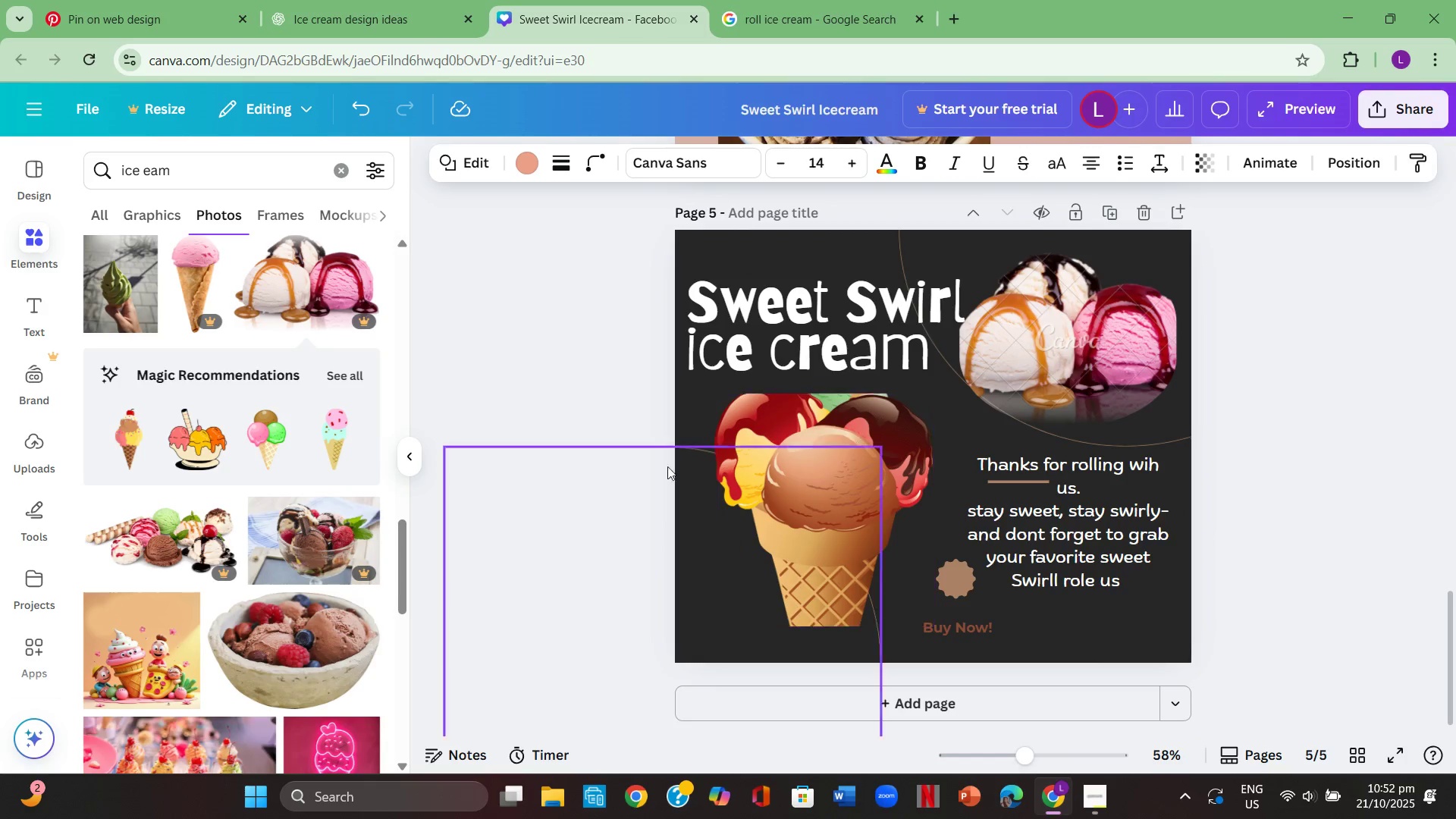 
left_click([620, 470])
 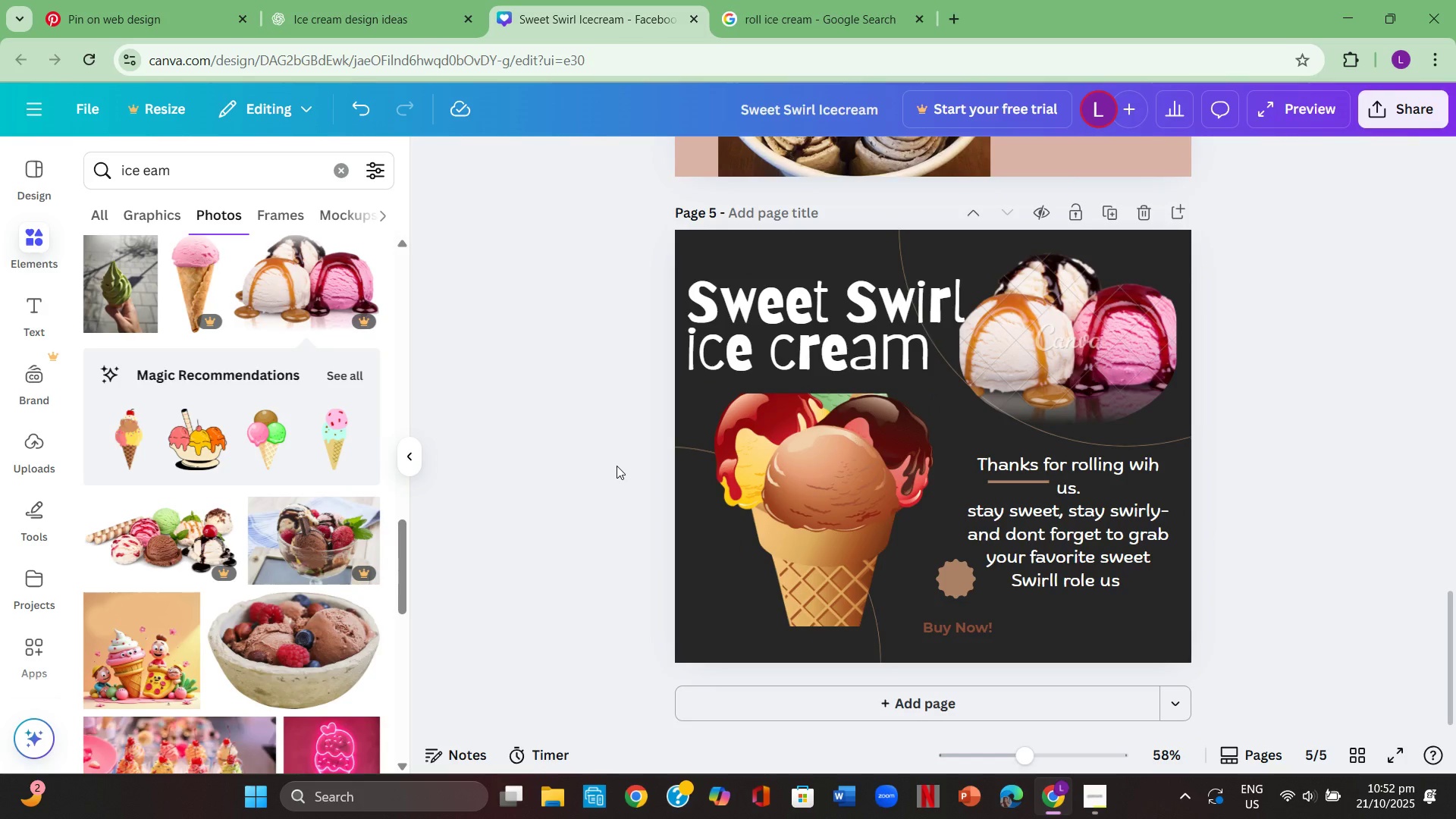 
key(Control+V)
 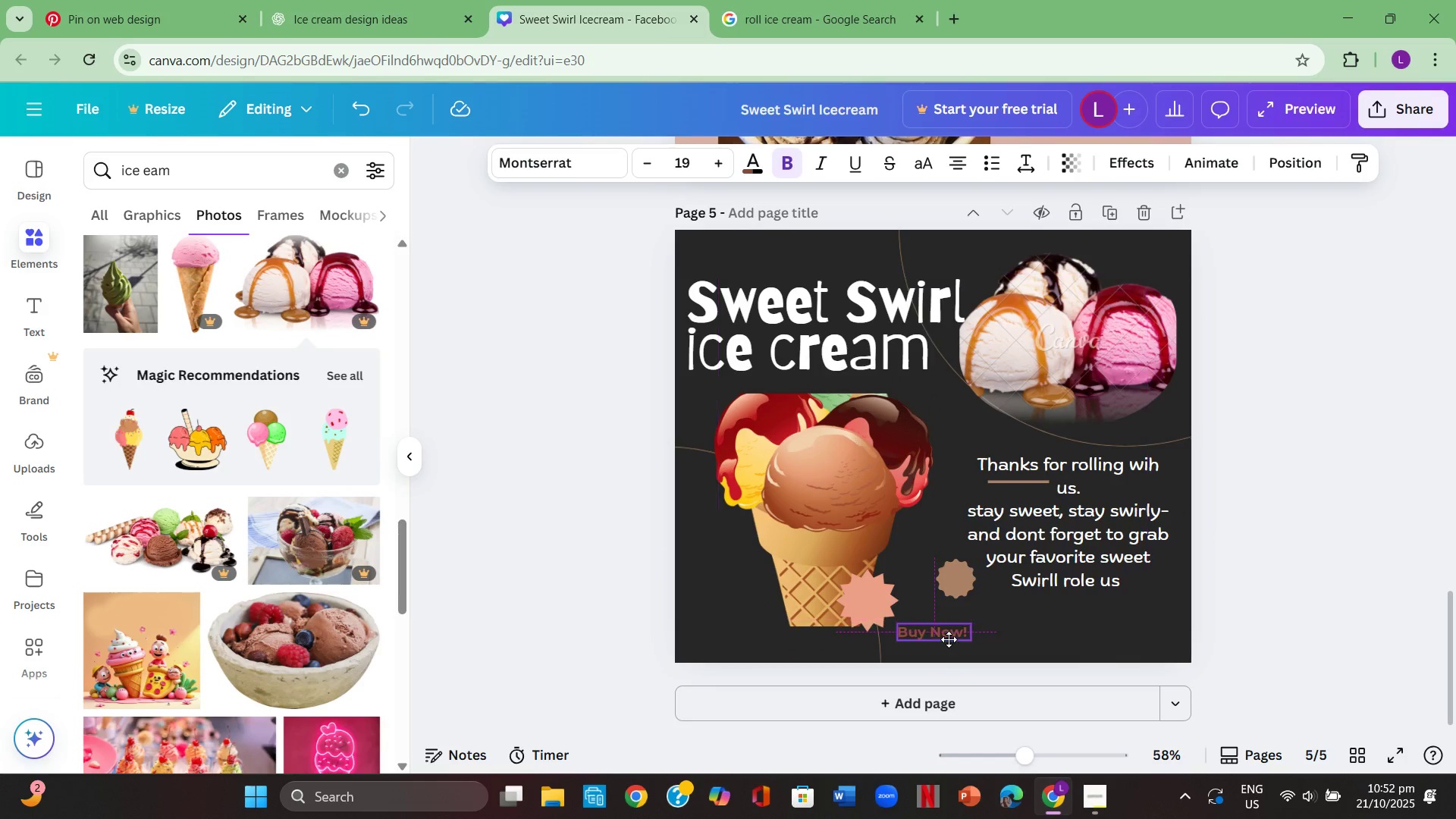 
wait(7.03)
 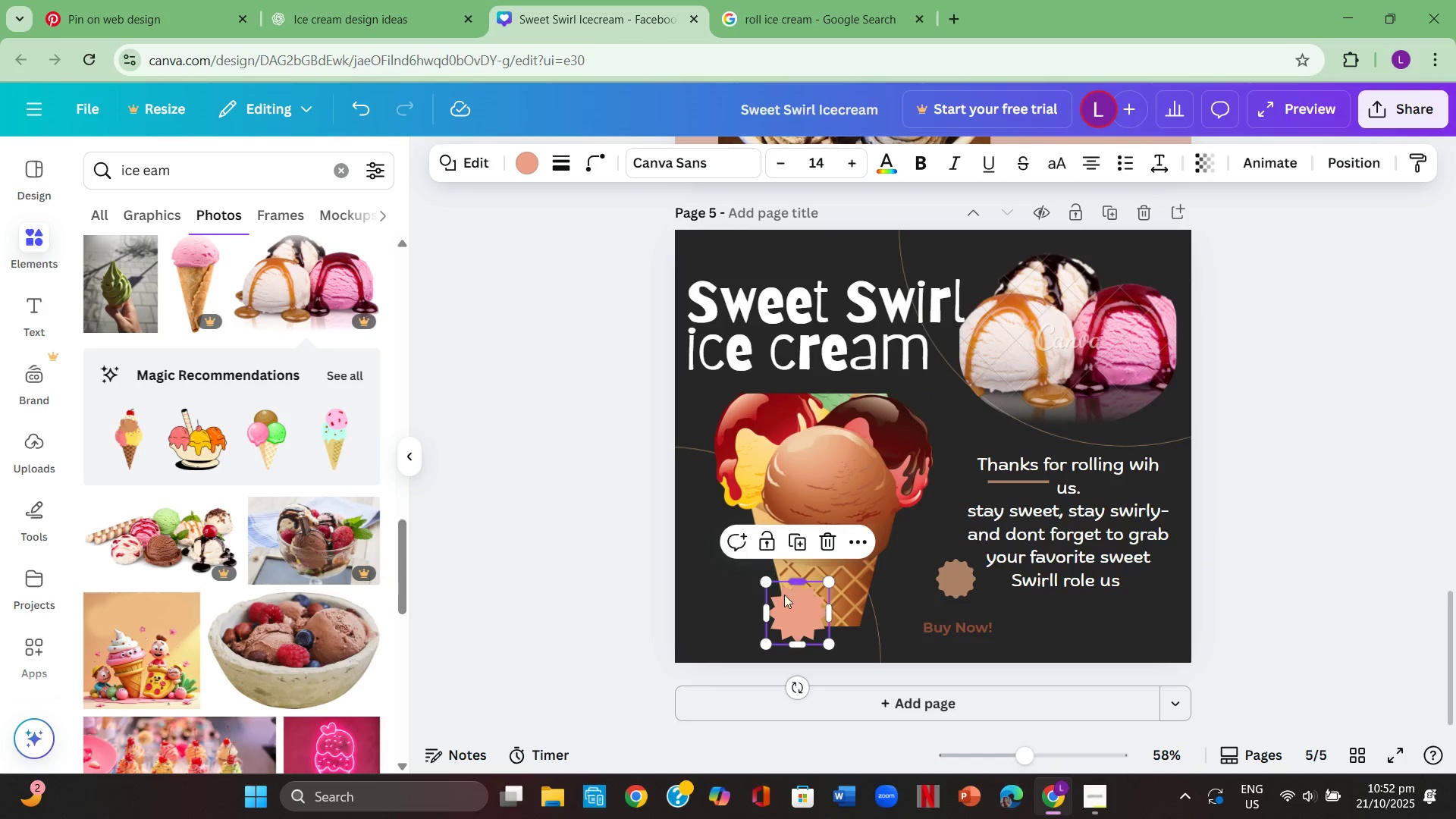 
left_click([896, 605])
 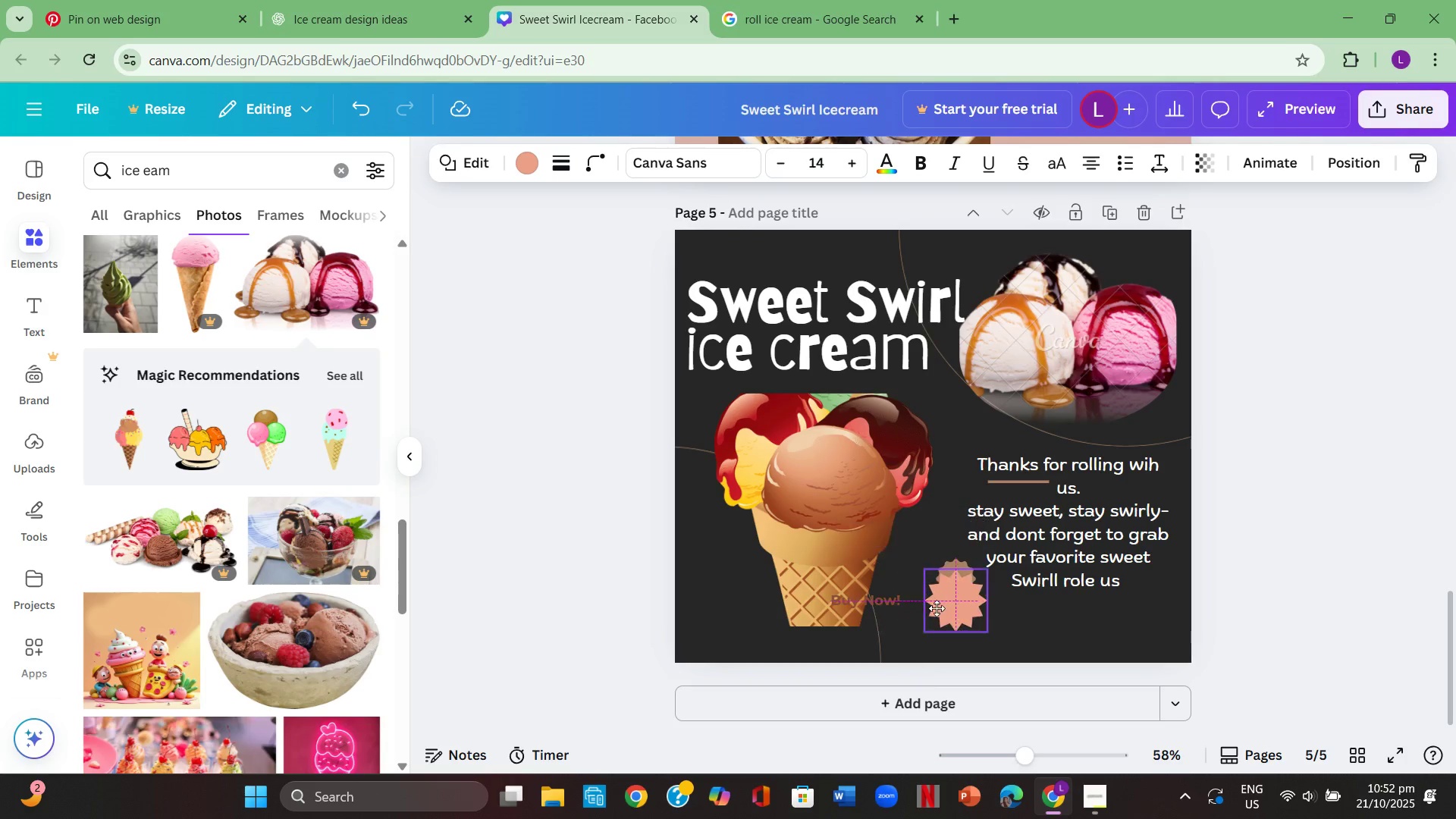 
left_click([865, 607])
 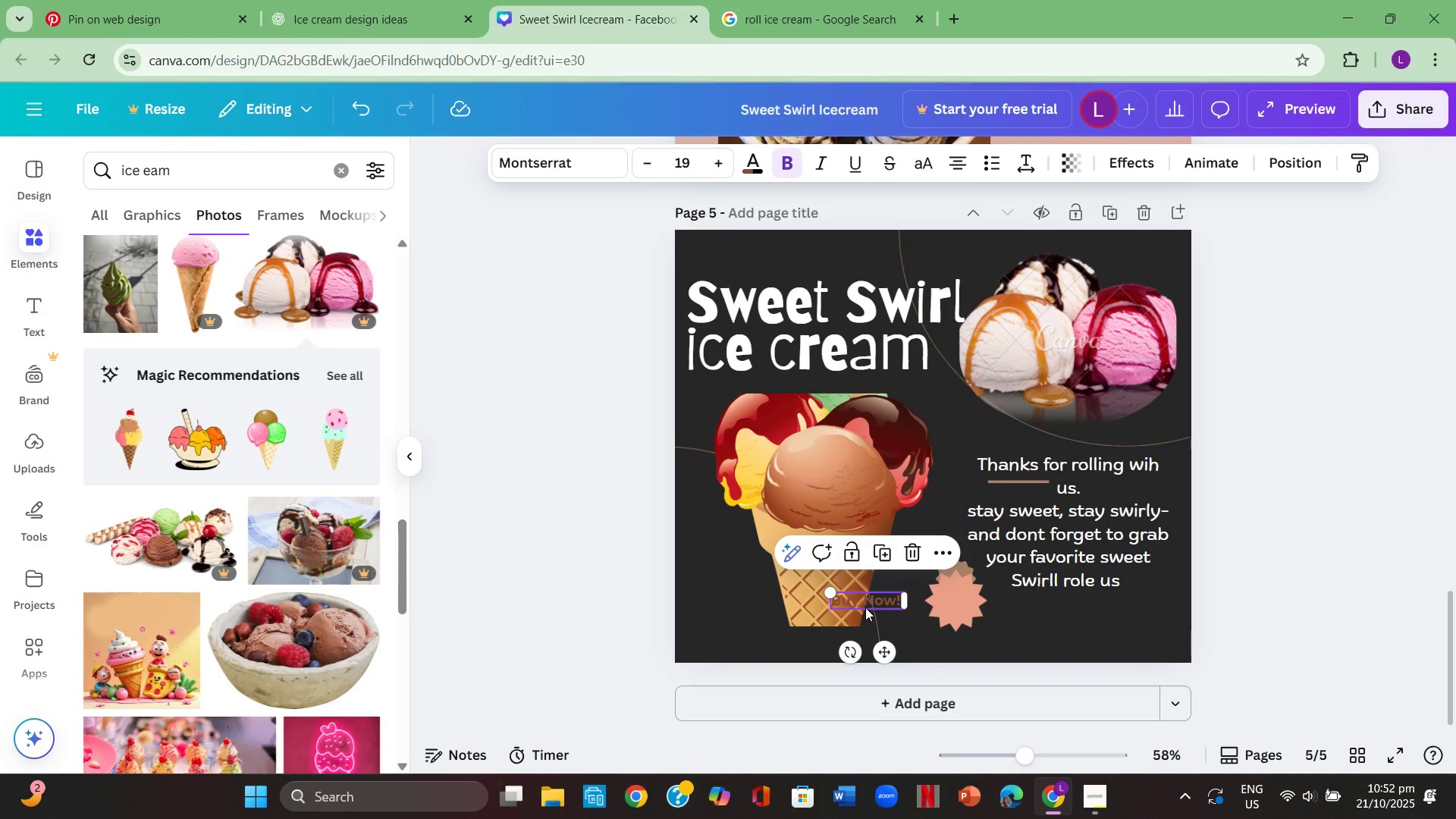 
right_click([865, 607])
 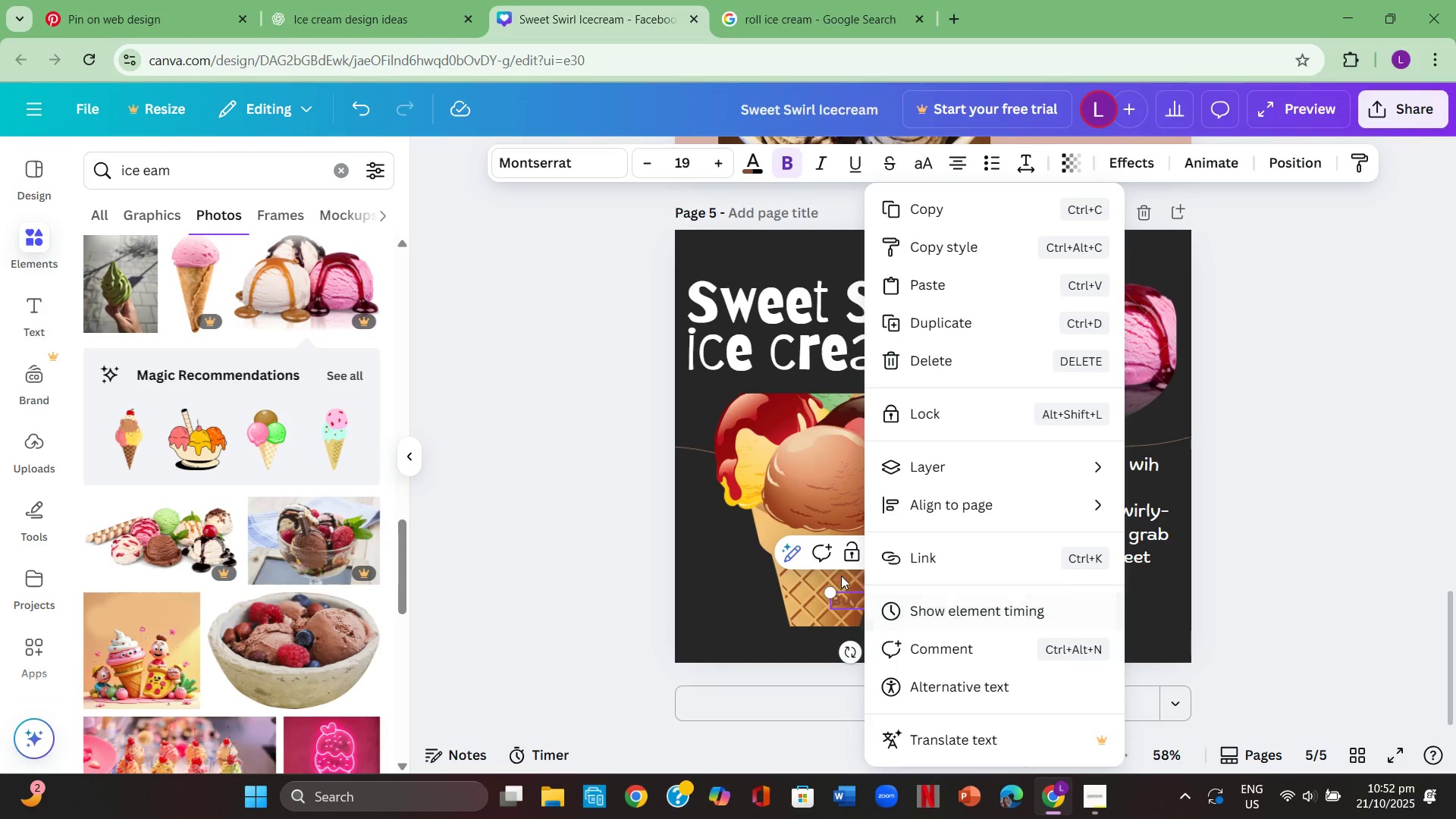 
left_click([977, 453])
 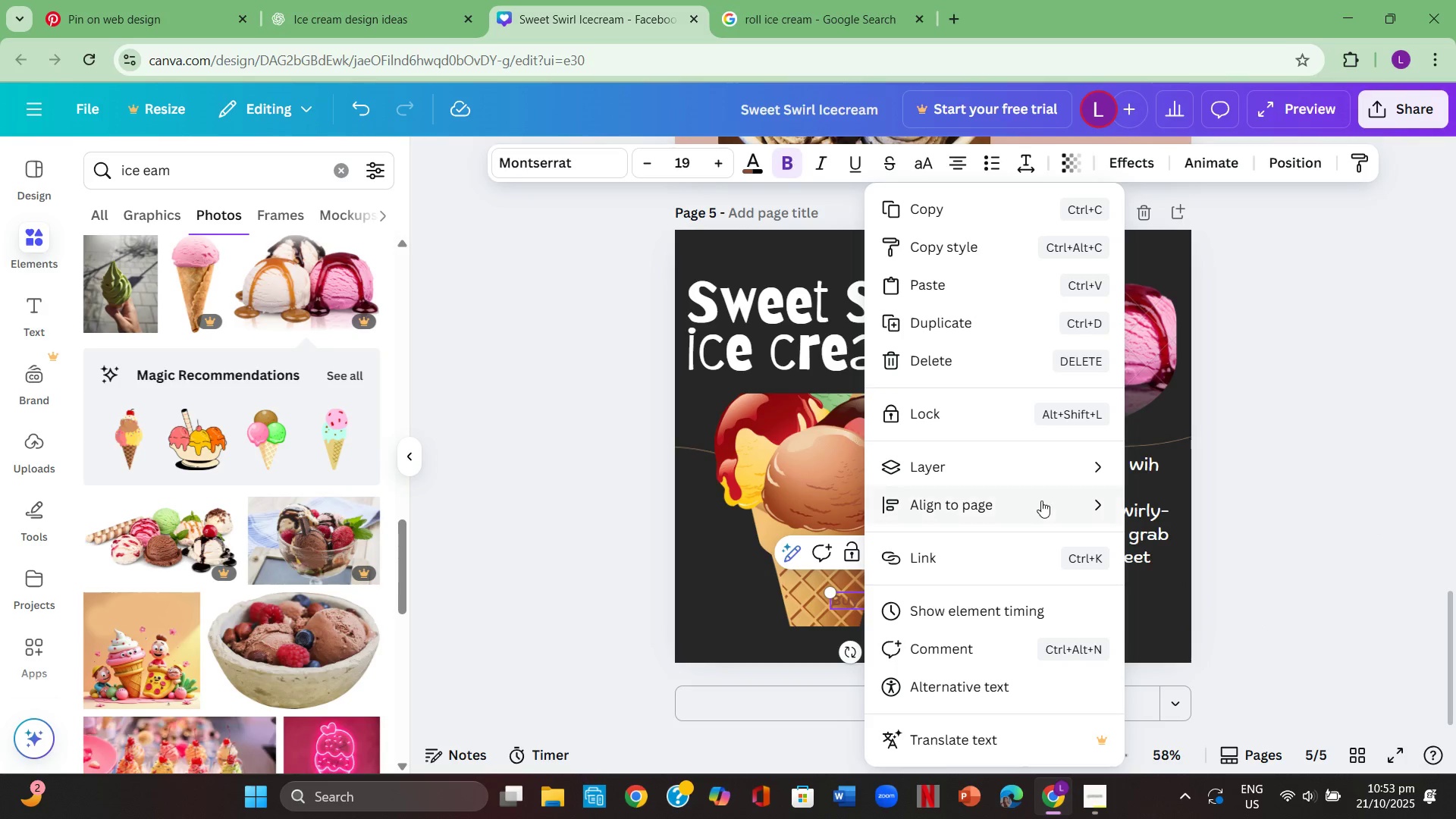 
mouse_move([1093, 493])
 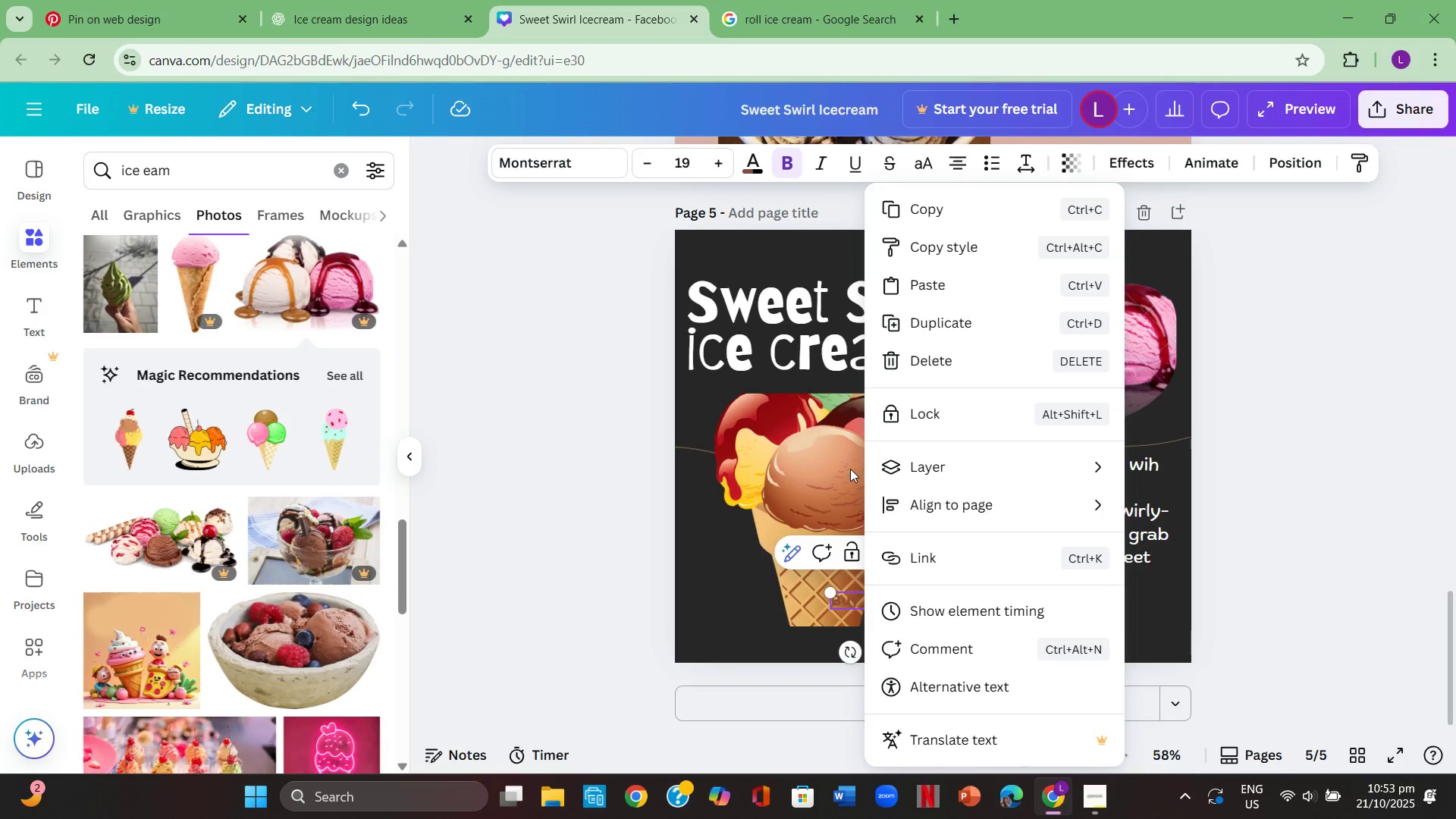 
left_click([810, 480])
 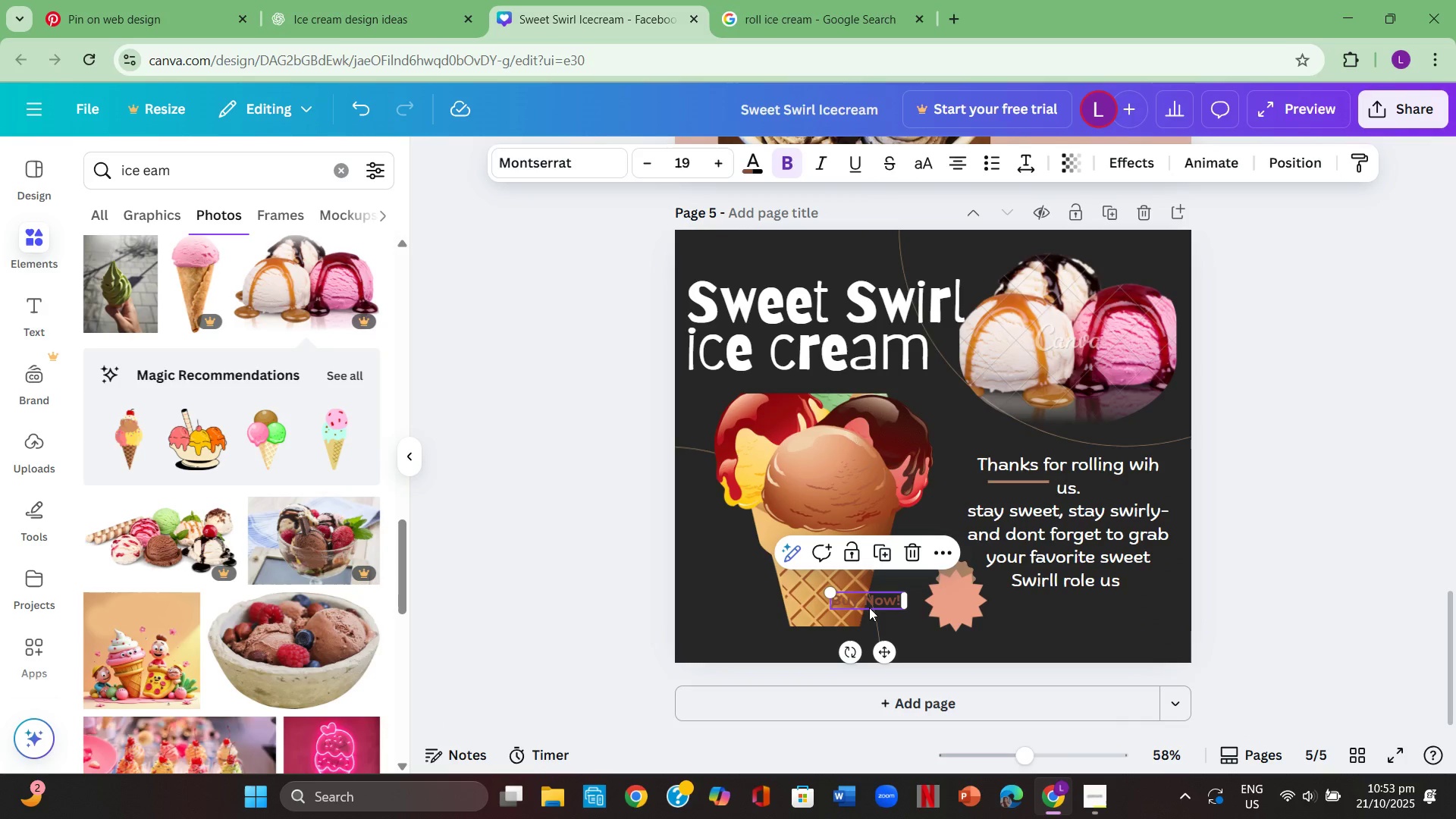 
left_click([870, 604])
 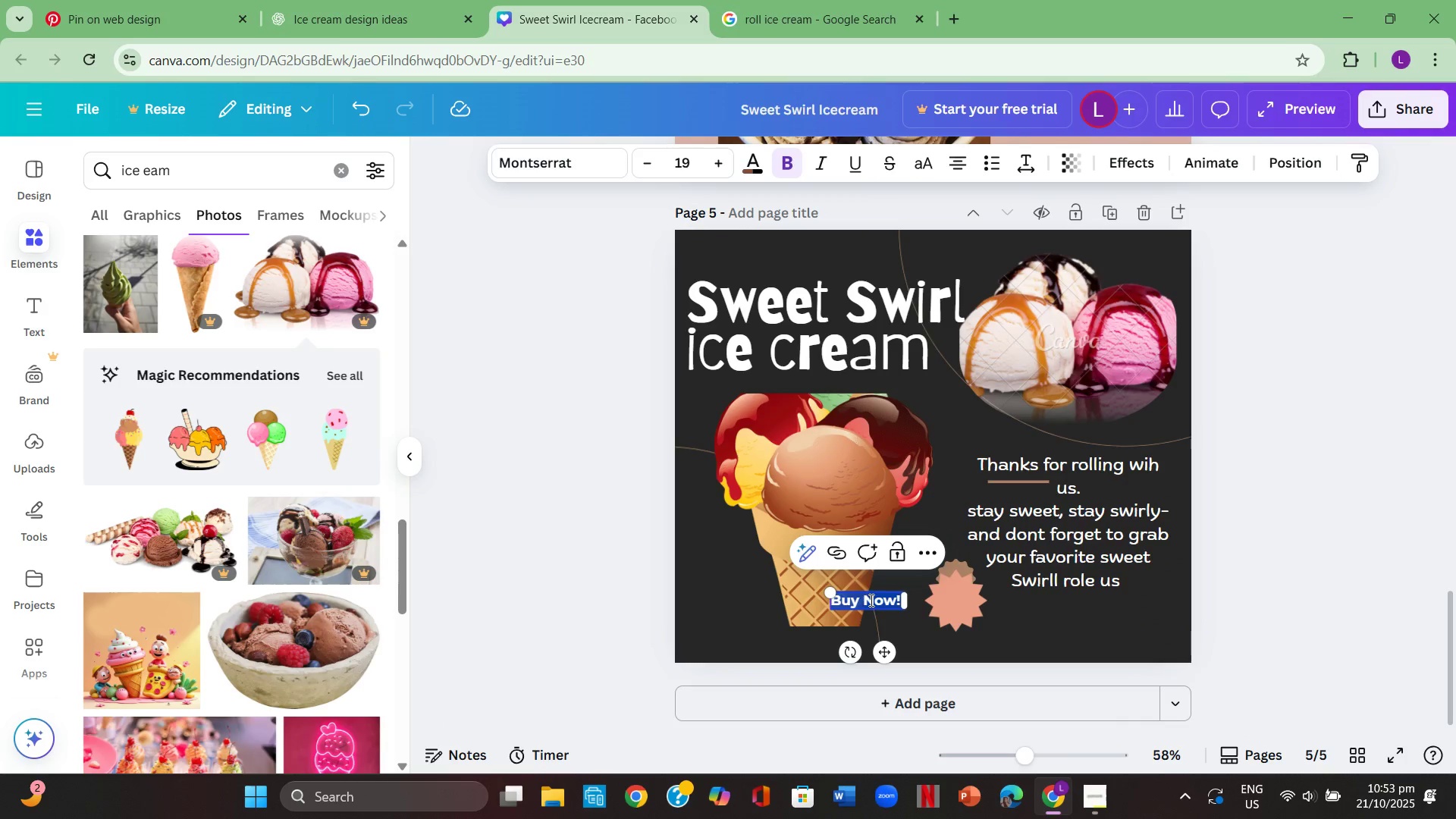 
right_click([869, 599])
 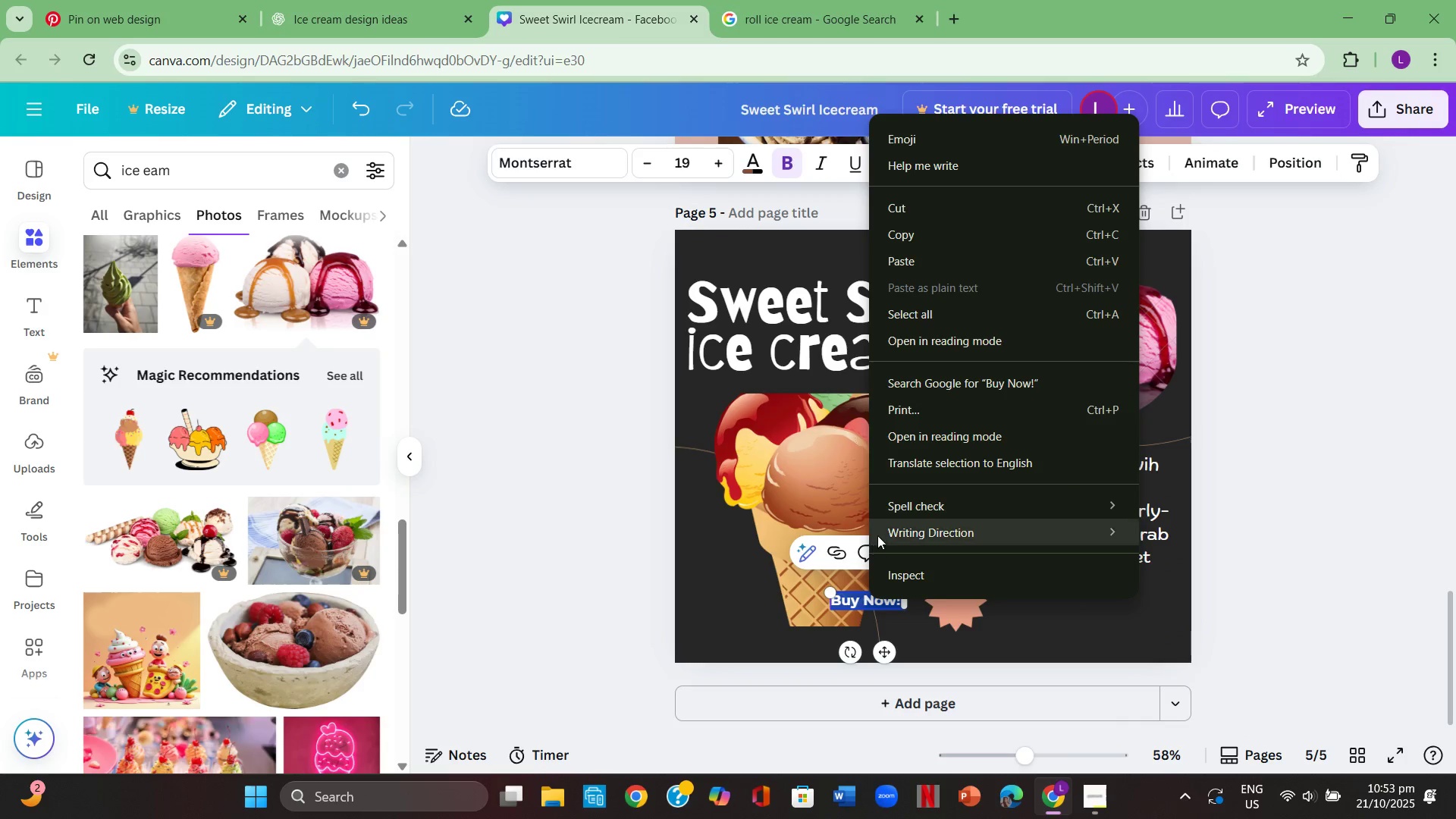 
left_click([787, 513])
 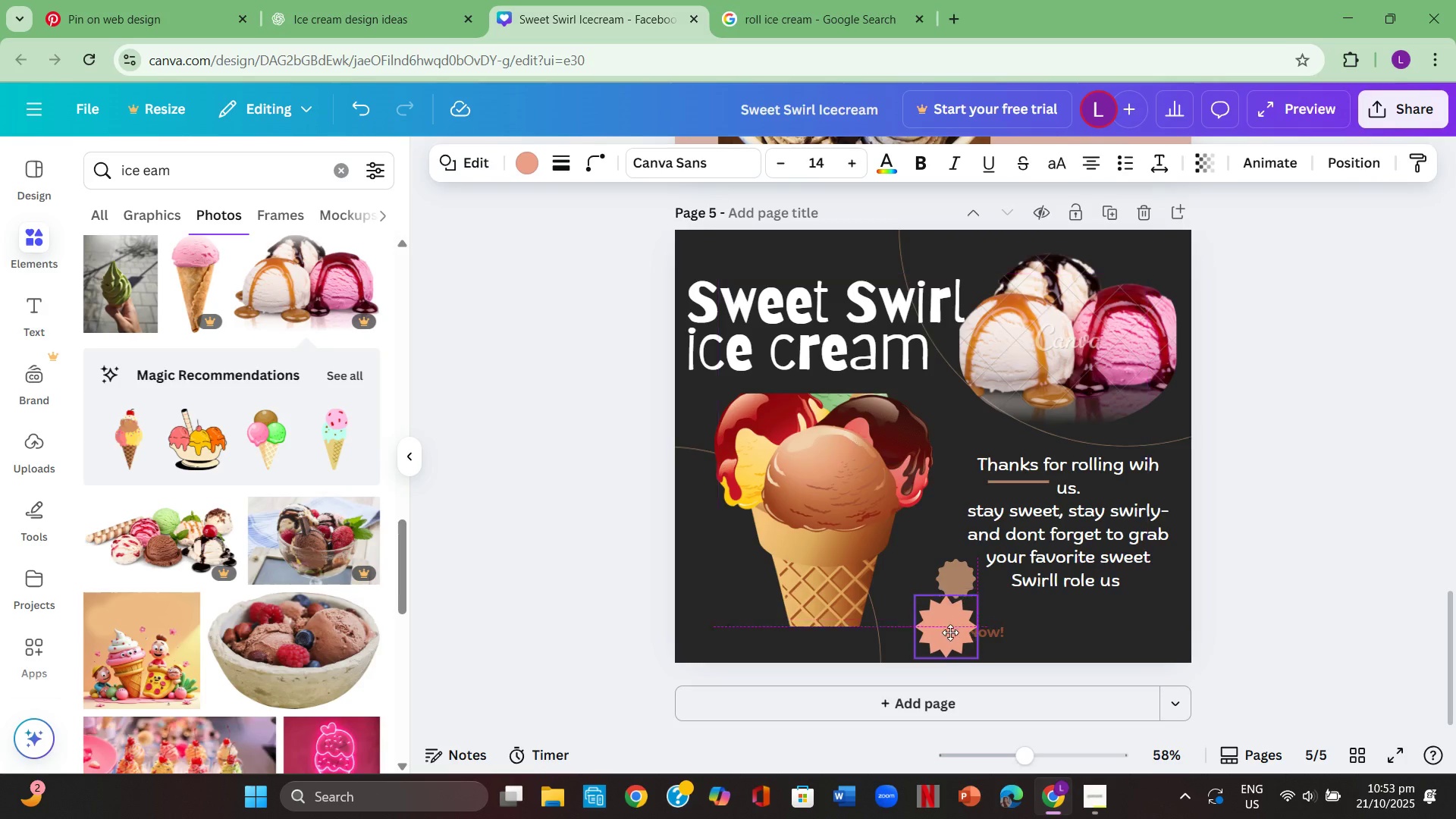 
wait(5.82)
 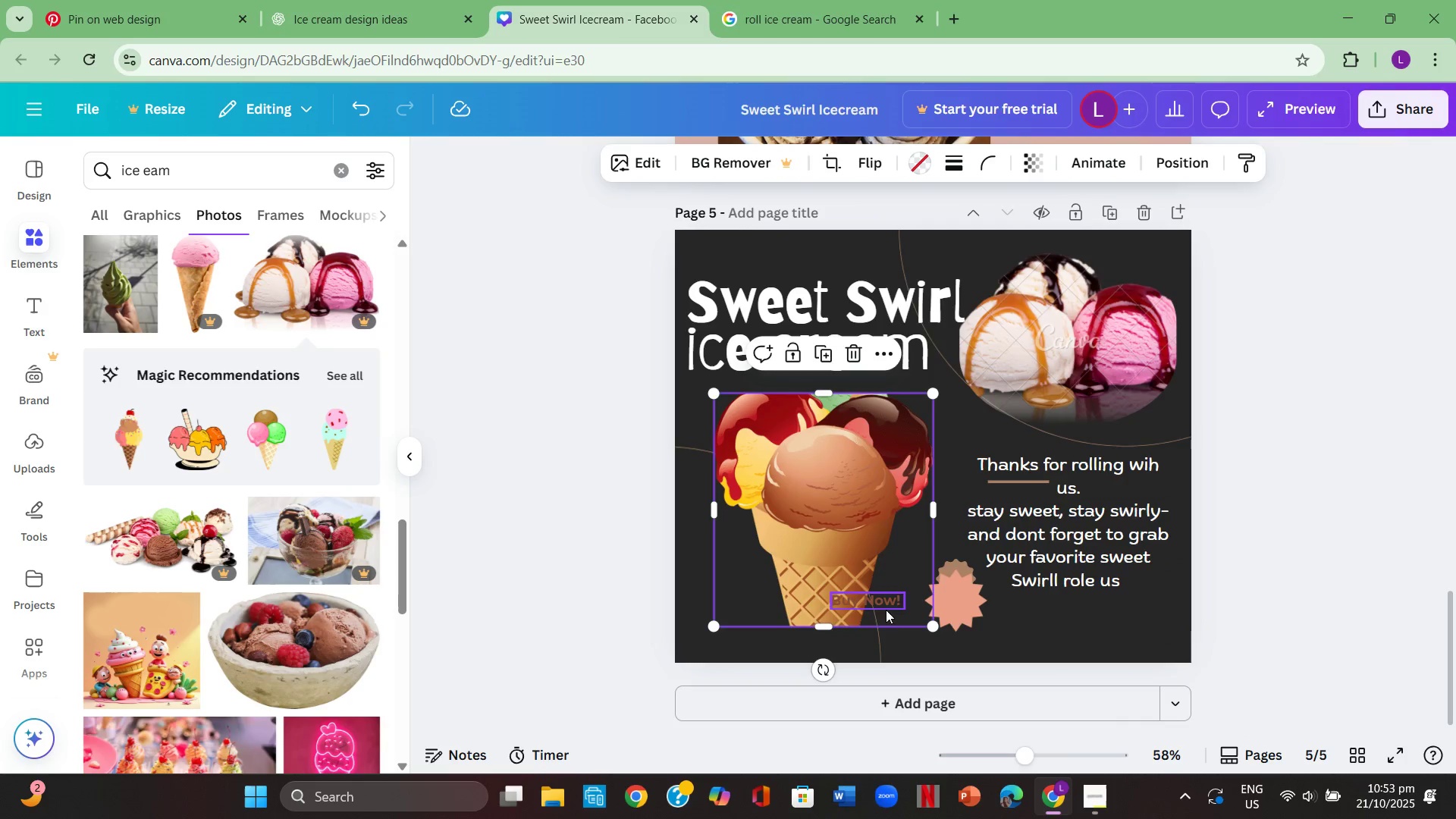 
left_click([956, 631])
 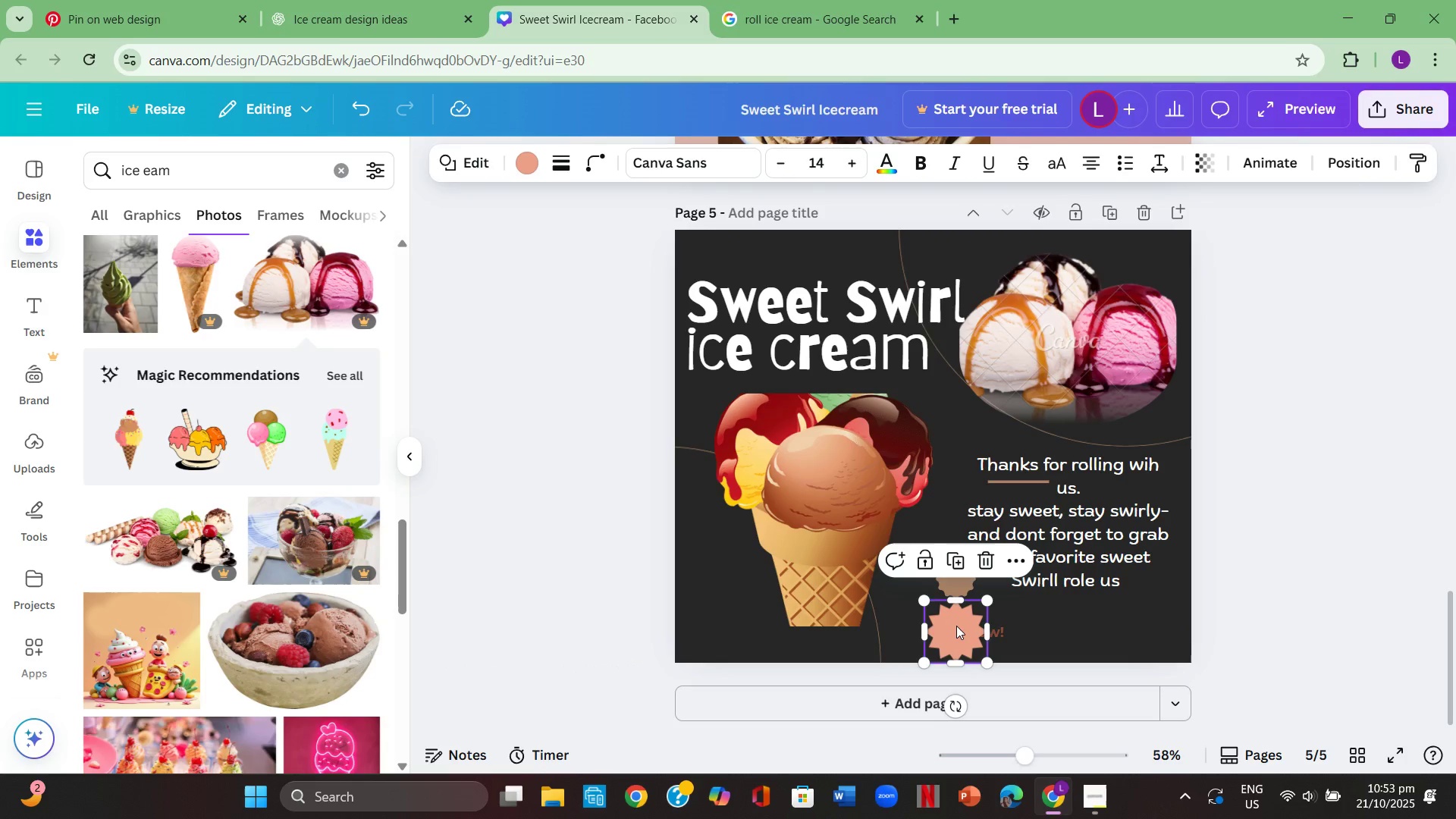 
right_click([956, 626])
 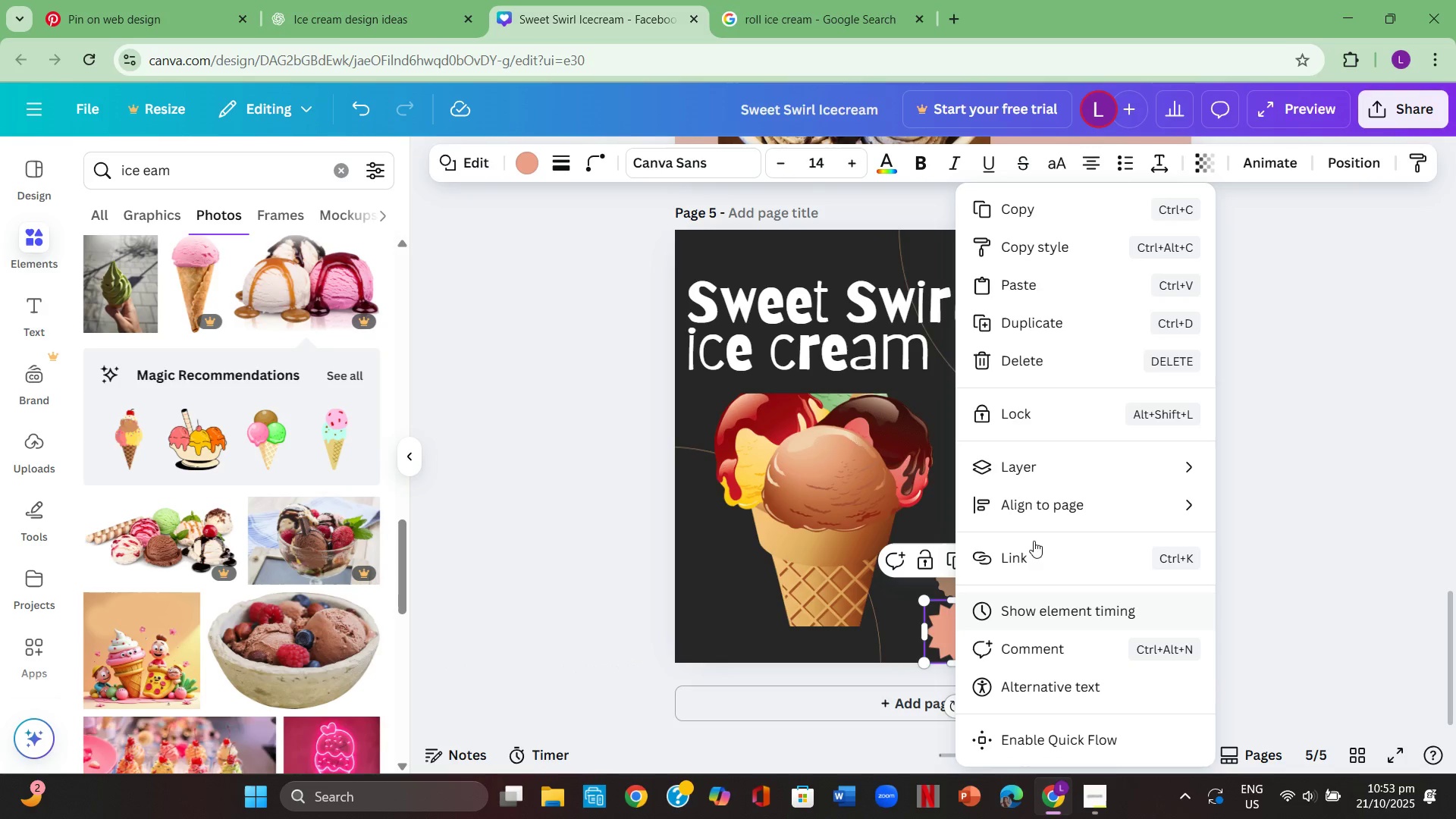 
left_click([1053, 470])
 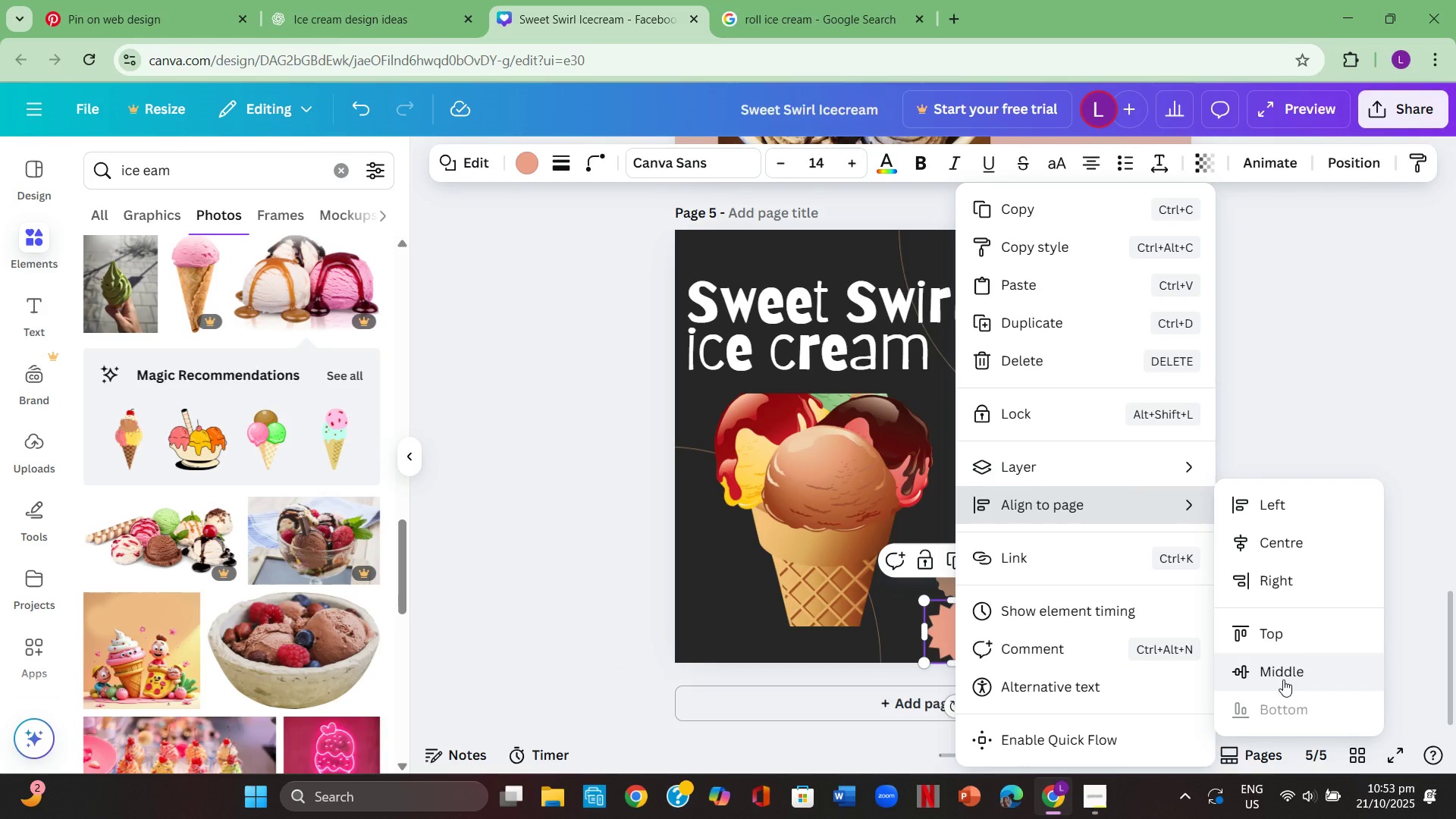 
wait(10.01)
 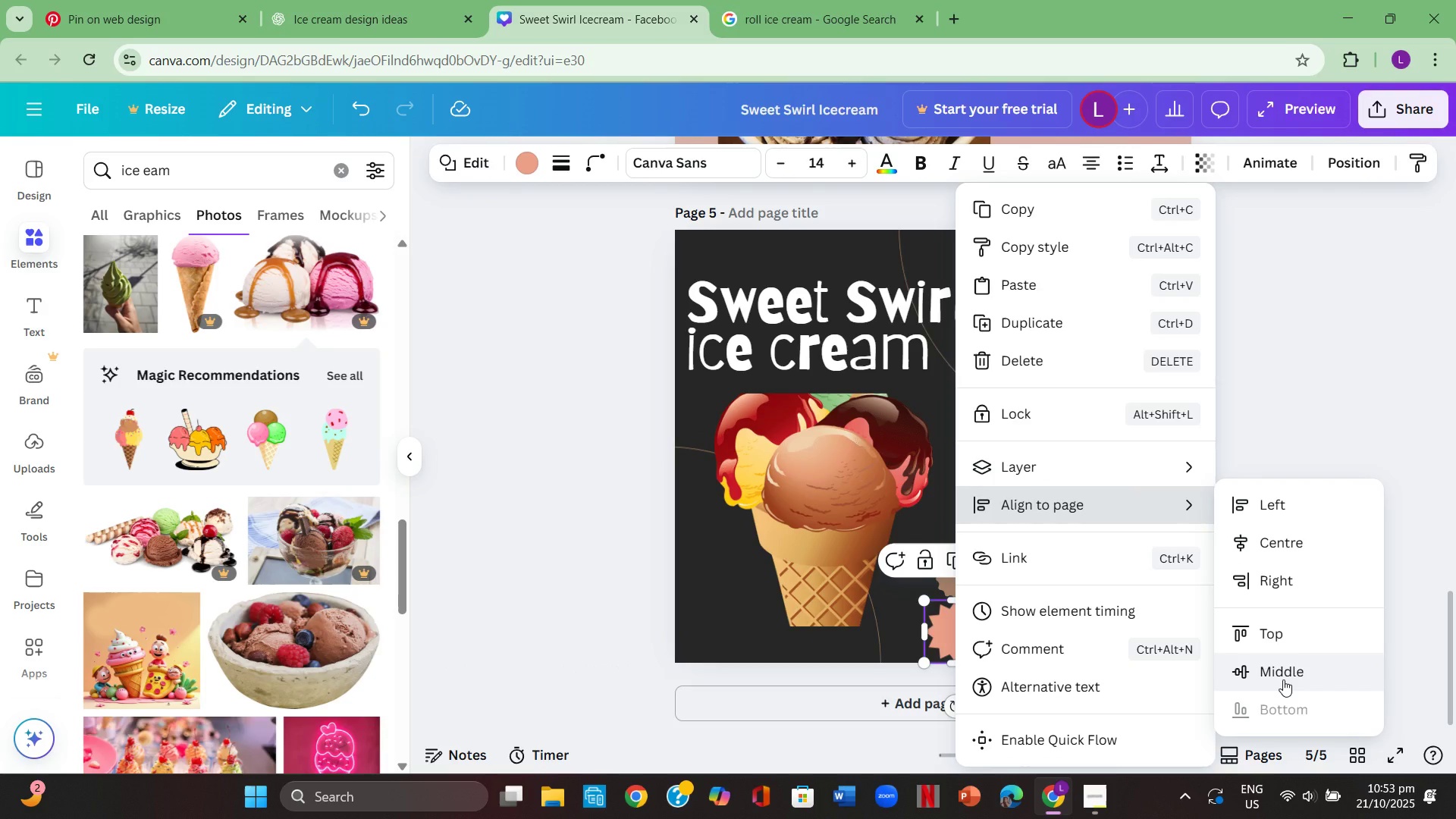 
left_click([1042, 457])
 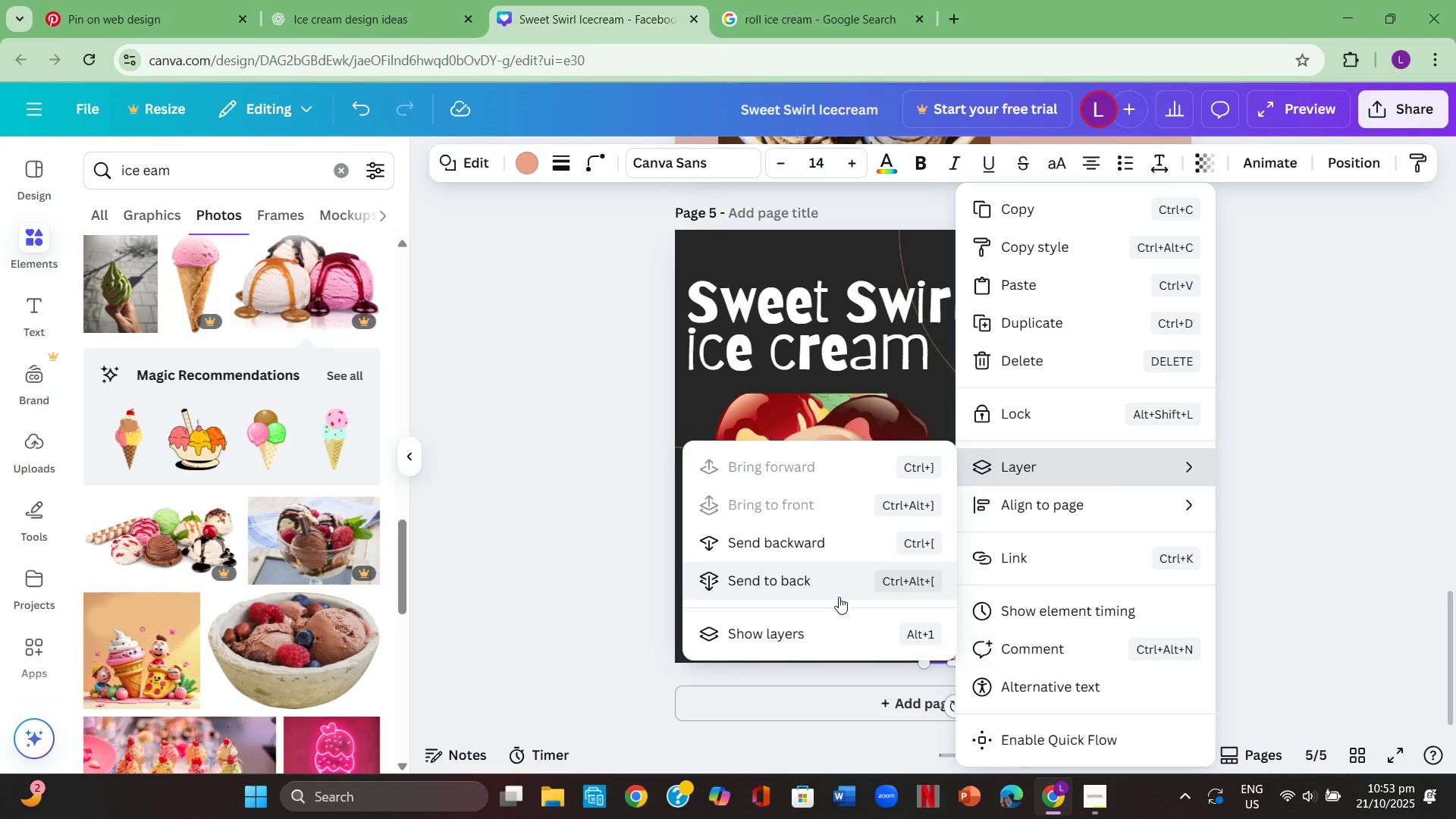 
left_click([844, 629])
 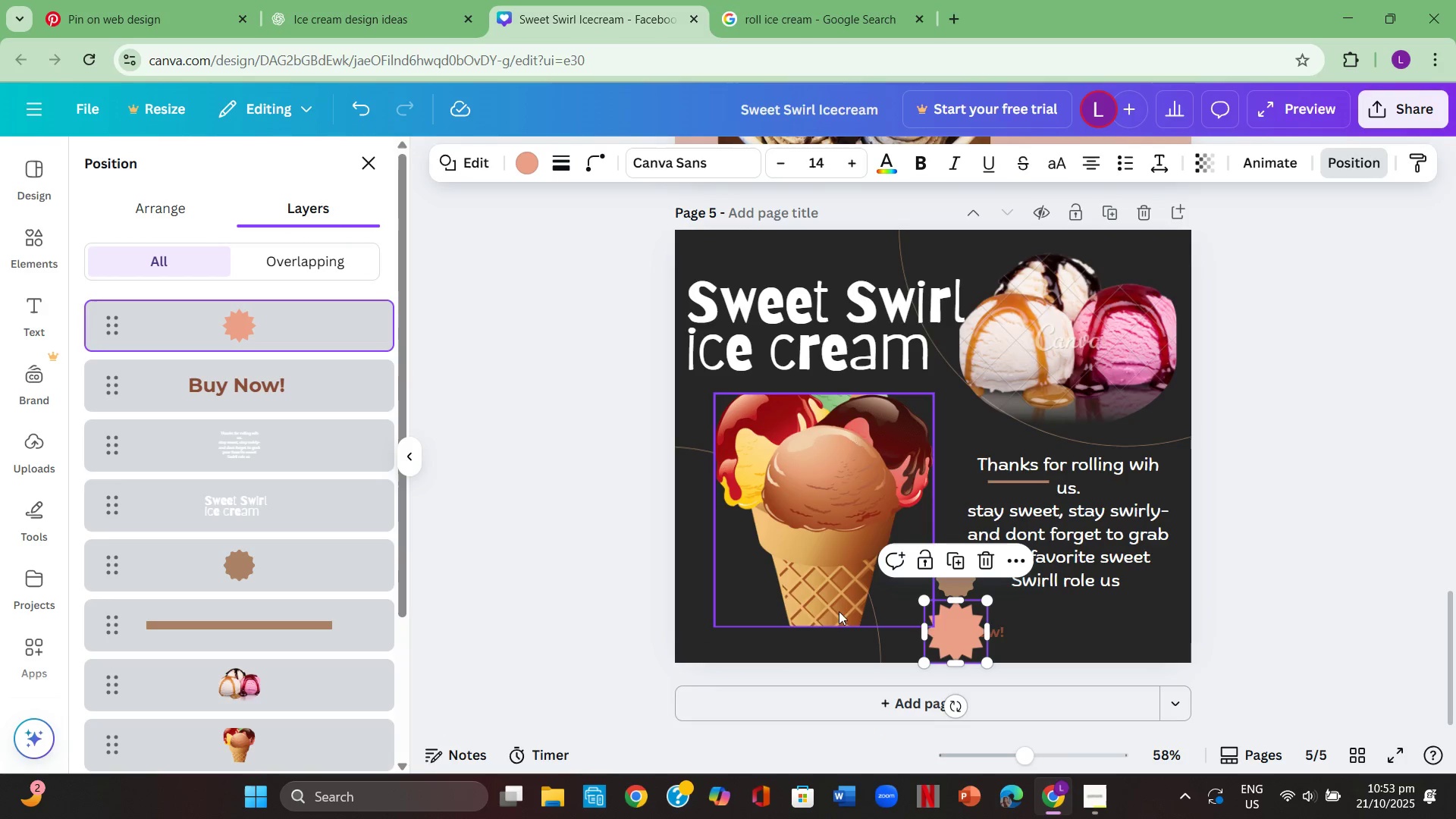 
left_click([803, 581])
 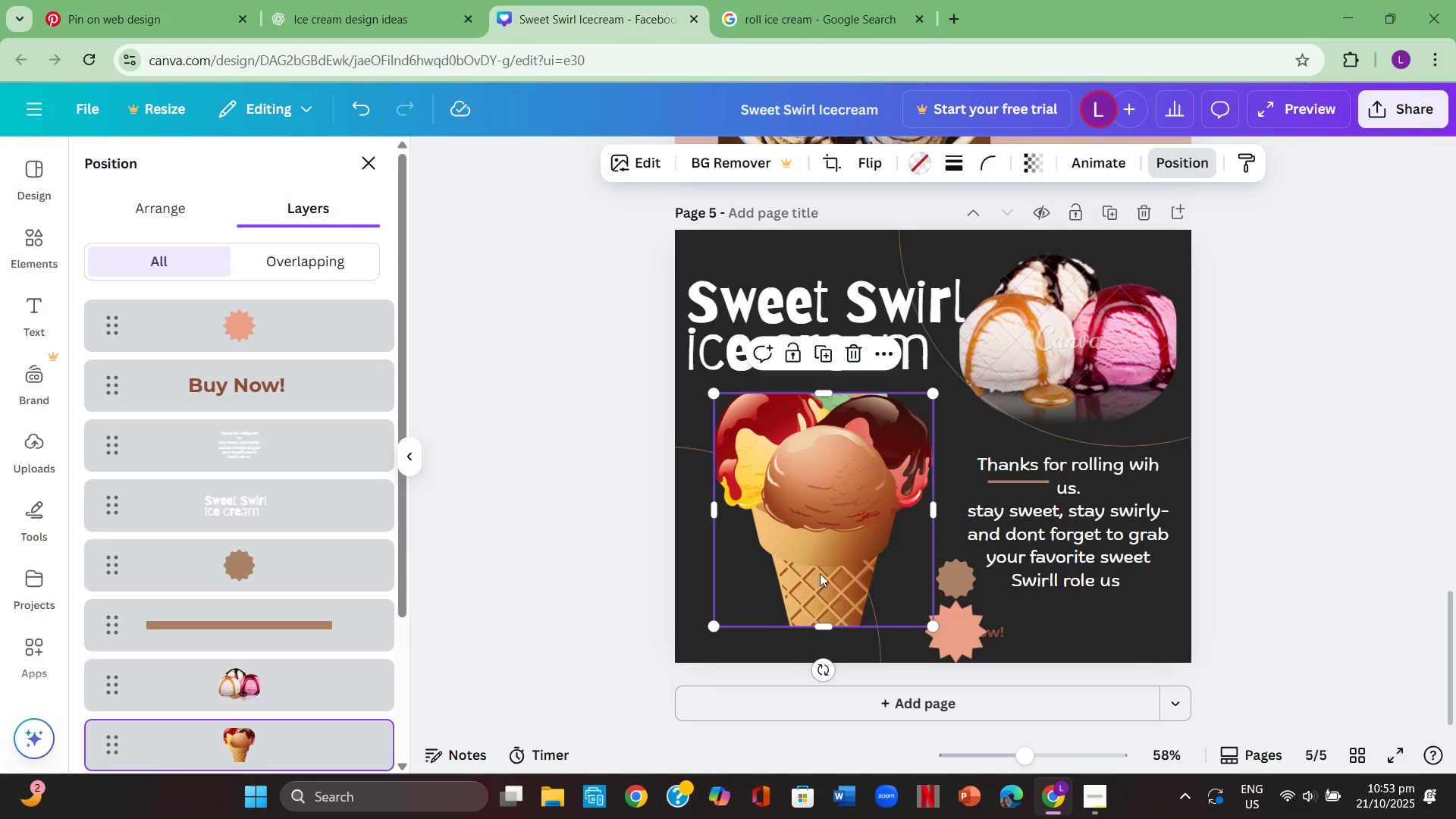 
left_click([821, 573])
 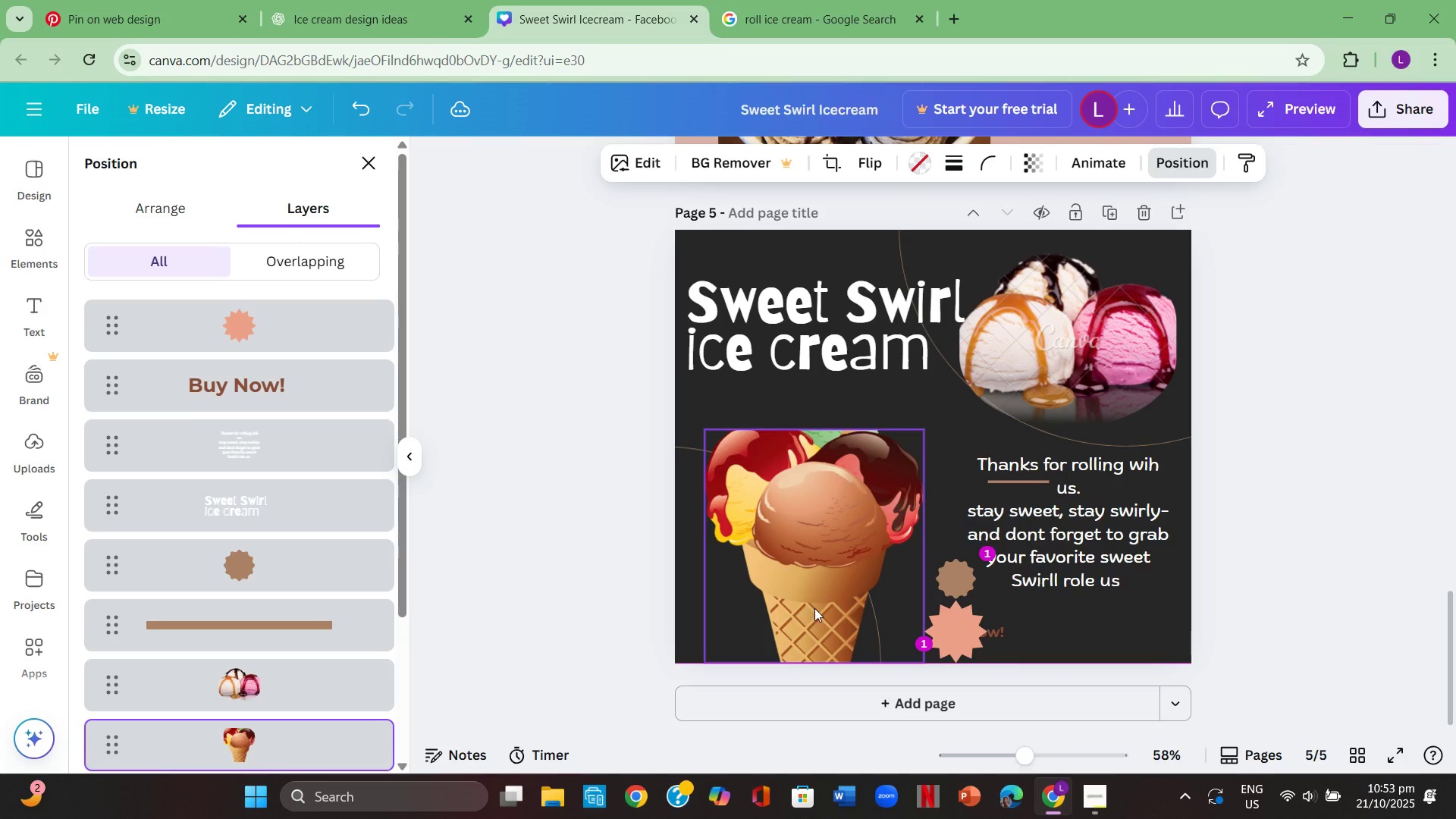 
wait(6.46)
 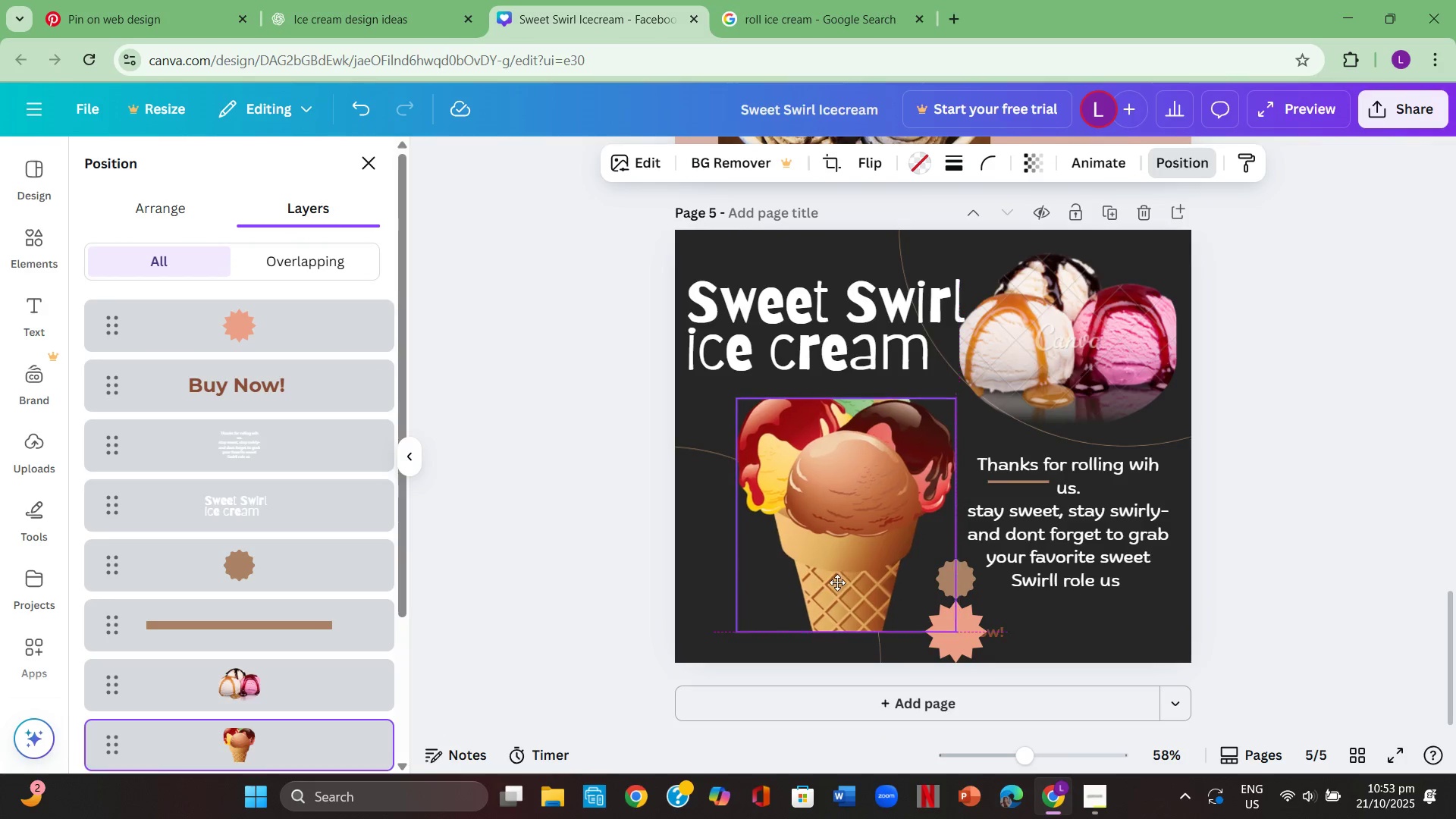 
left_click([970, 511])
 